 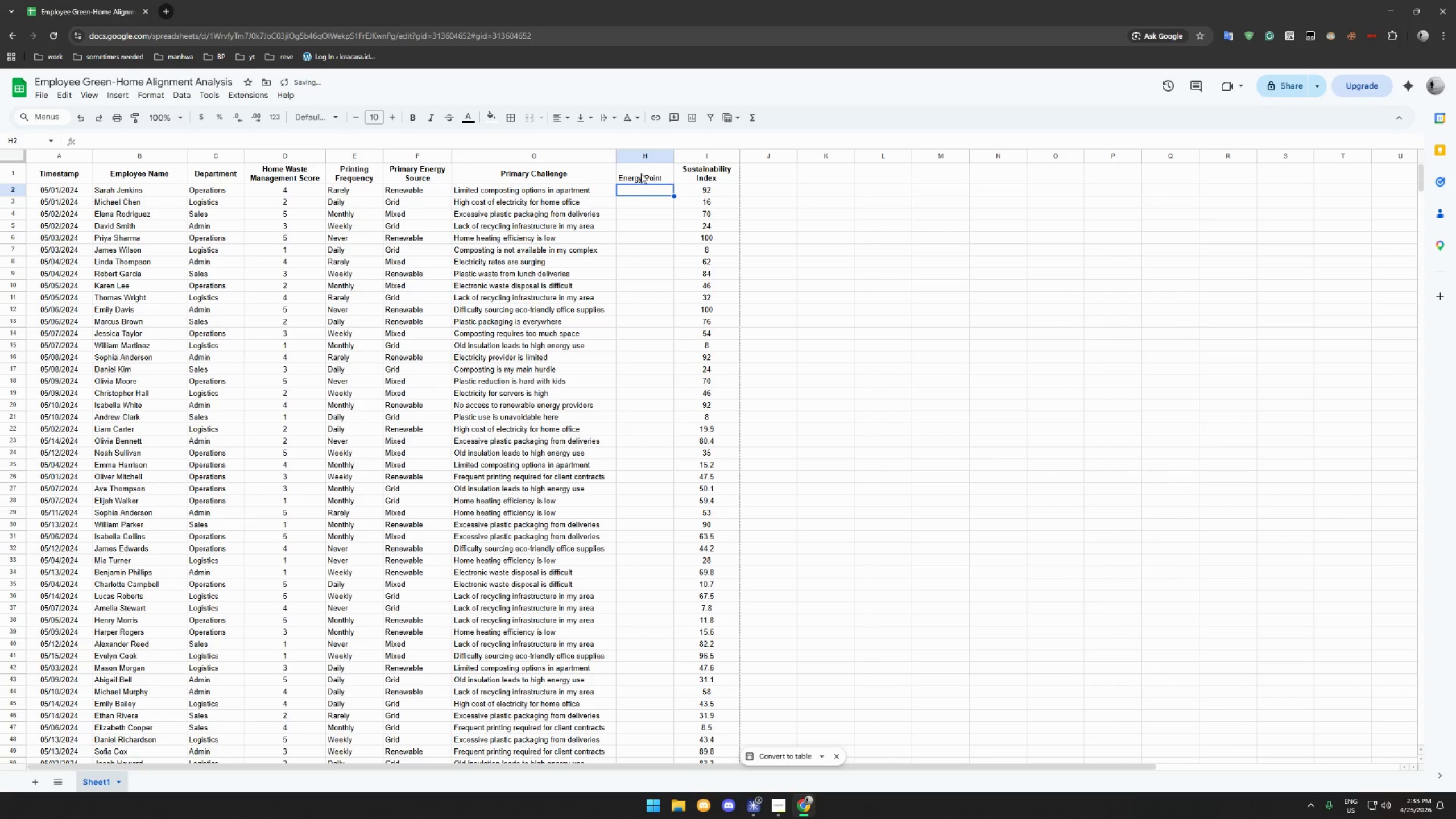 
left_click([641, 173])
 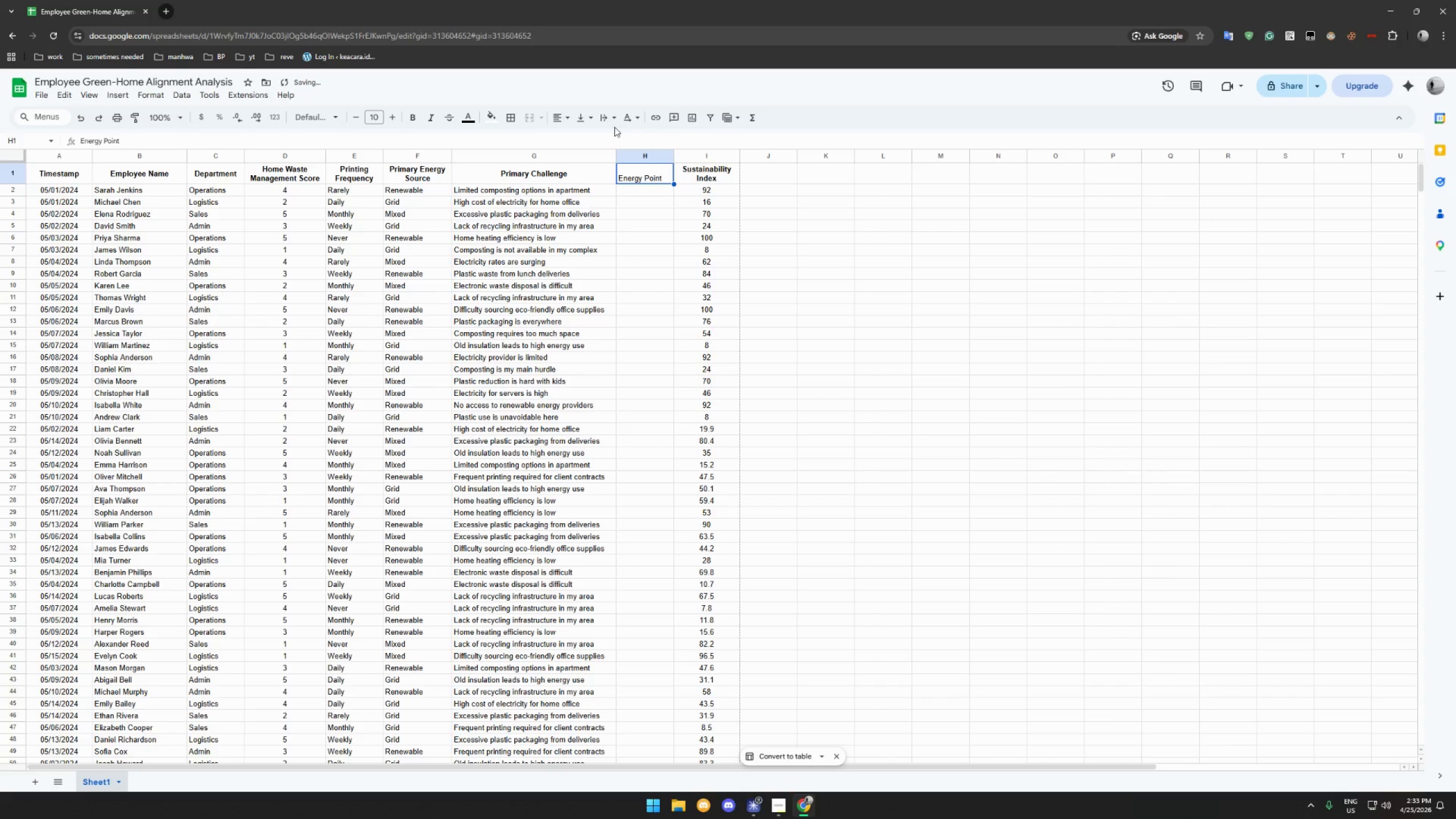 
left_click([588, 118])
 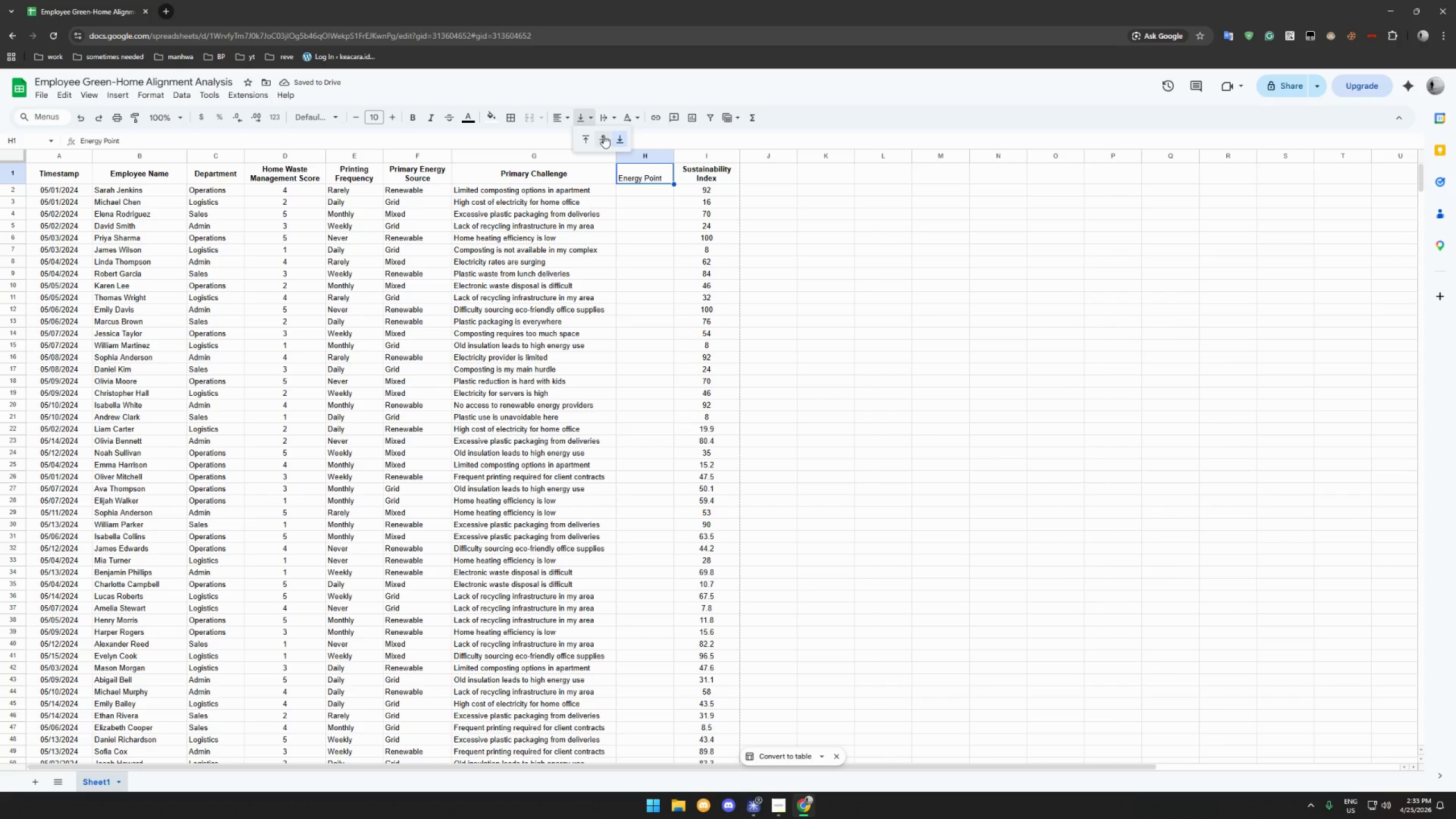 
left_click([603, 135])
 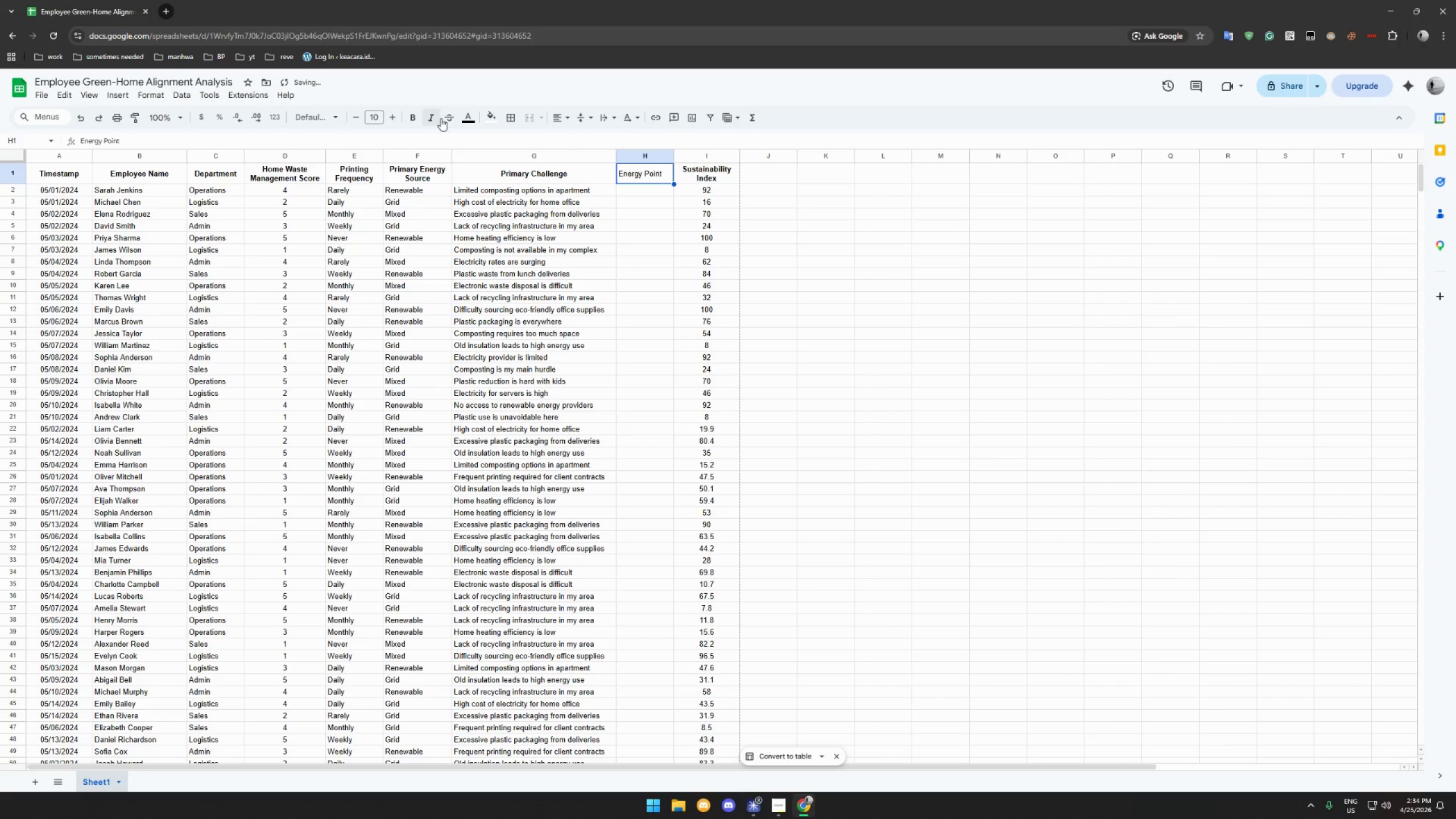 
left_click([415, 116])
 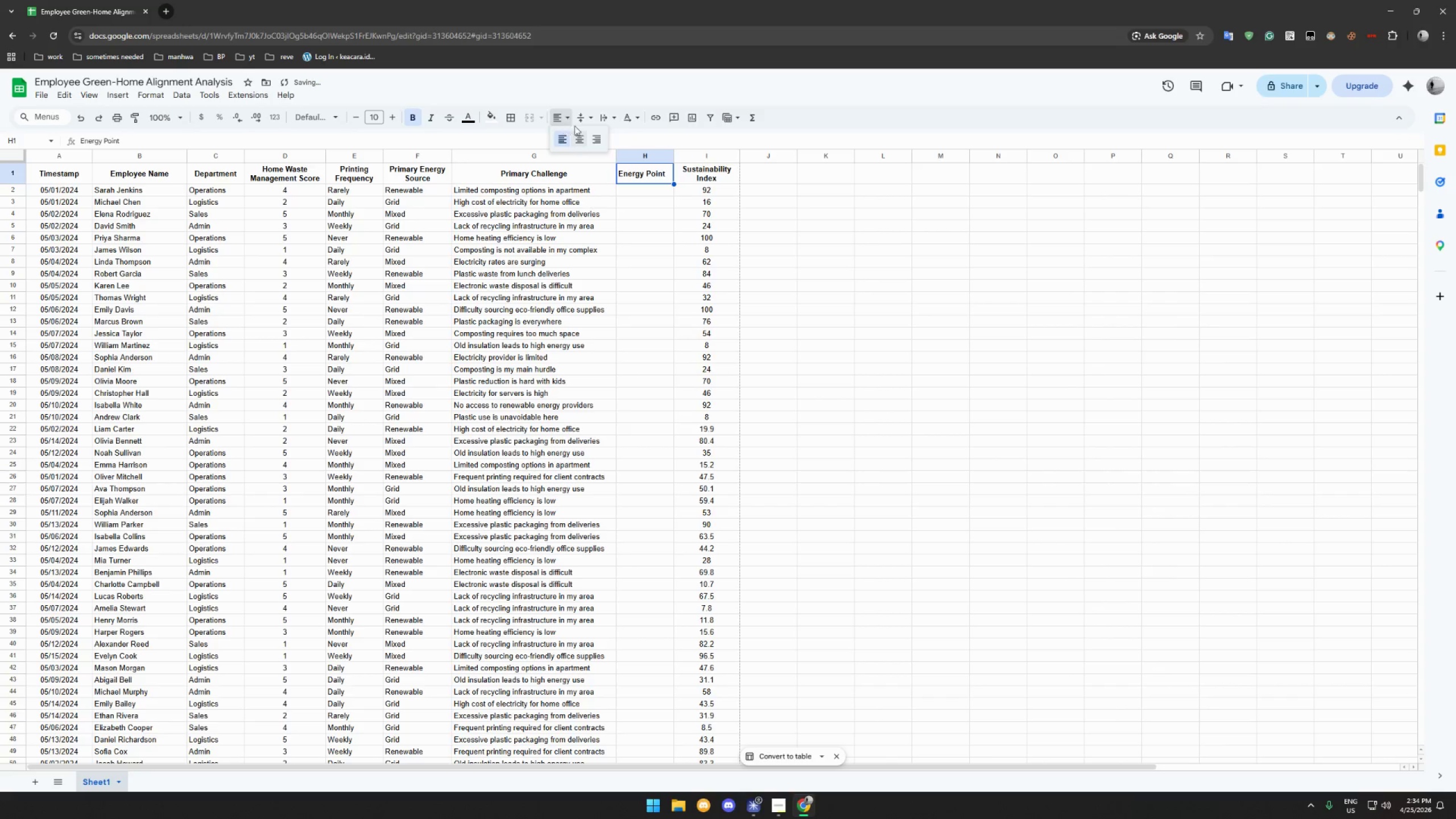 
double_click([581, 137])
 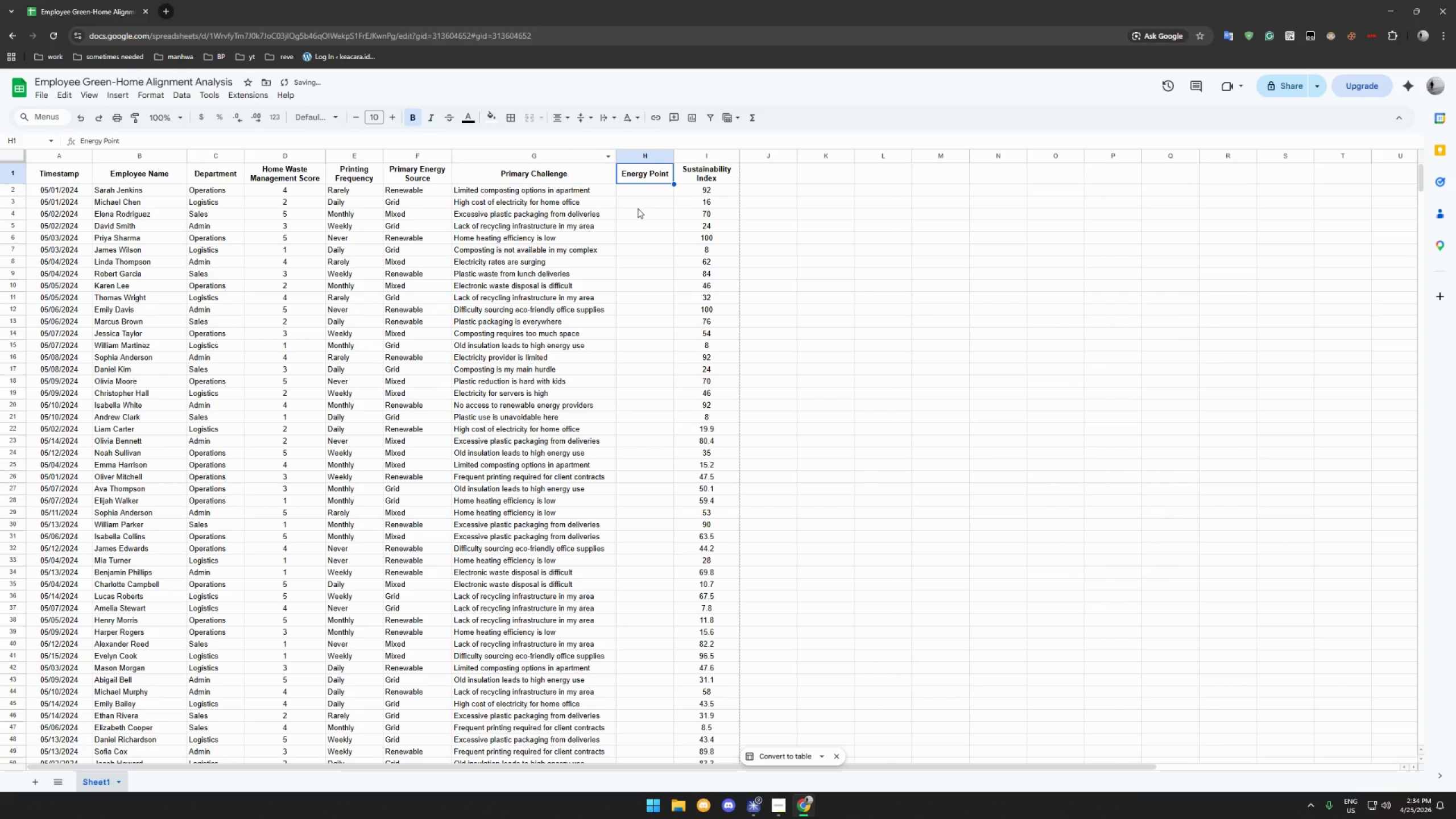 
left_click([638, 208])
 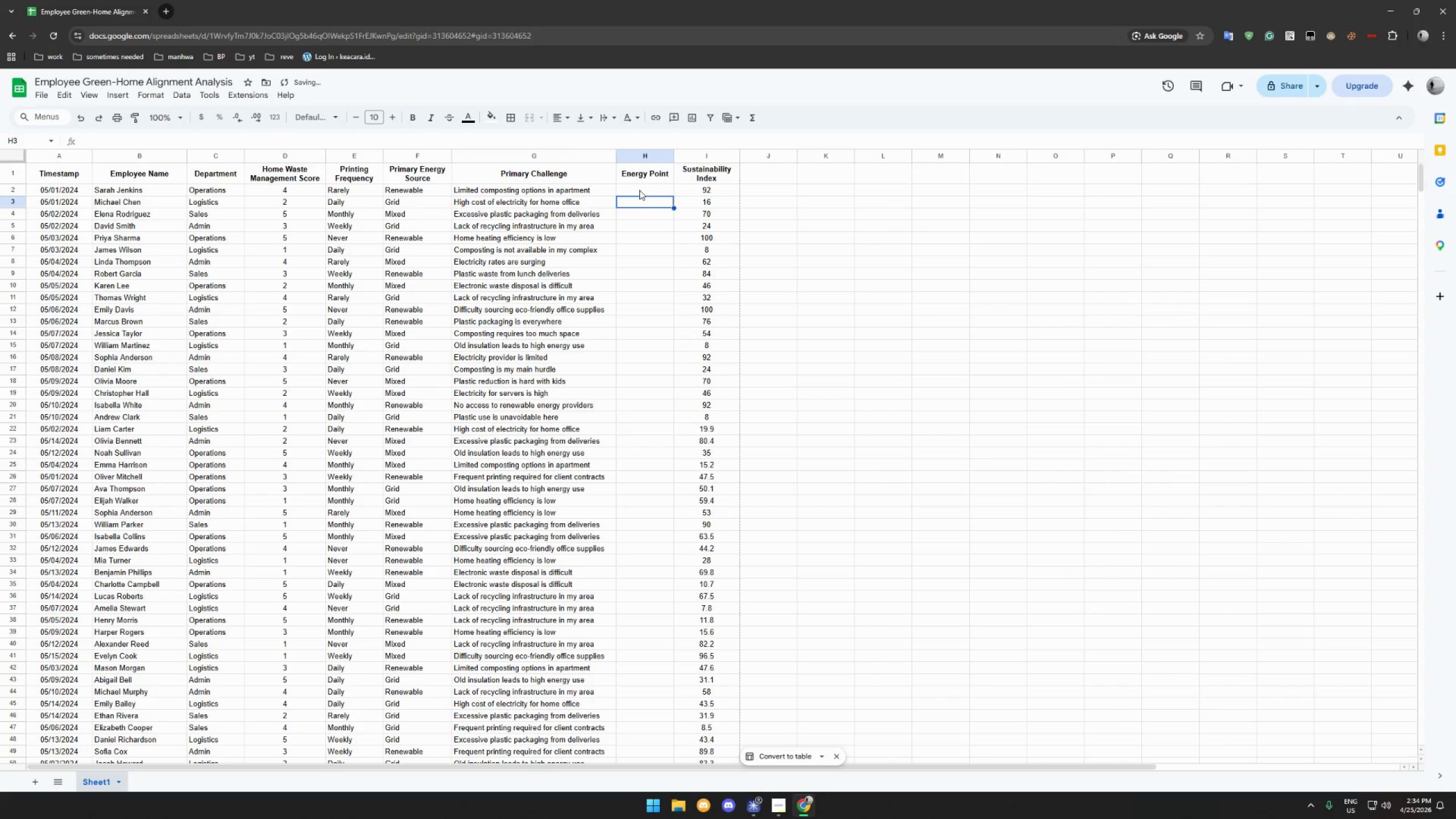 
left_click([640, 190])
 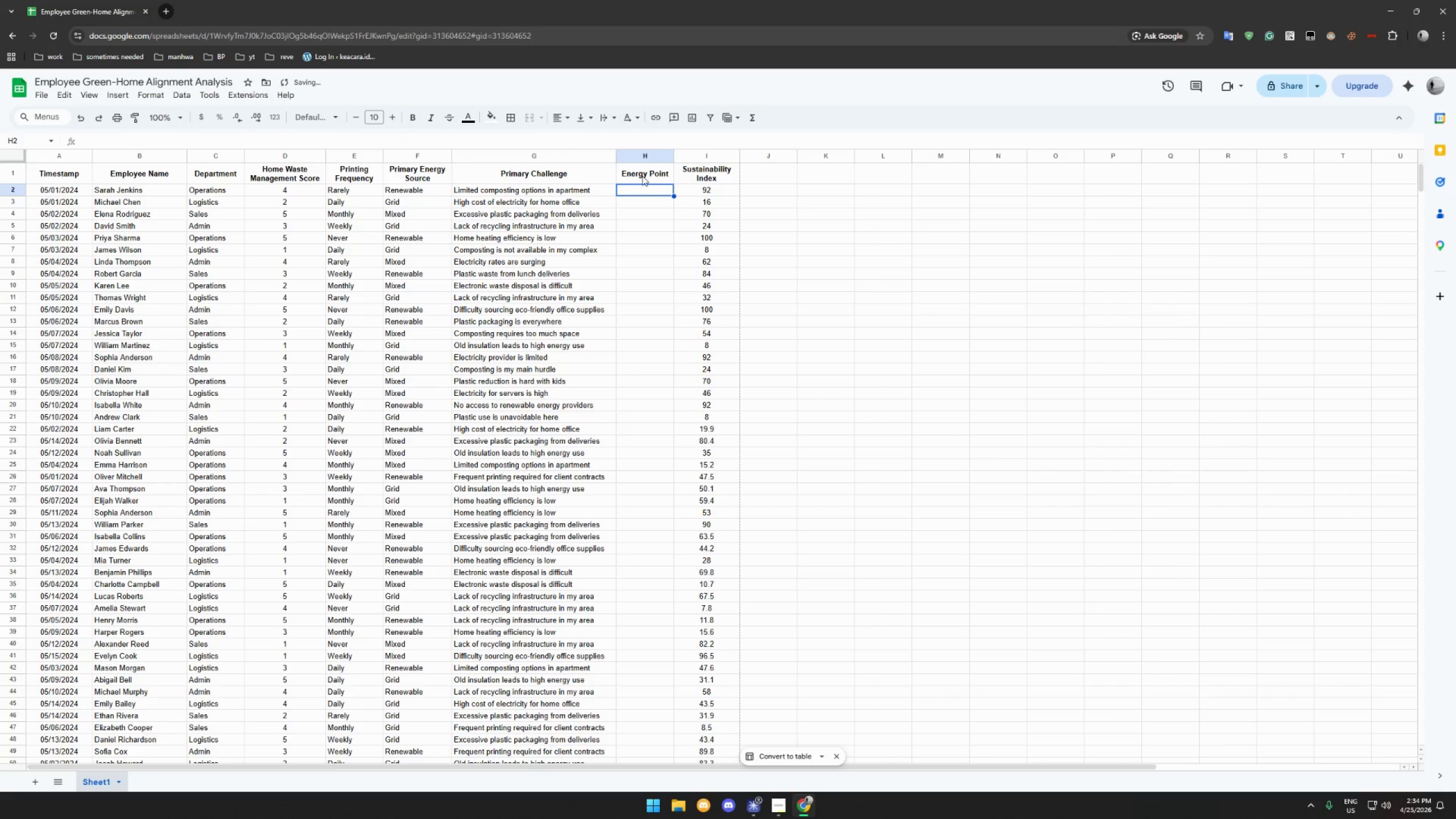 
left_click([642, 176])
 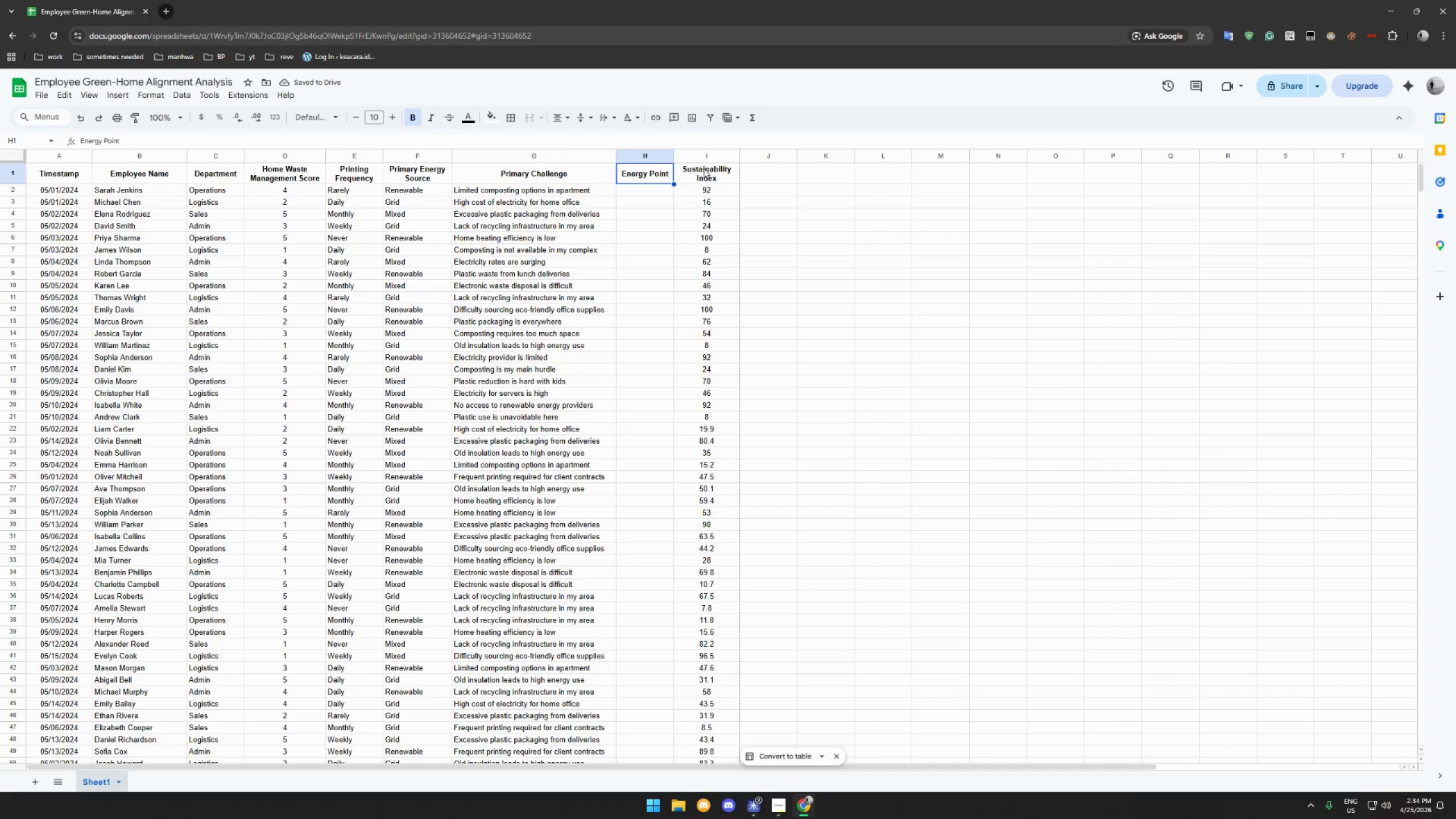 
left_click([704, 168])
 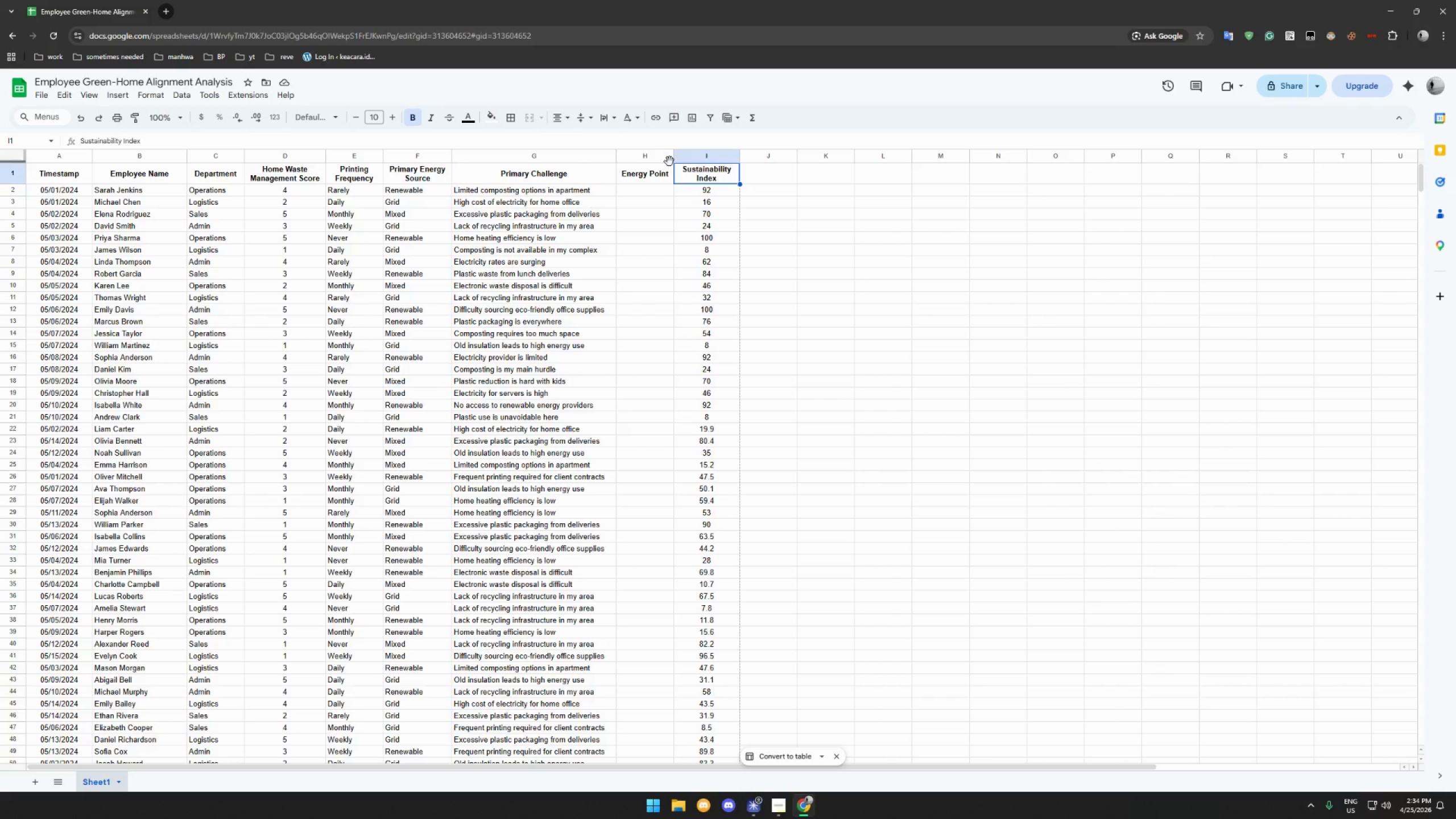 
wait(16.56)
 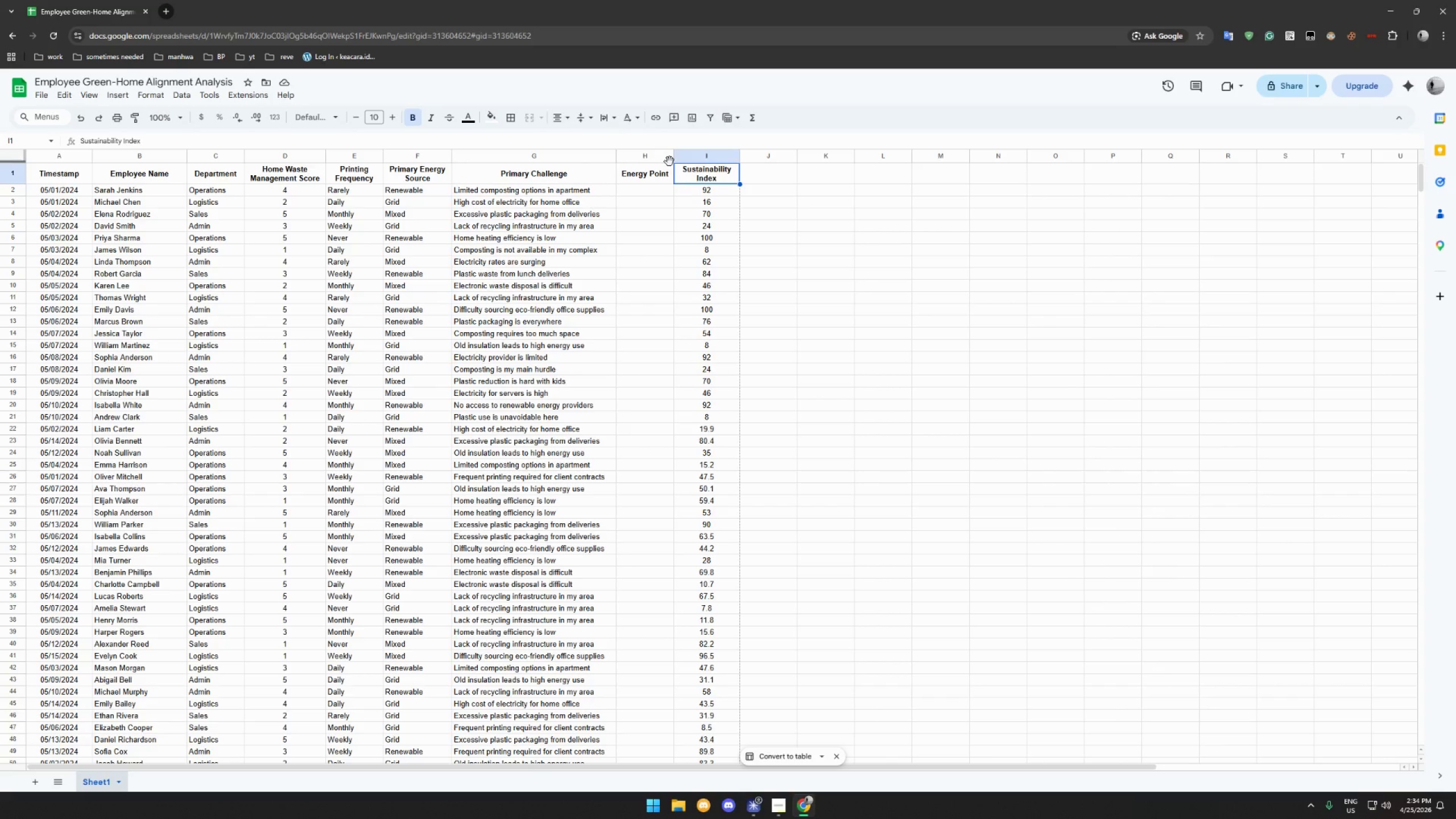 
left_click([219, 189])
 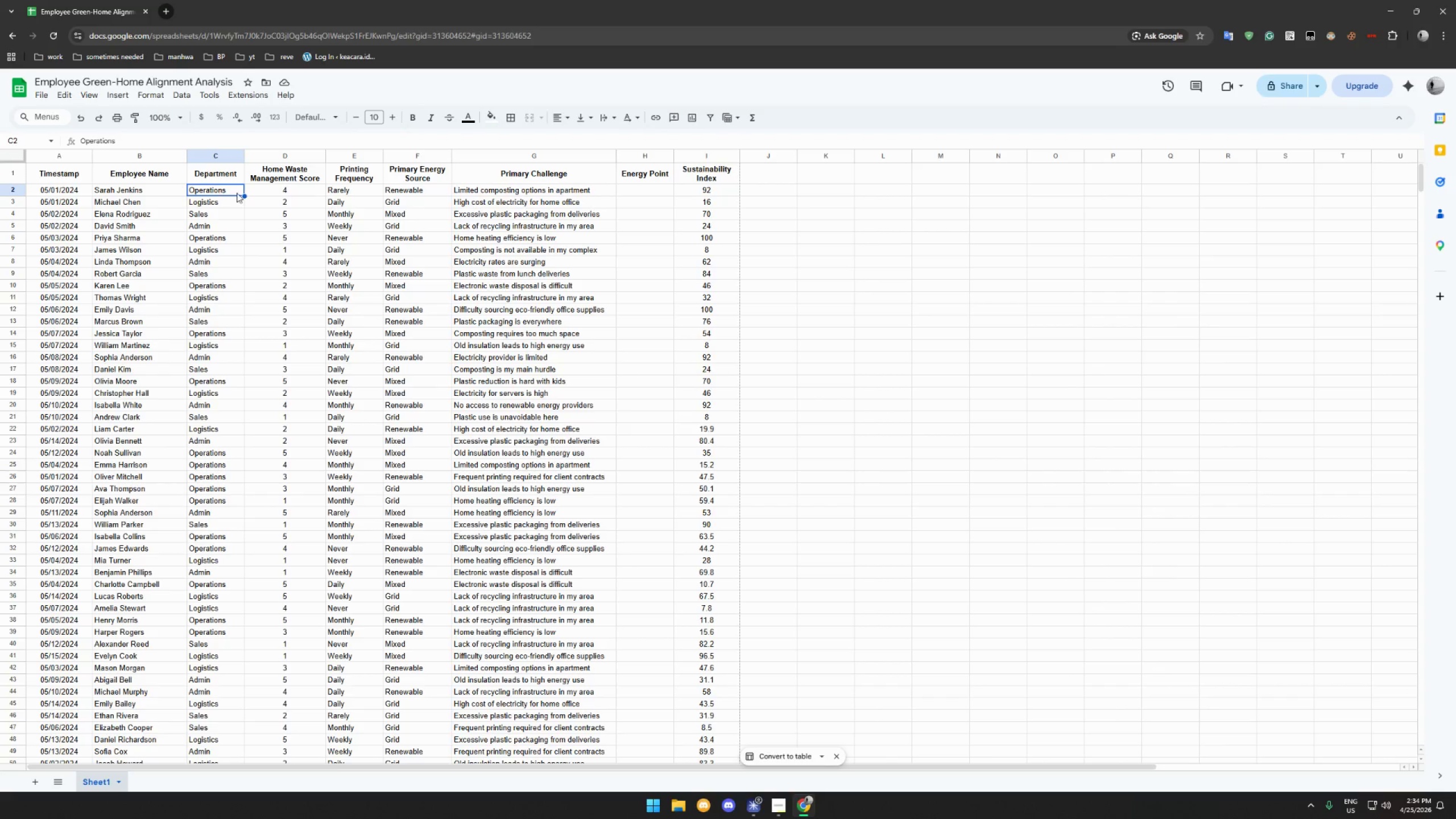 
scroll: coordinate [238, 200], scroll_direction: down, amount: 4.0
 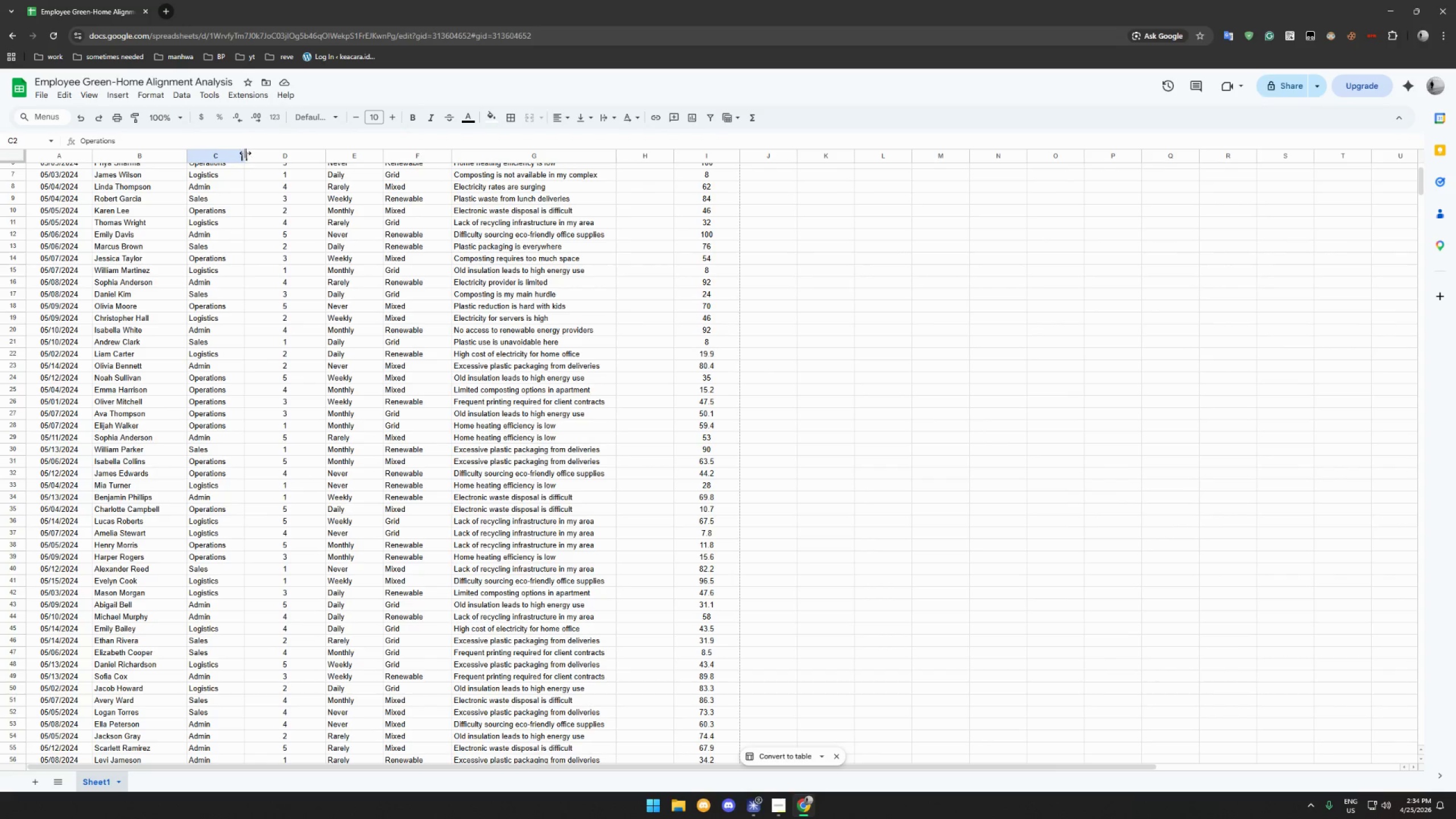 
left_click_drag(start_coordinate=[245, 154], to_coordinate=[257, 158])
 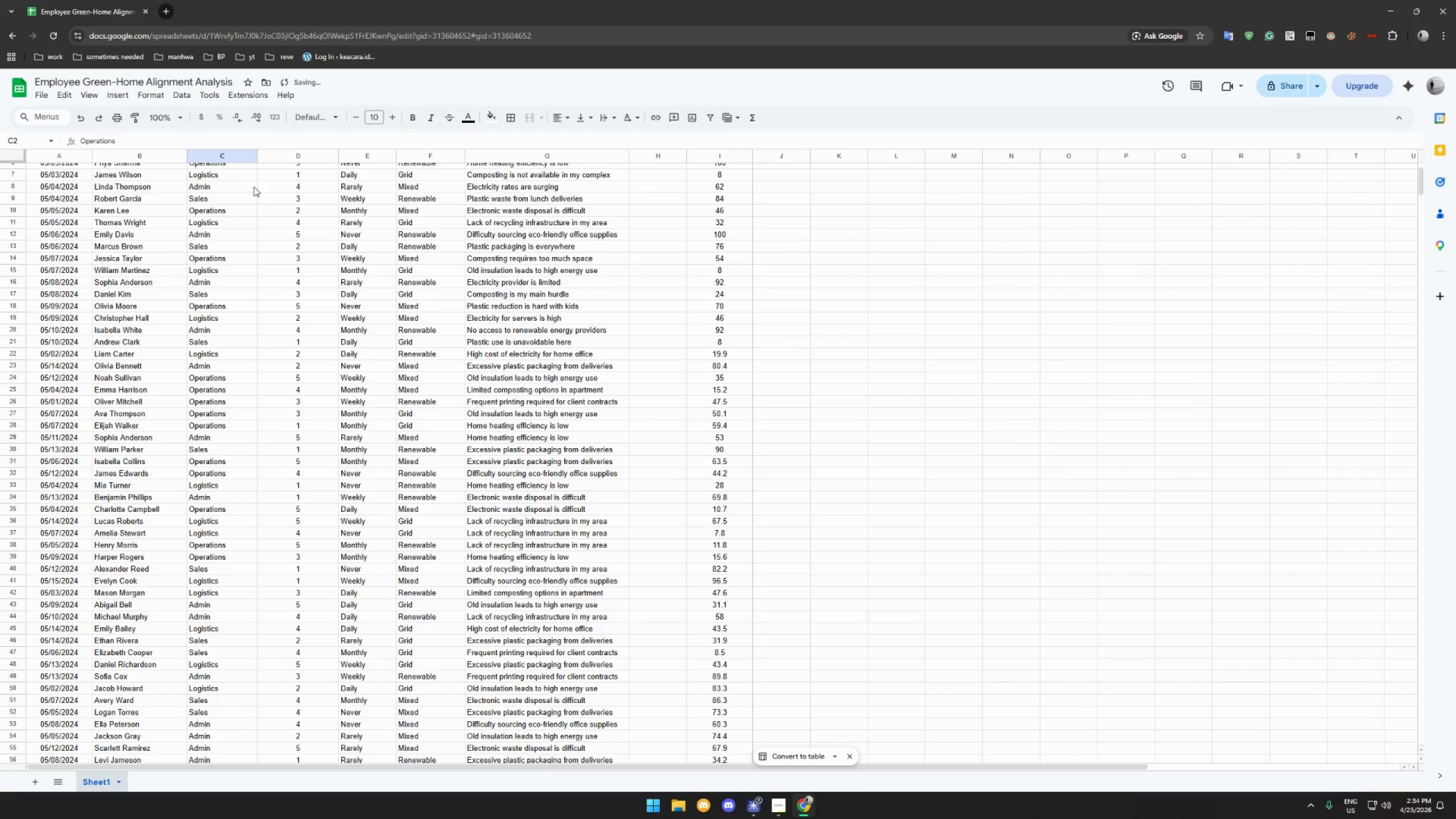 
hold_key(key=ShiftLeft, duration=1.12)
 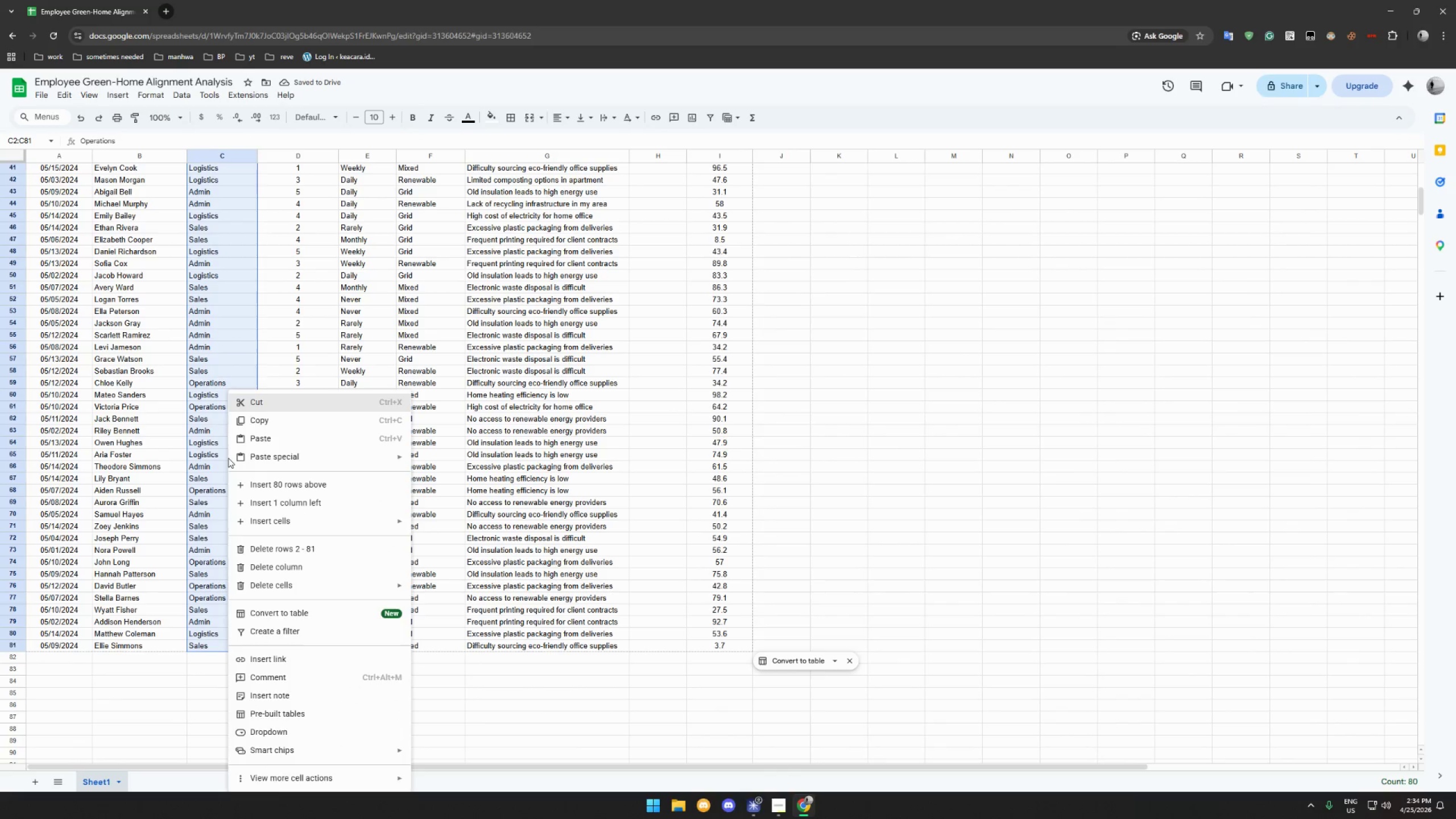 
scroll: coordinate [255, 359], scroll_direction: down, amount: 22.0
 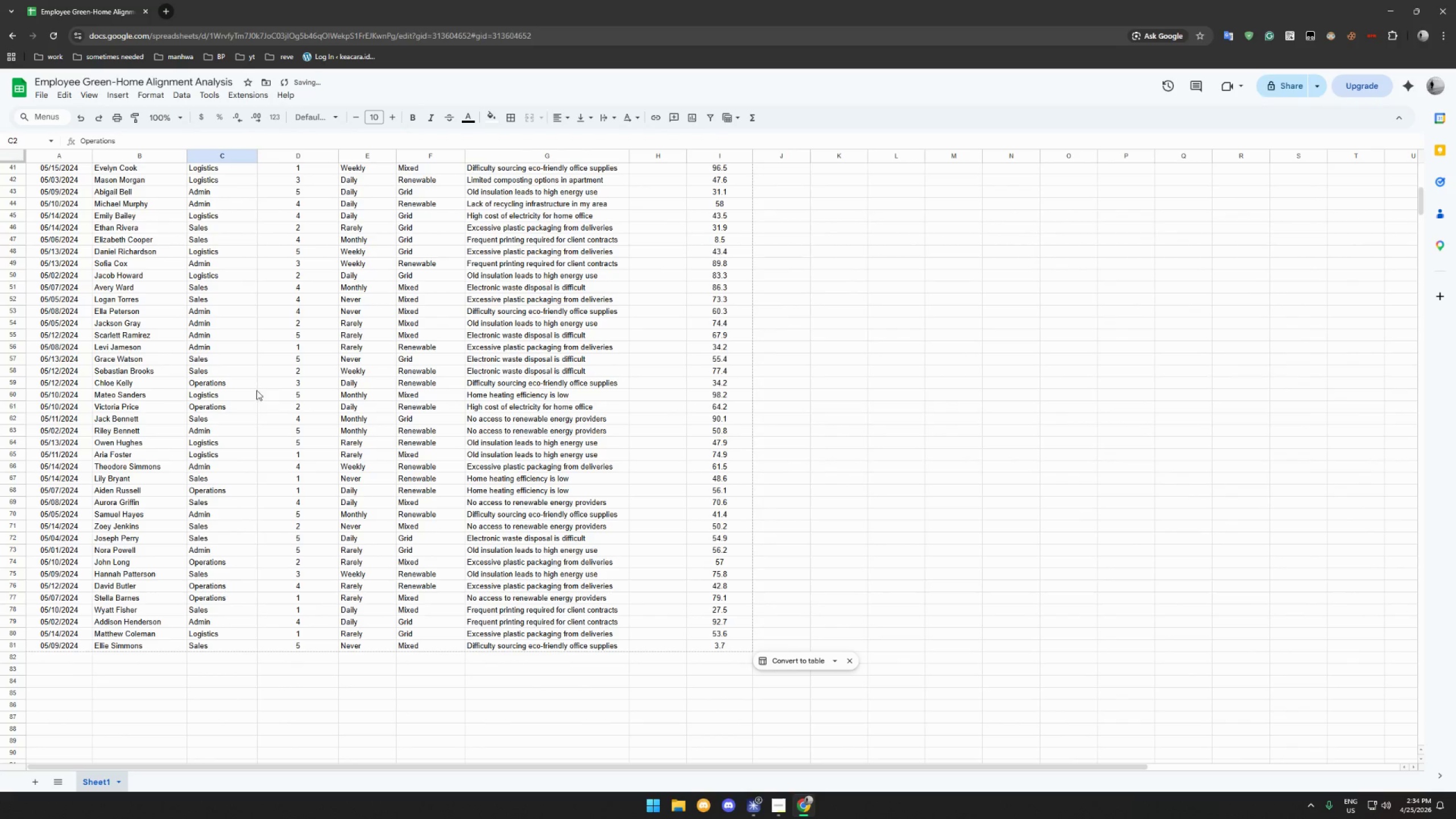 
left_click([215, 648])
 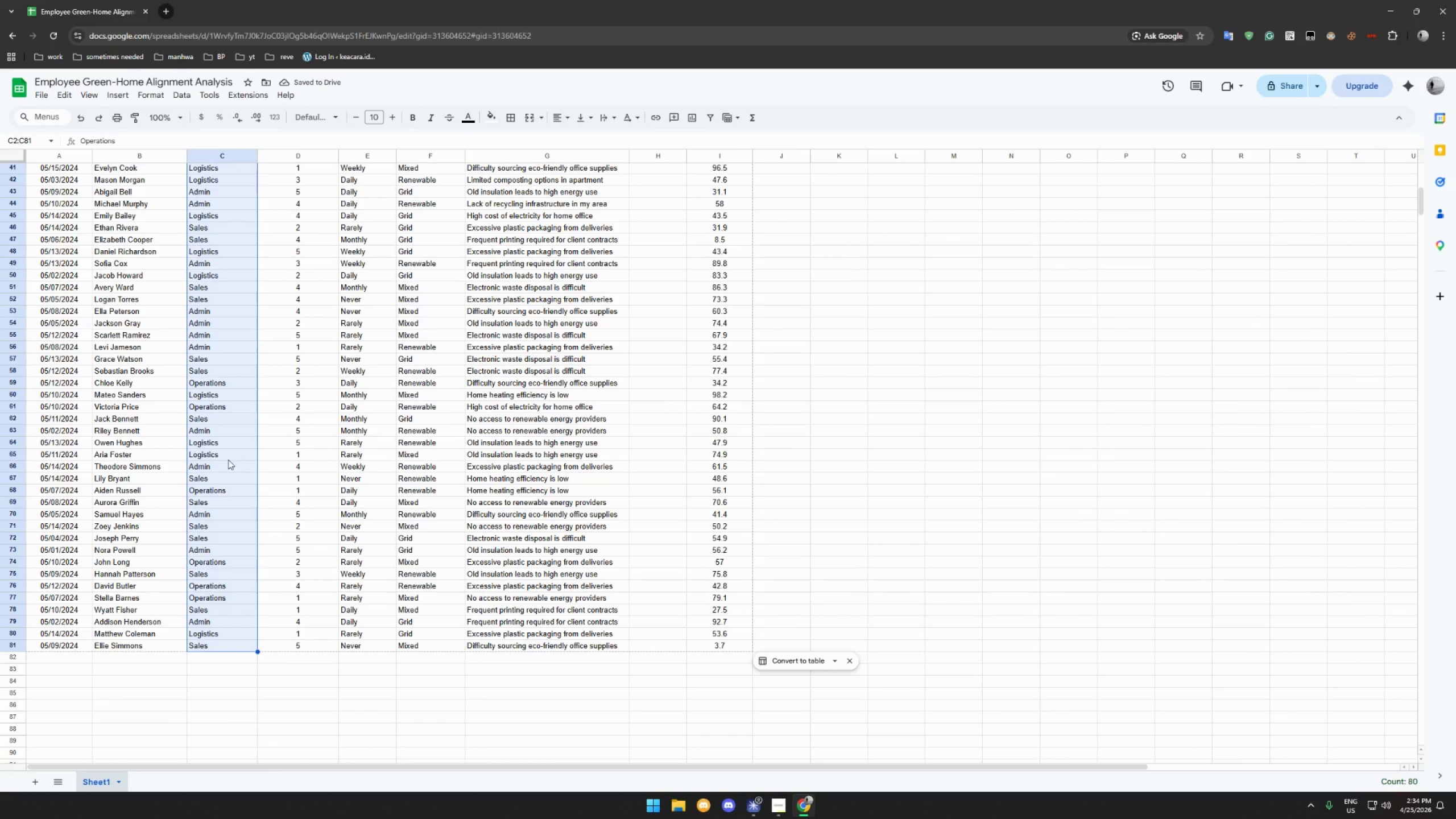 
right_click([228, 458])
 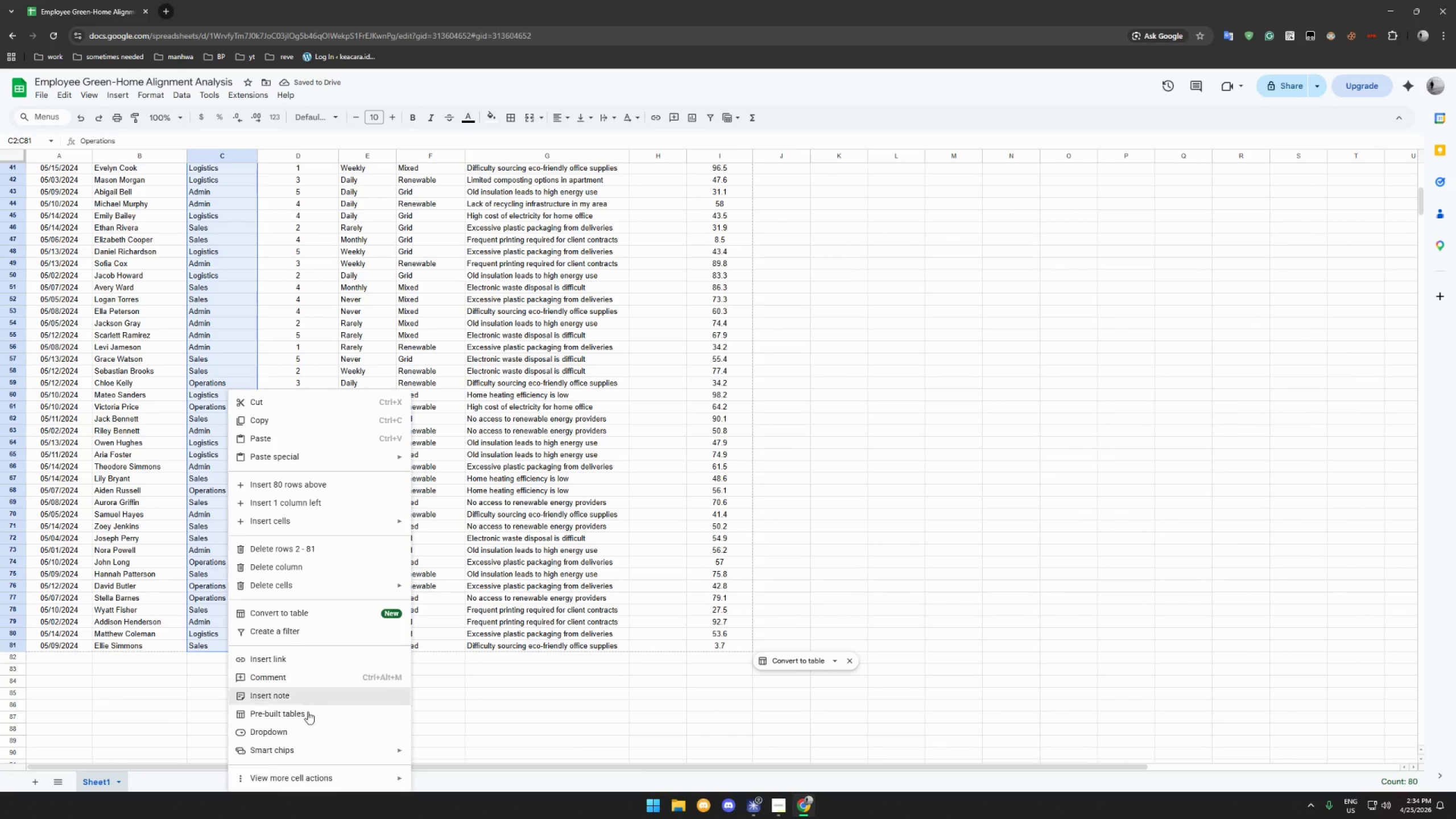 
left_click([306, 727])
 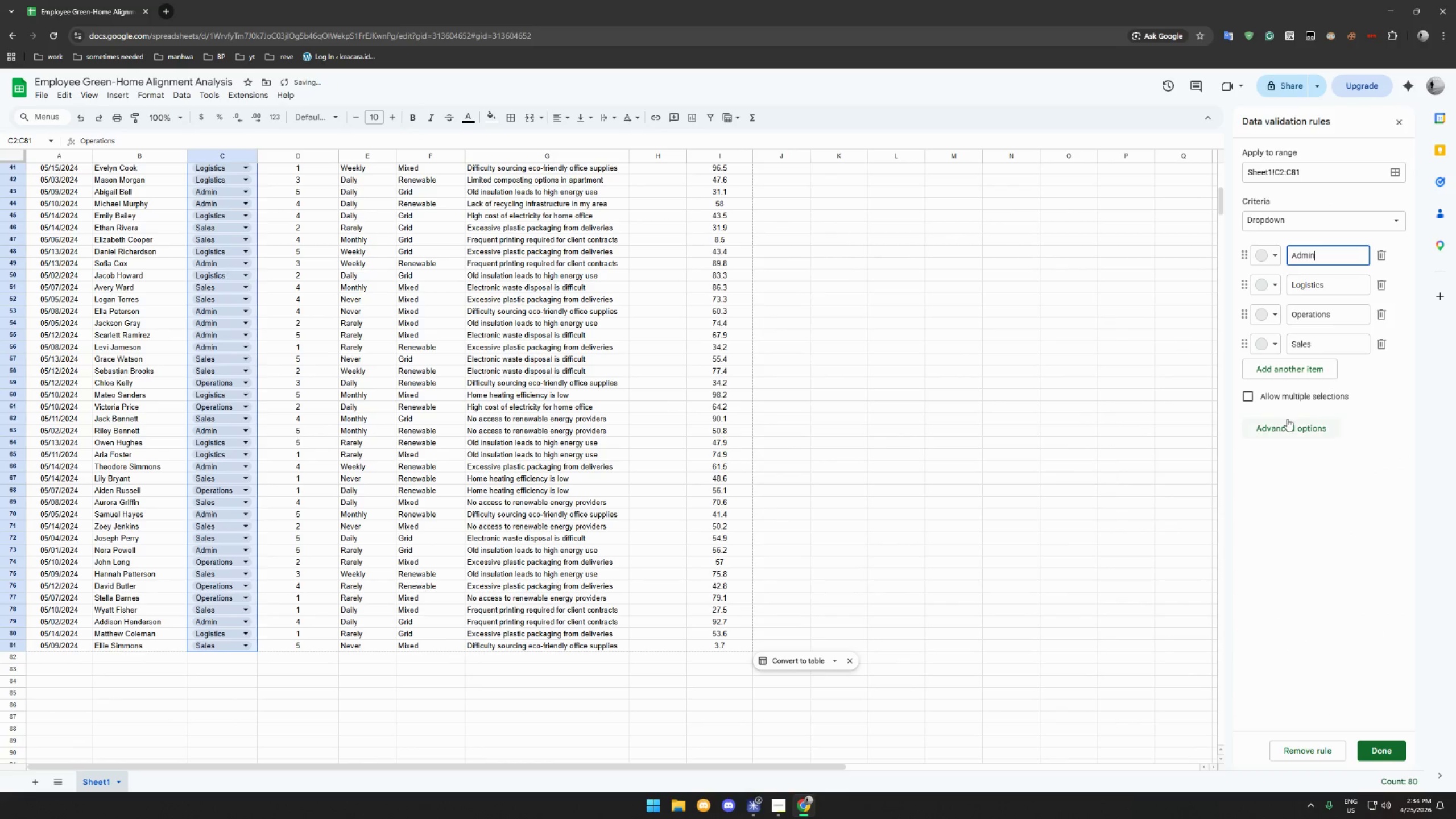 
left_click([1292, 427])
 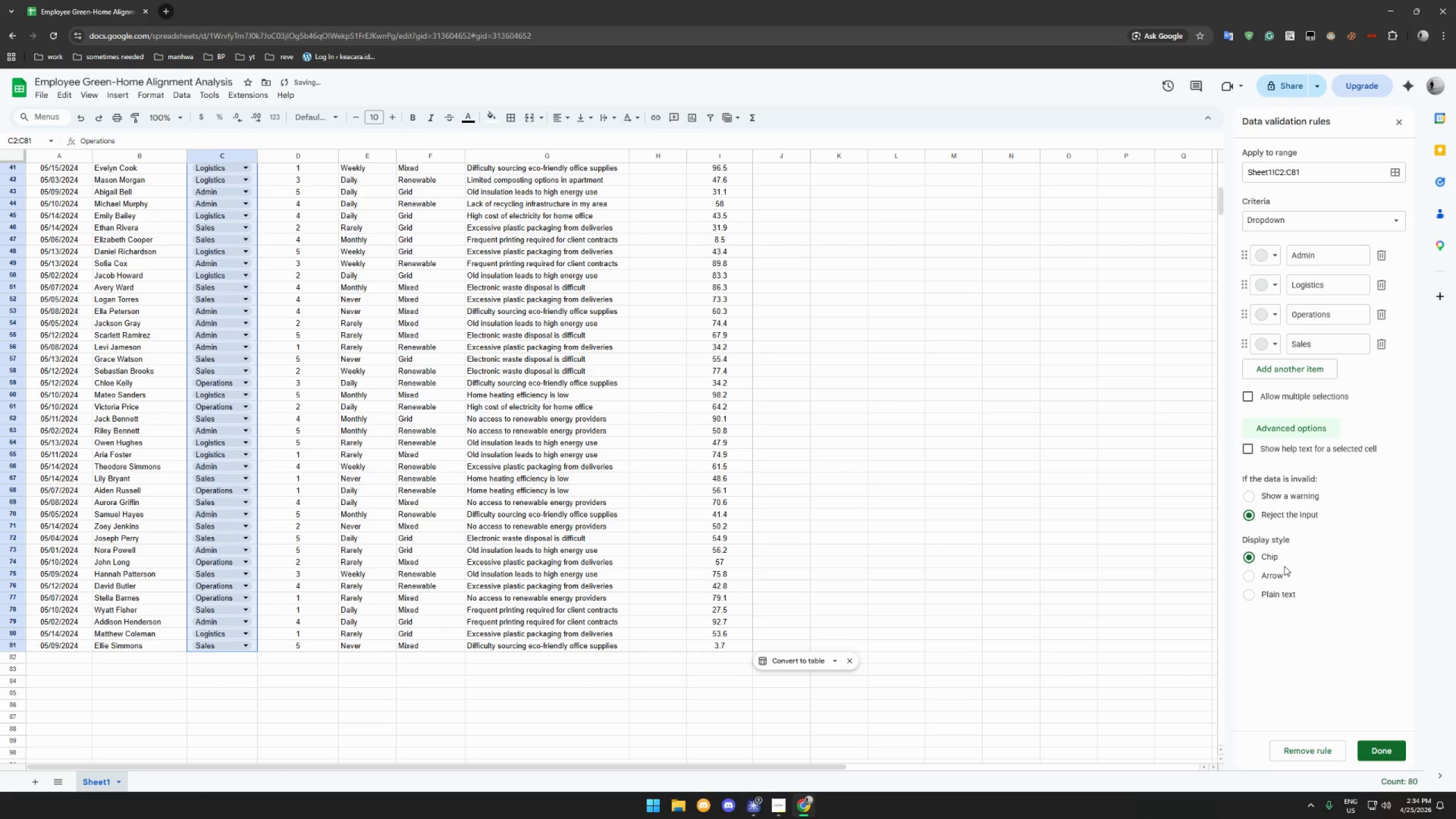 
left_click([1269, 573])
 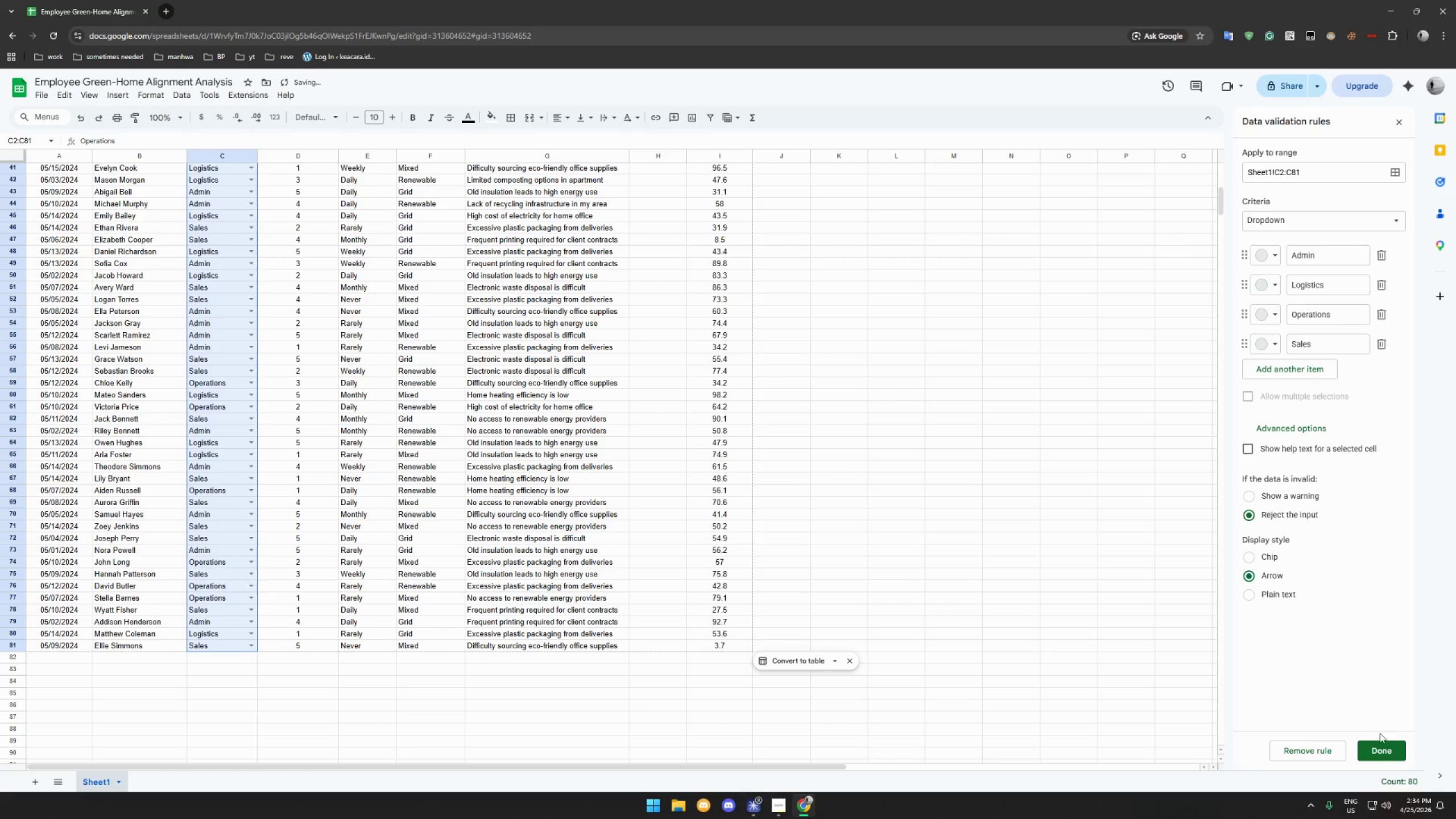 
left_click([1380, 748])
 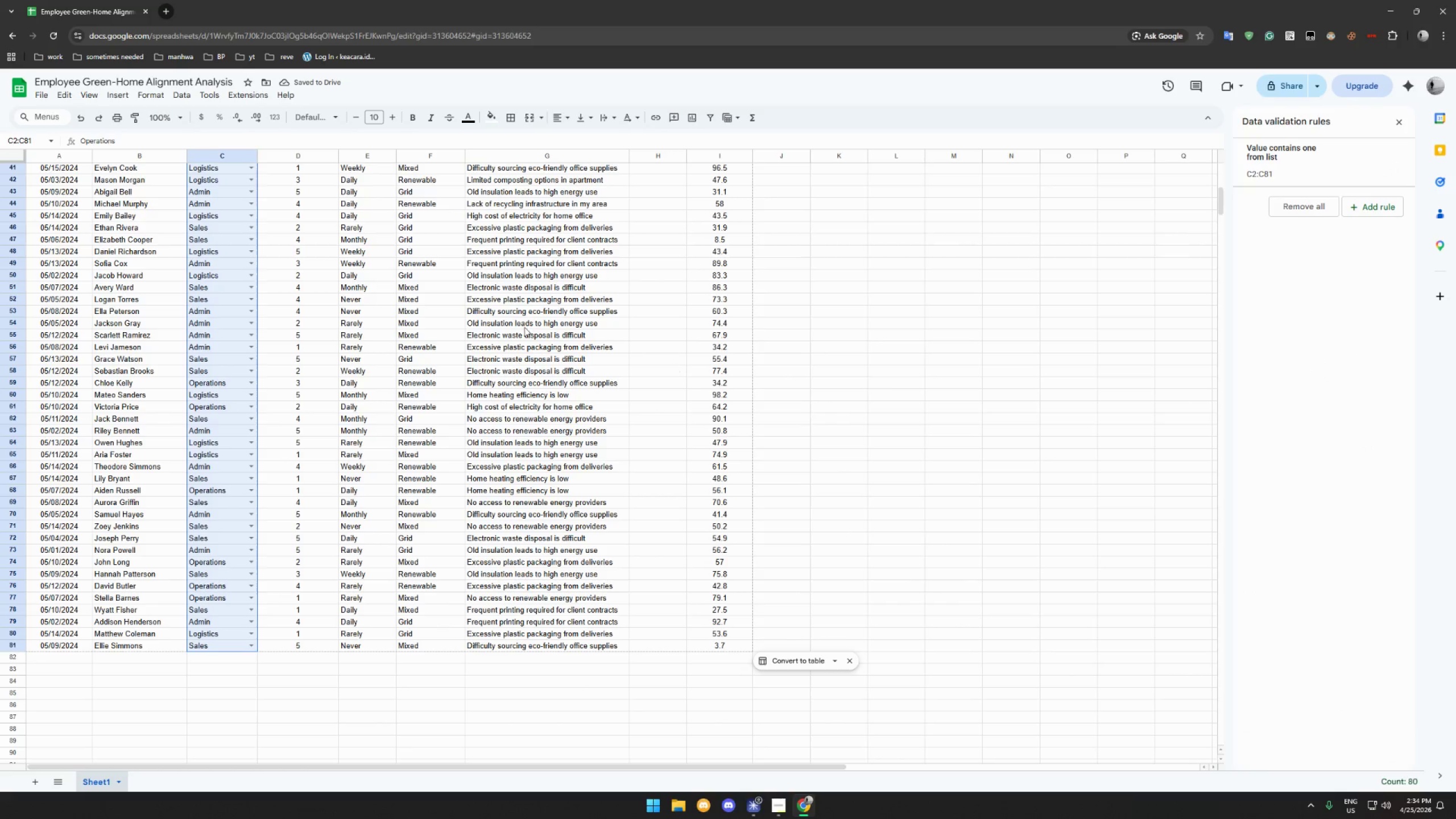 
scroll: coordinate [424, 275], scroll_direction: up, amount: 31.0
 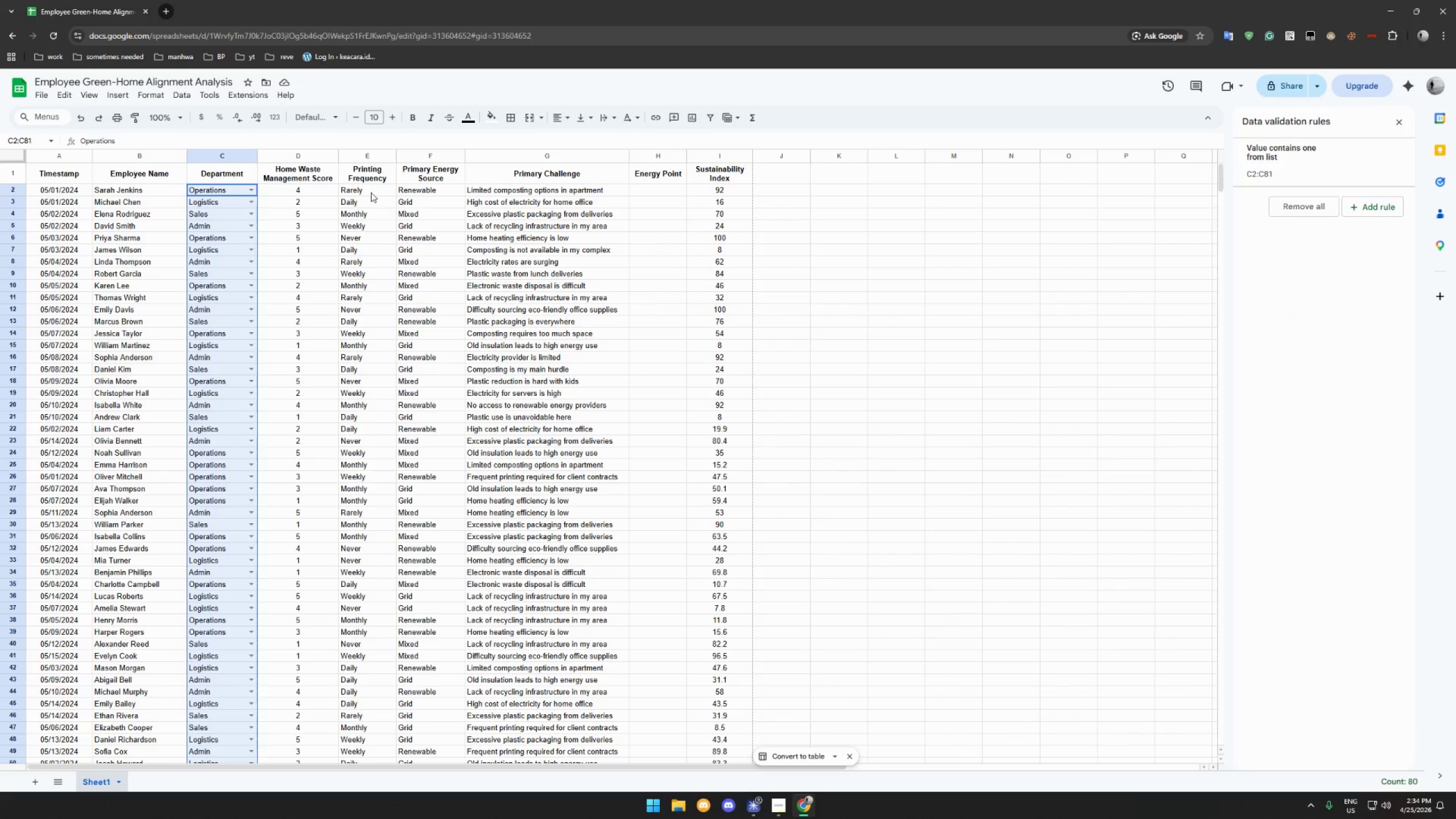 
left_click([371, 192])
 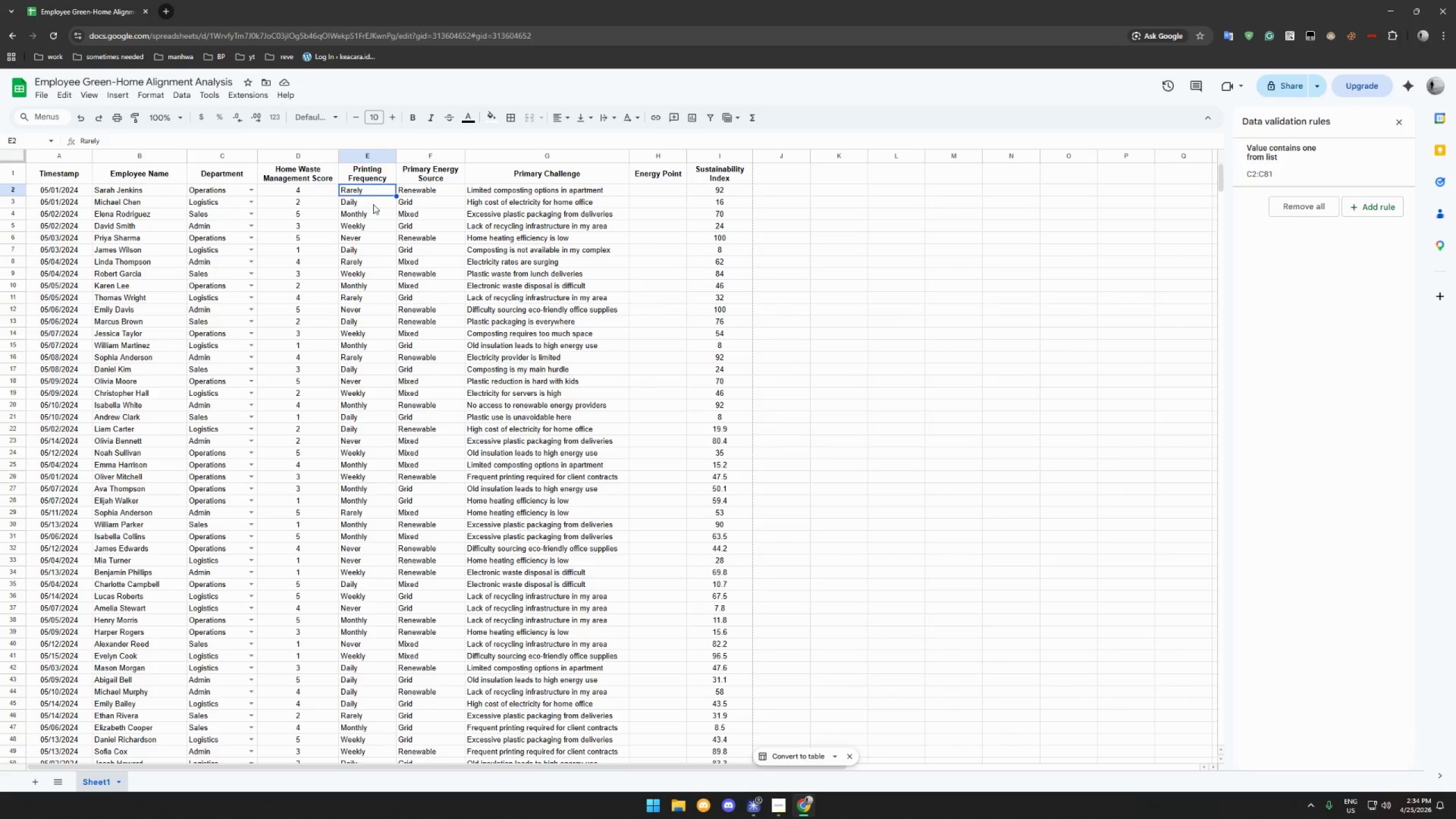 
hold_key(key=ShiftLeft, duration=1.03)
 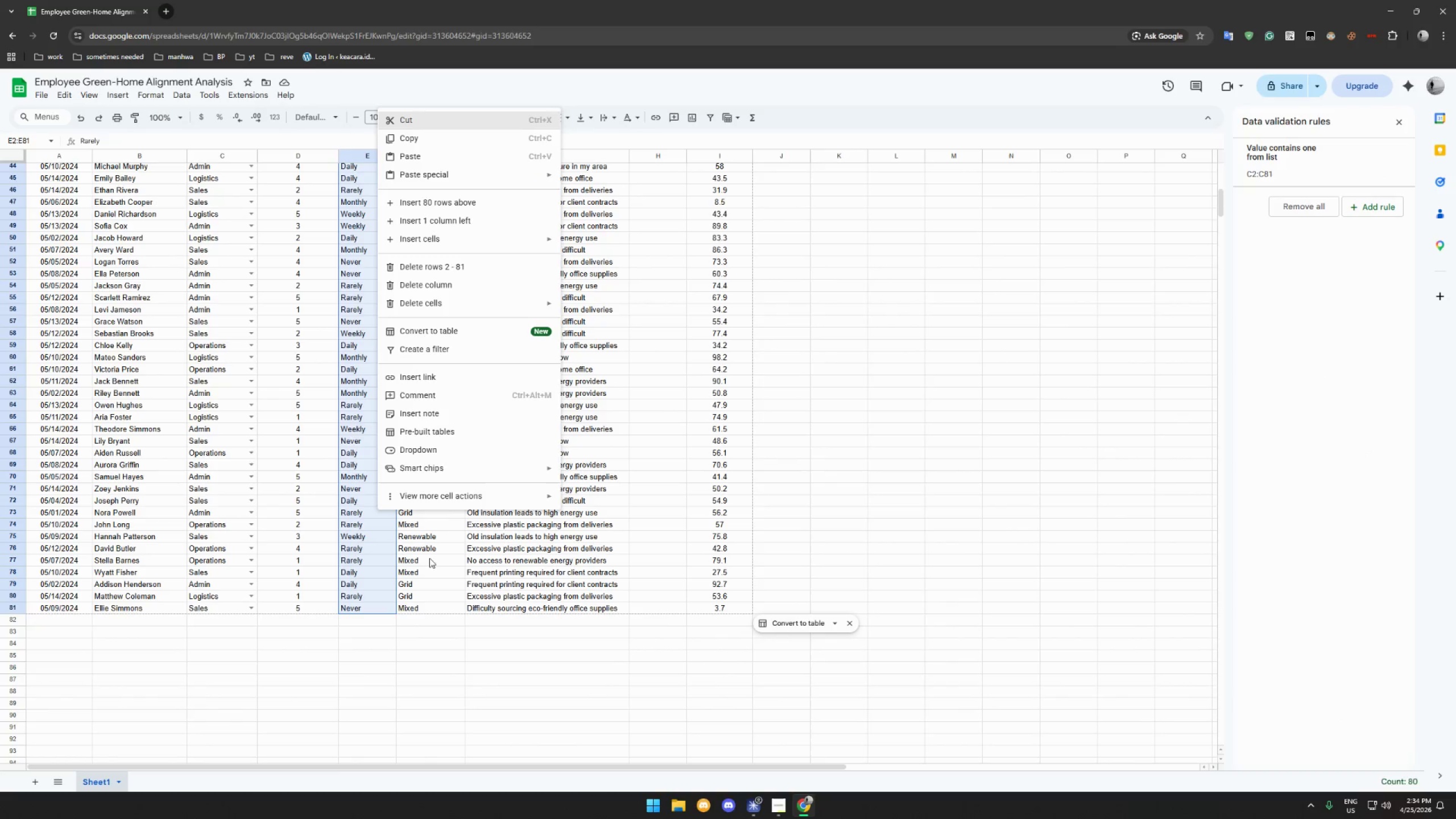 
scroll: coordinate [390, 311], scroll_direction: down, amount: 28.0
 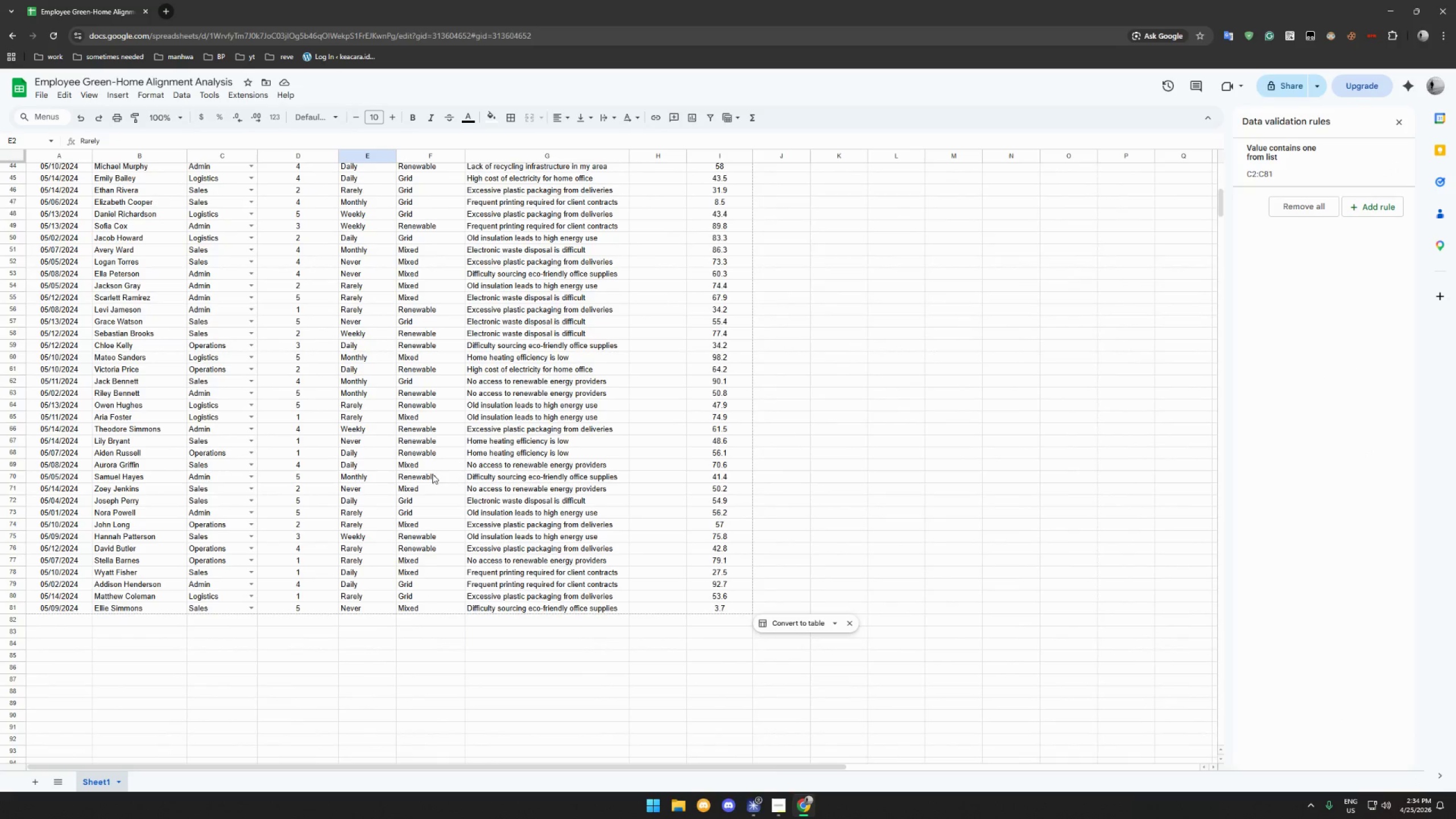 
left_click([370, 613])
 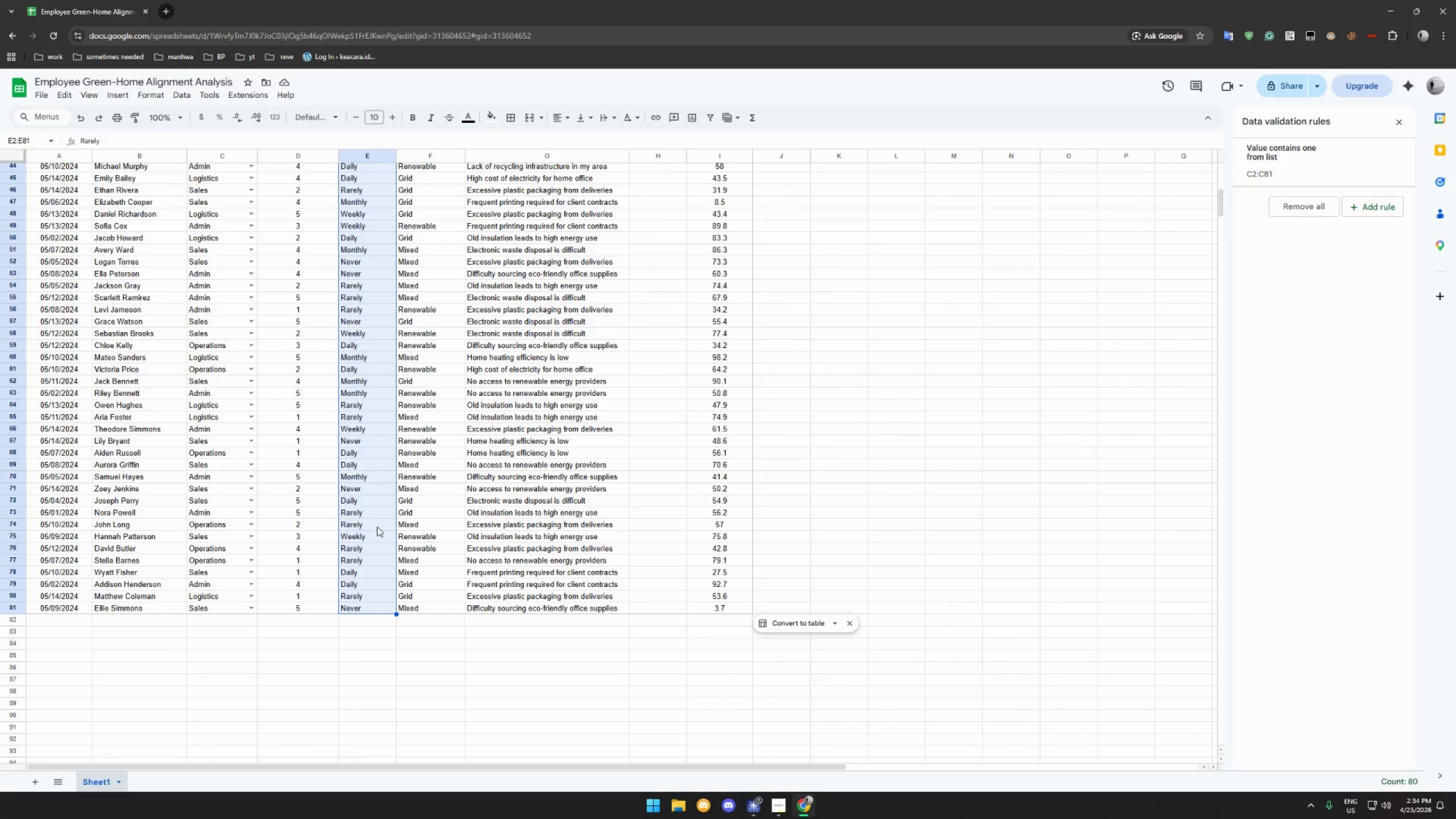 
hold_key(key=ShiftLeft, duration=16.25)
right_click([378, 510])
 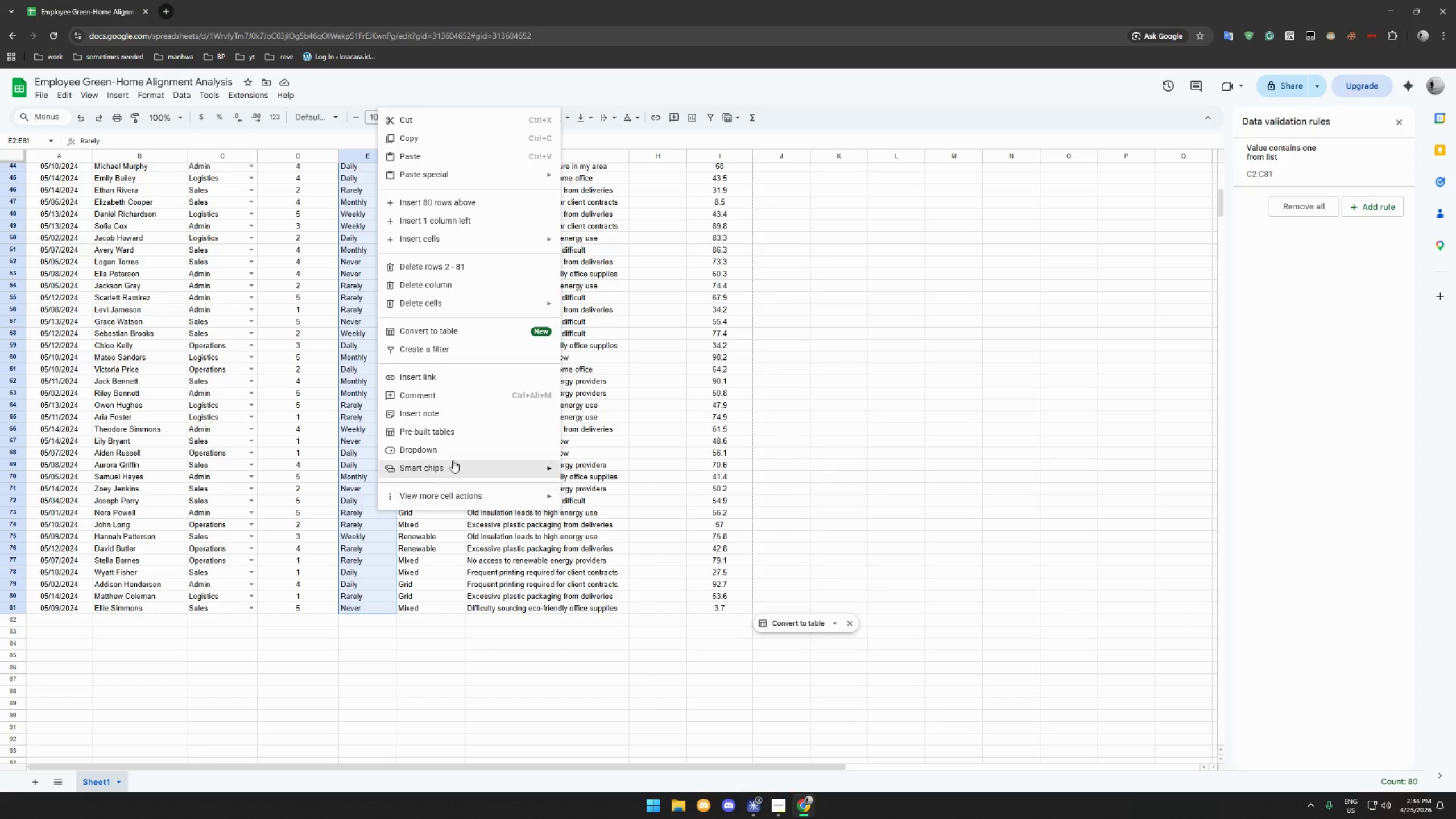 
left_click([454, 457])
 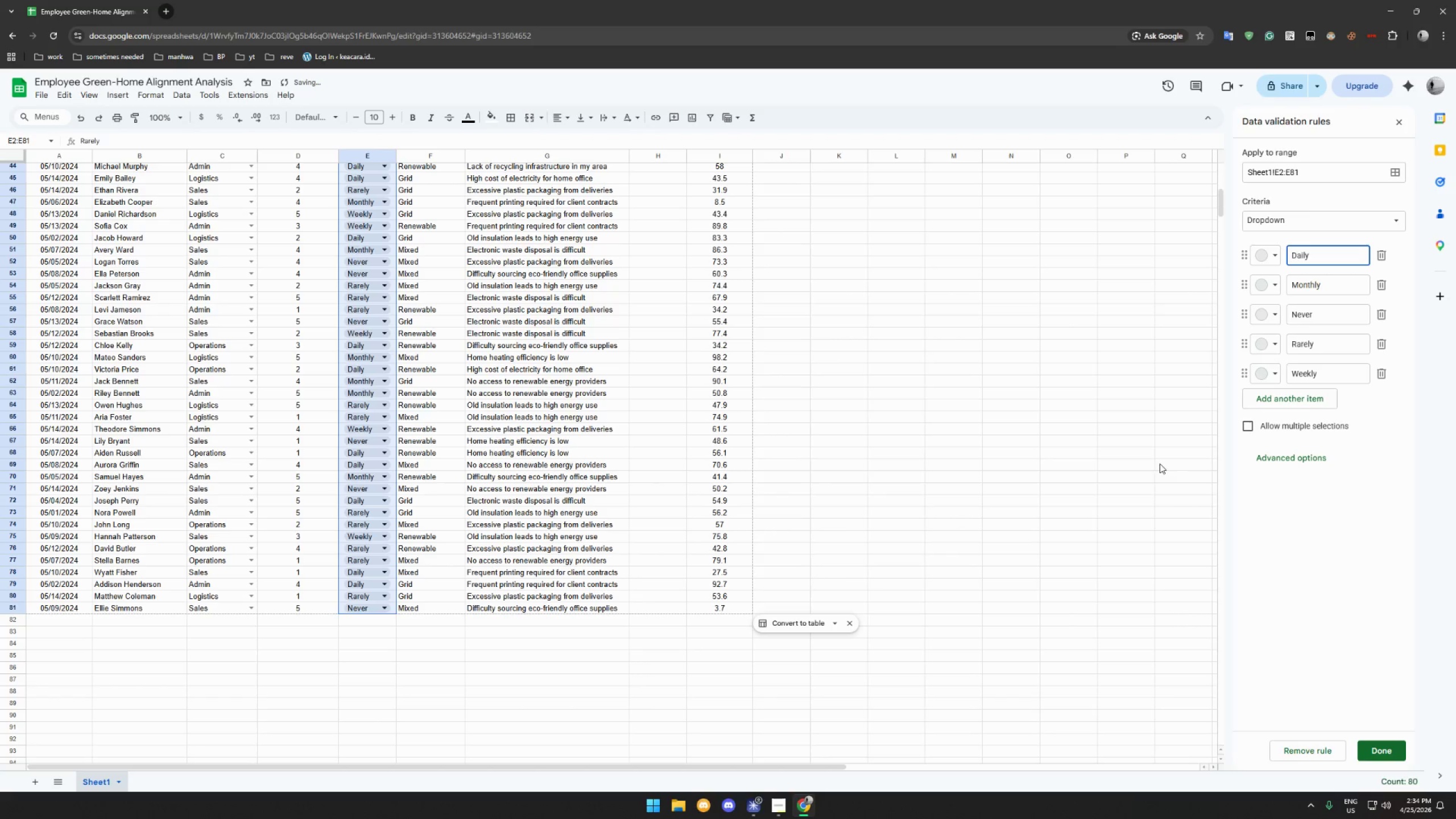 
left_click([1296, 464])
 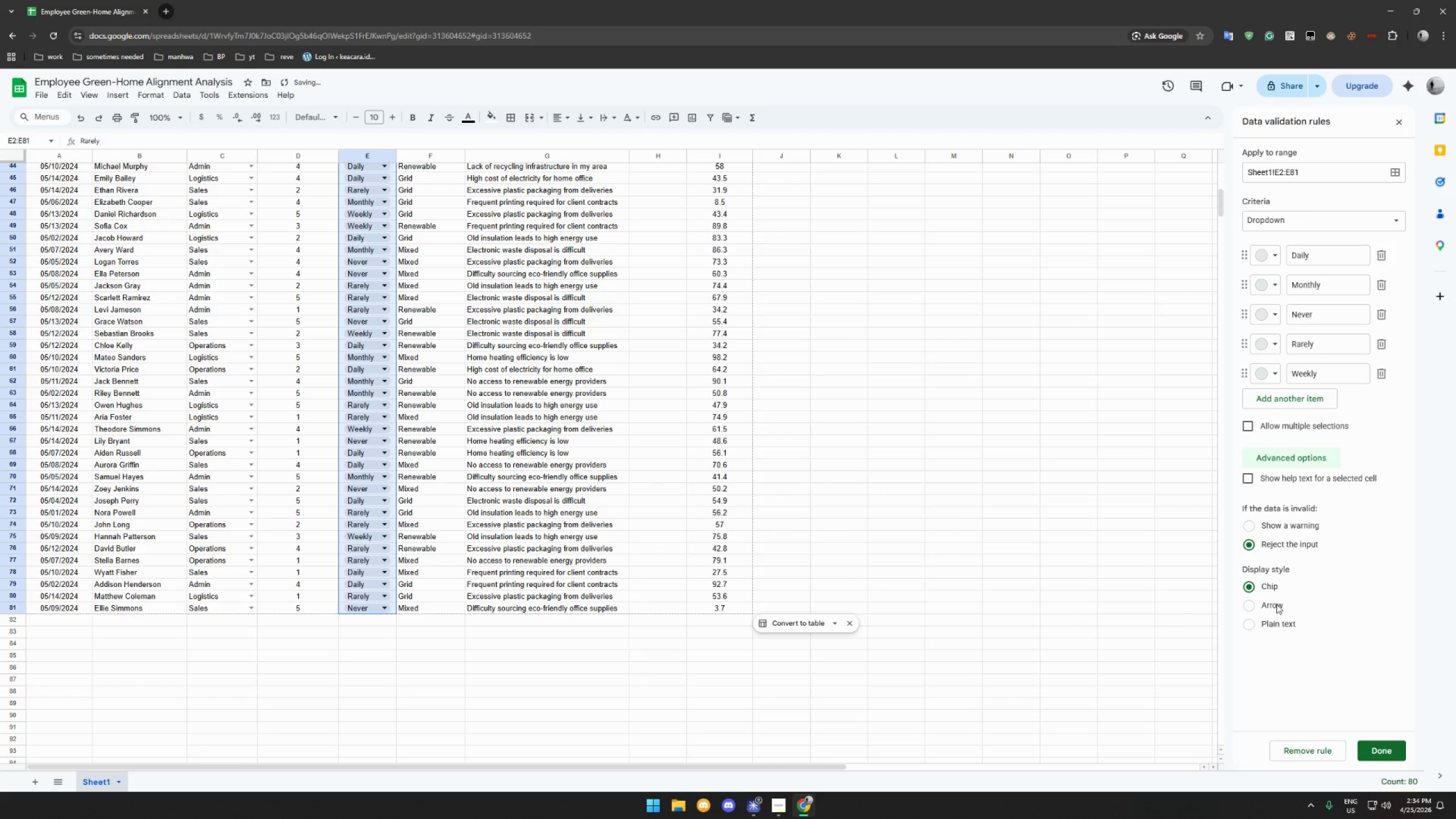 
left_click([1275, 607])
 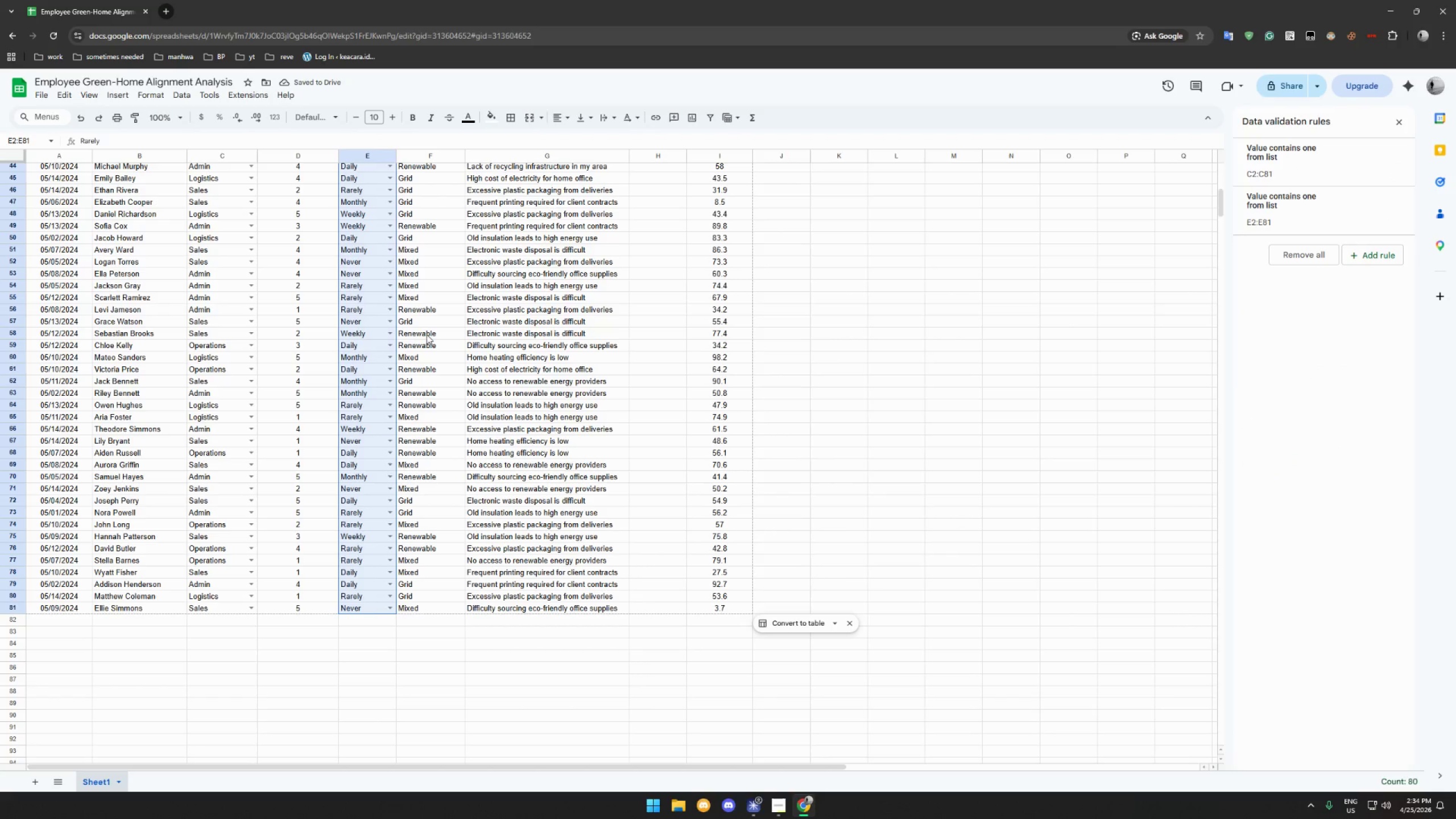 
scroll: coordinate [448, 301], scroll_direction: up, amount: 35.0
 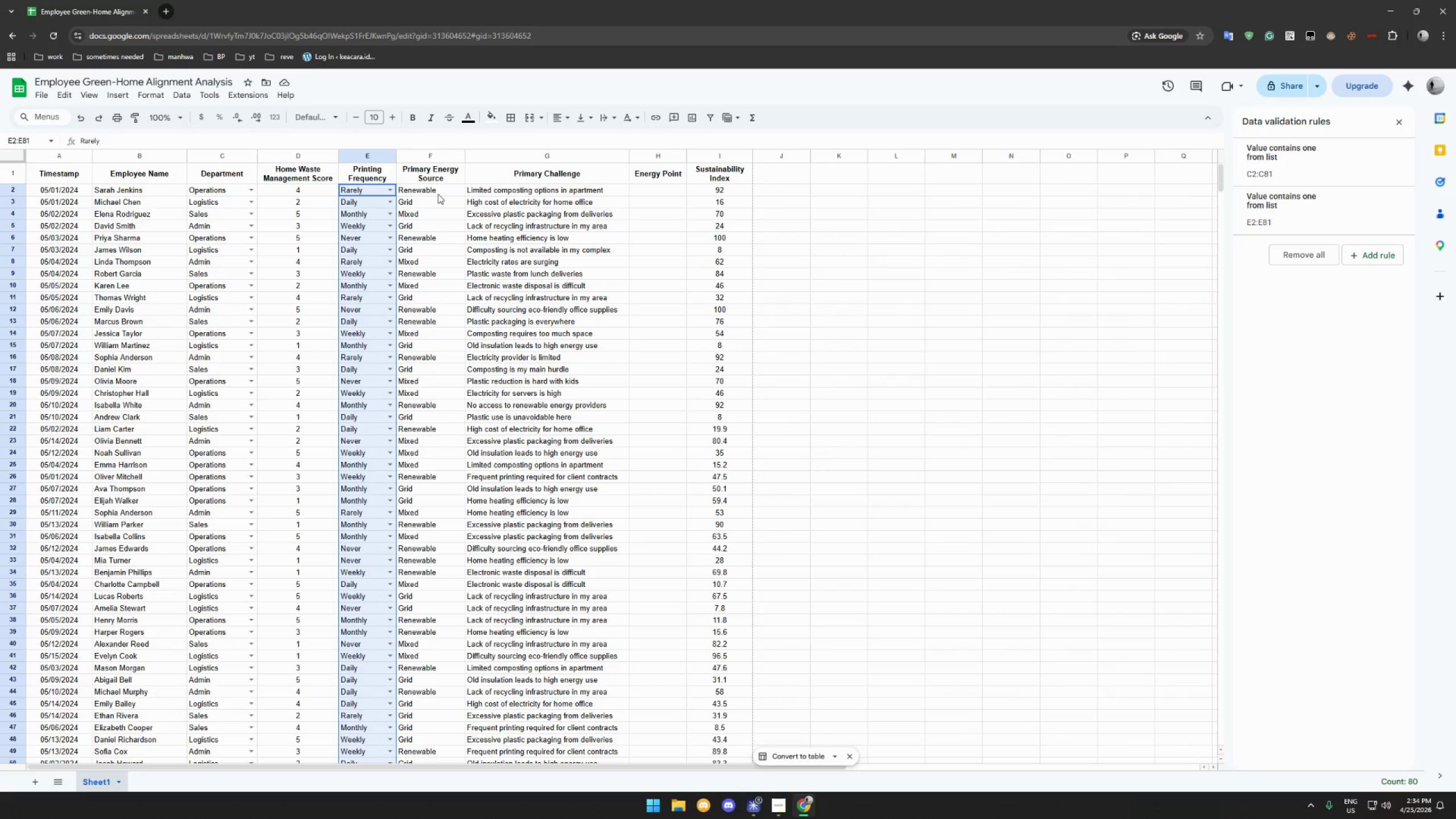 
left_click([438, 194])
 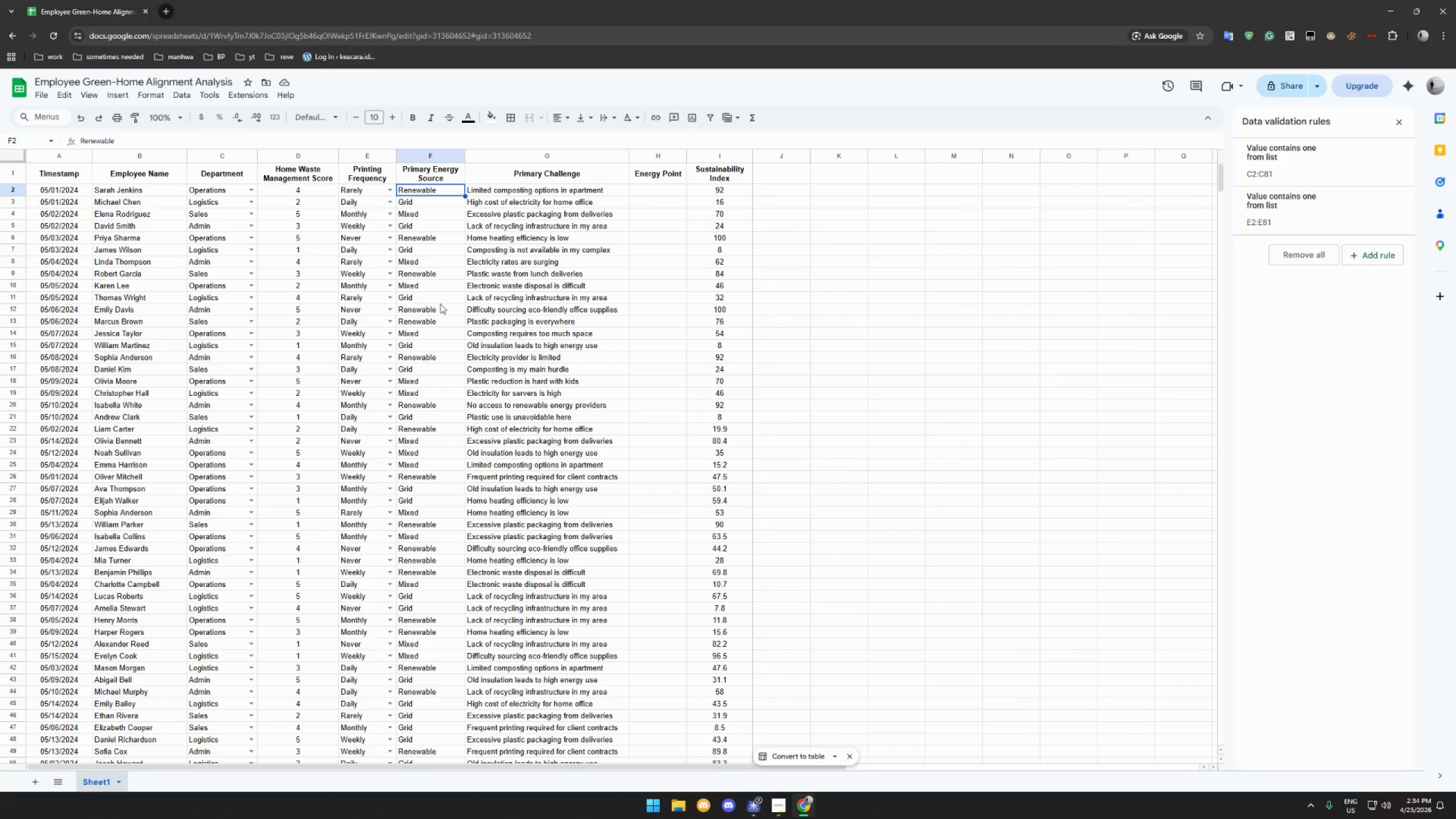 
scroll: coordinate [438, 386], scroll_direction: down, amount: 27.0
 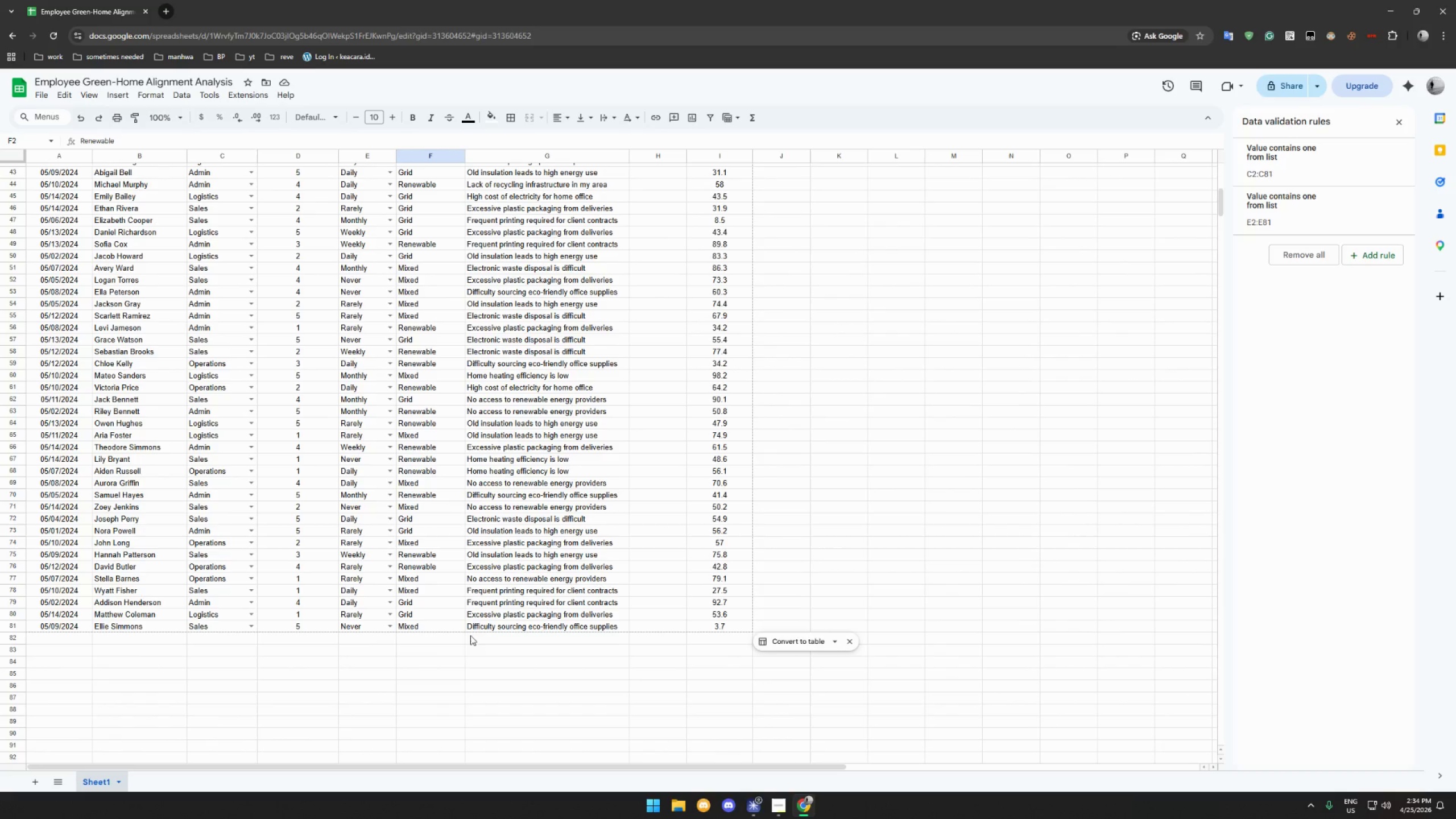 
hold_key(key=ShiftLeft, duration=1.12)
left_click([423, 624])
 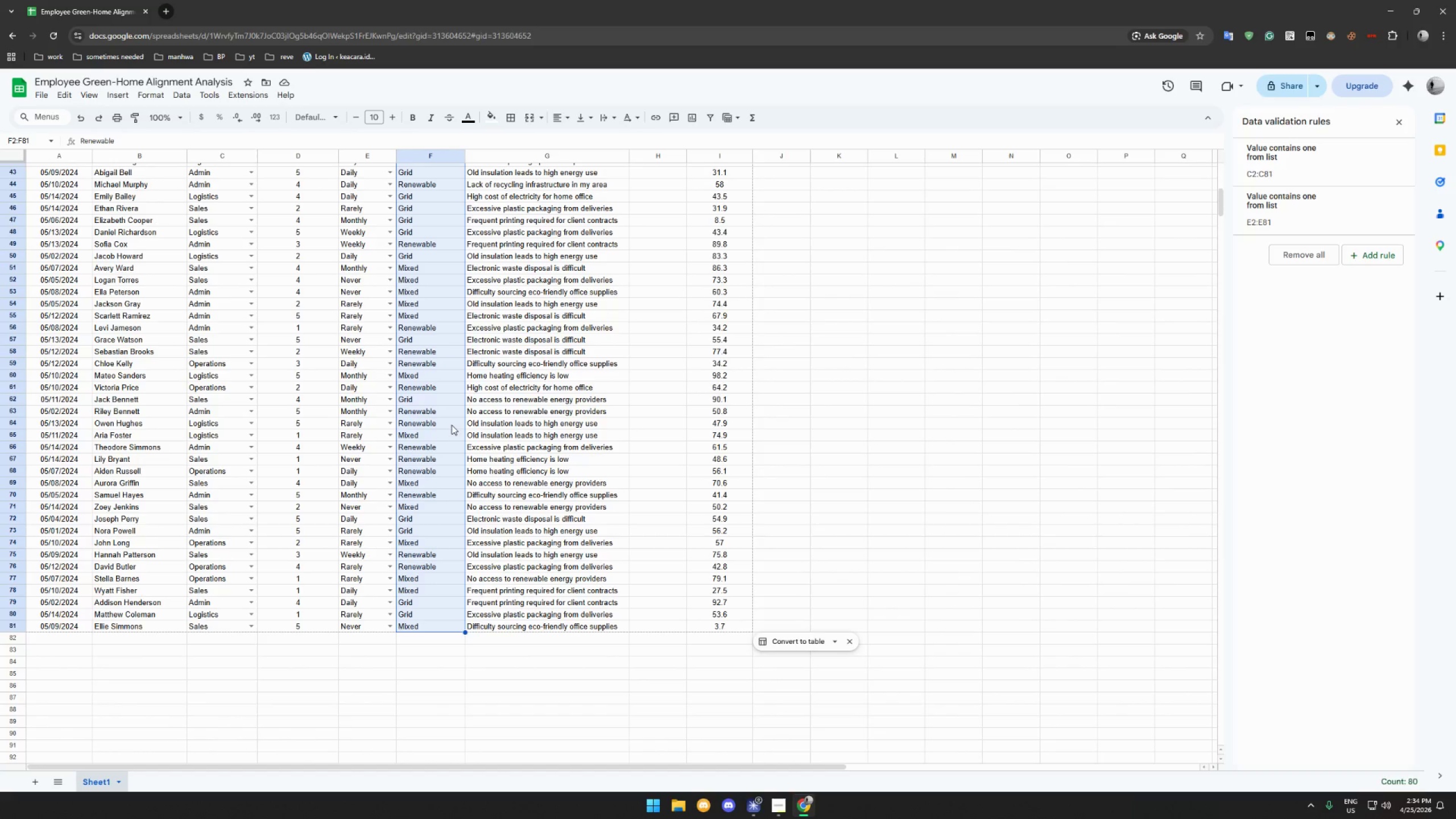 
right_click([452, 424])
 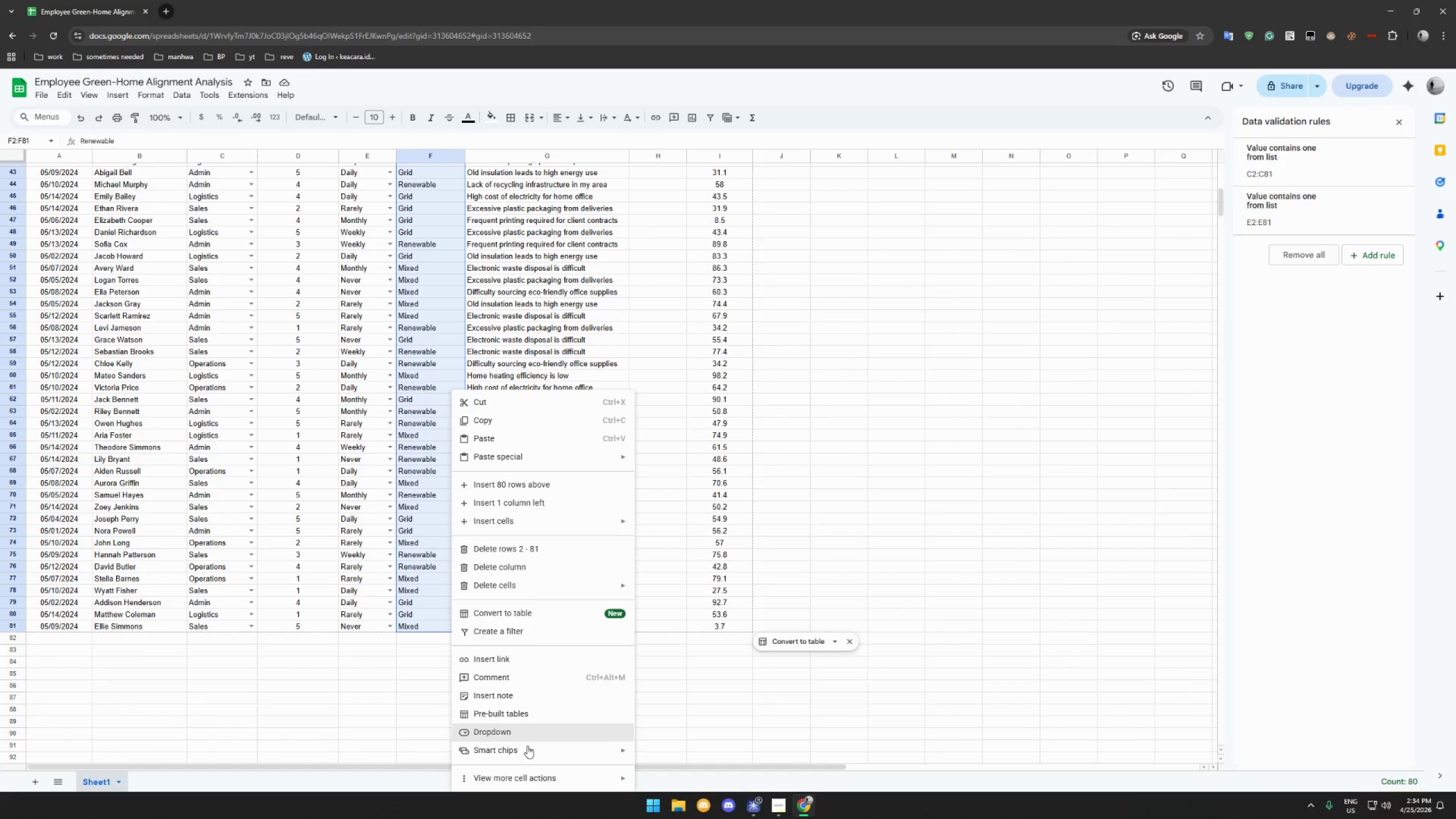 
left_click([528, 737])
 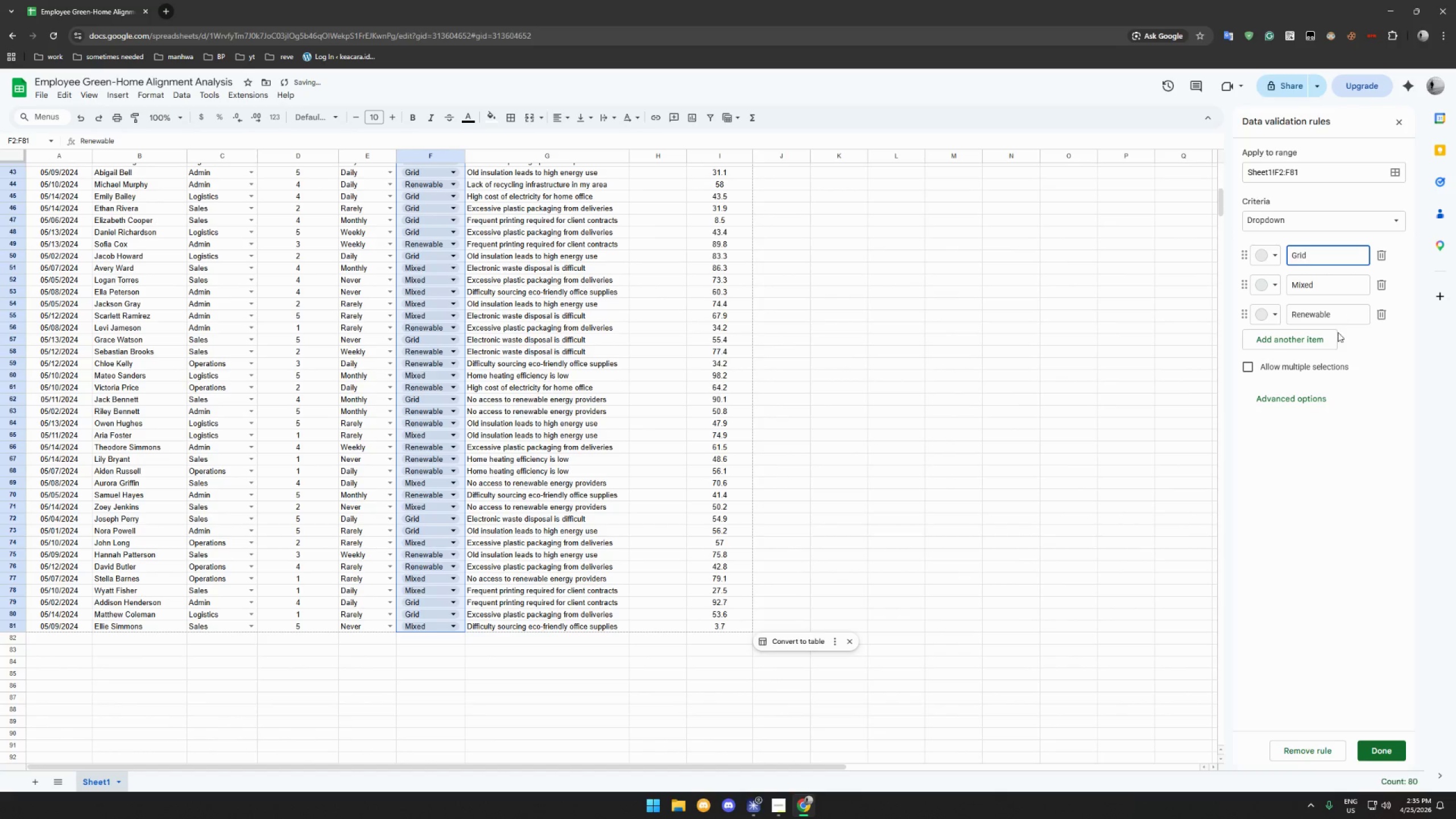 
left_click([1309, 390])
 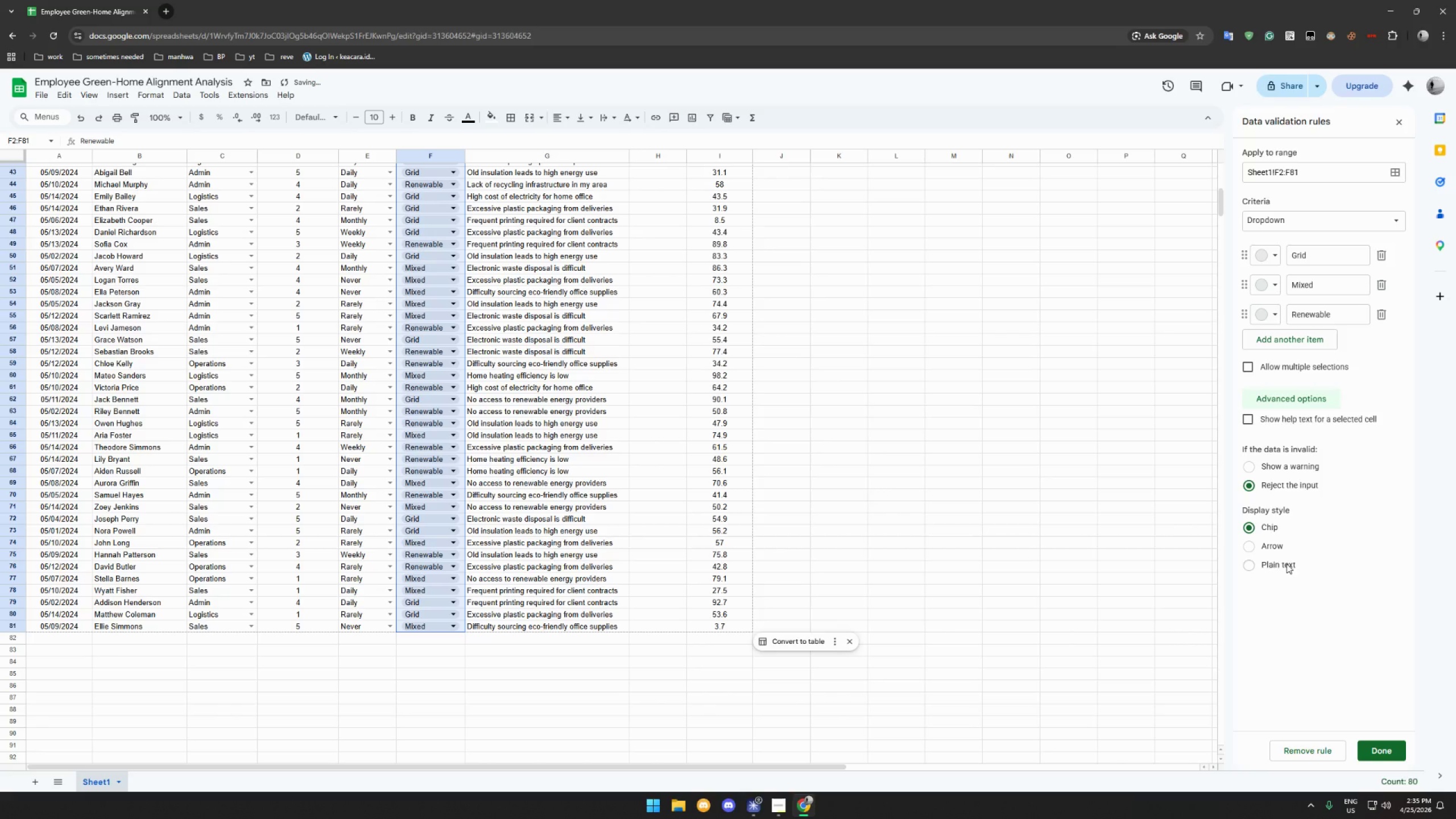 
left_click([1269, 543])
 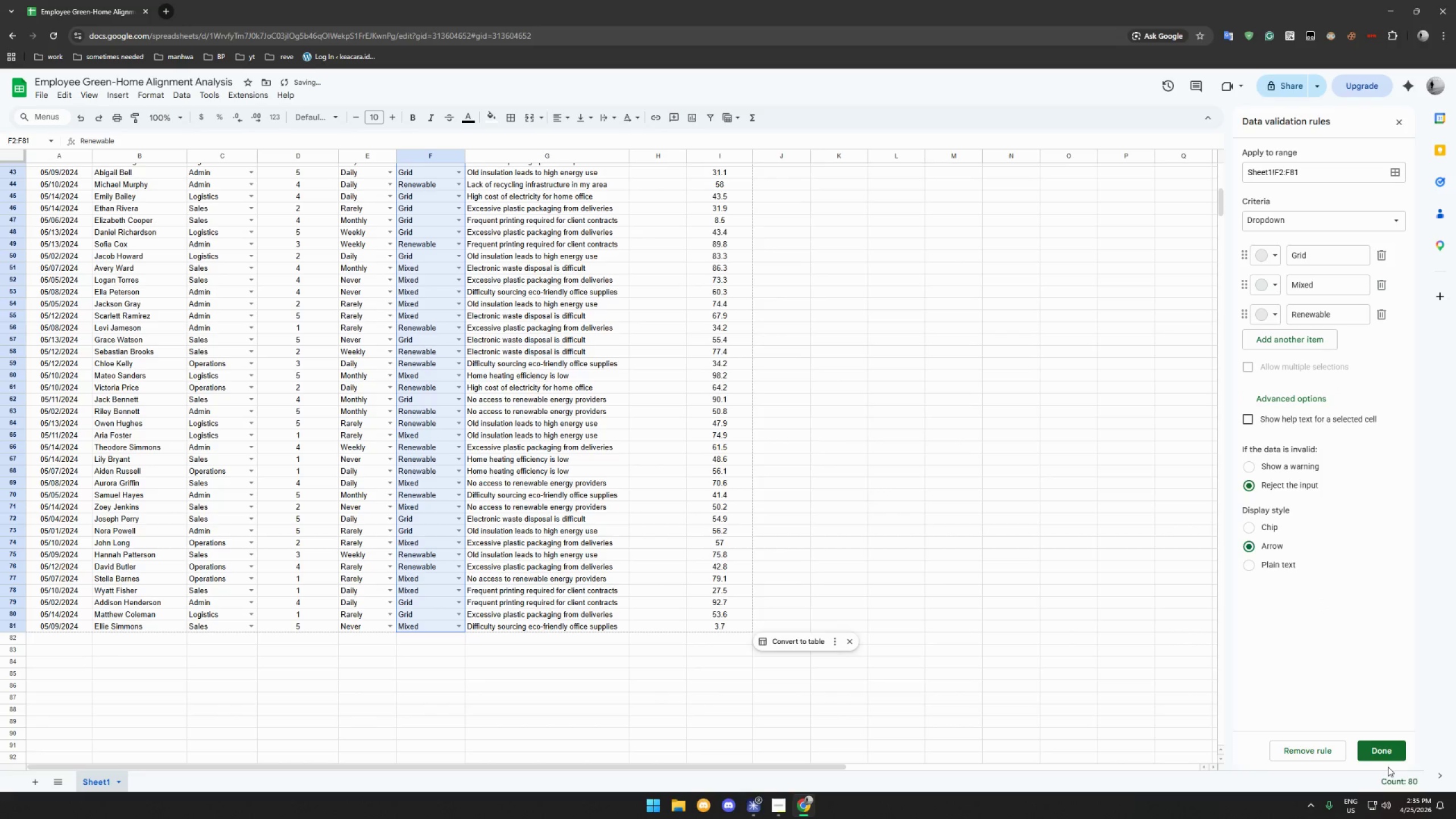 
left_click([1388, 751])
 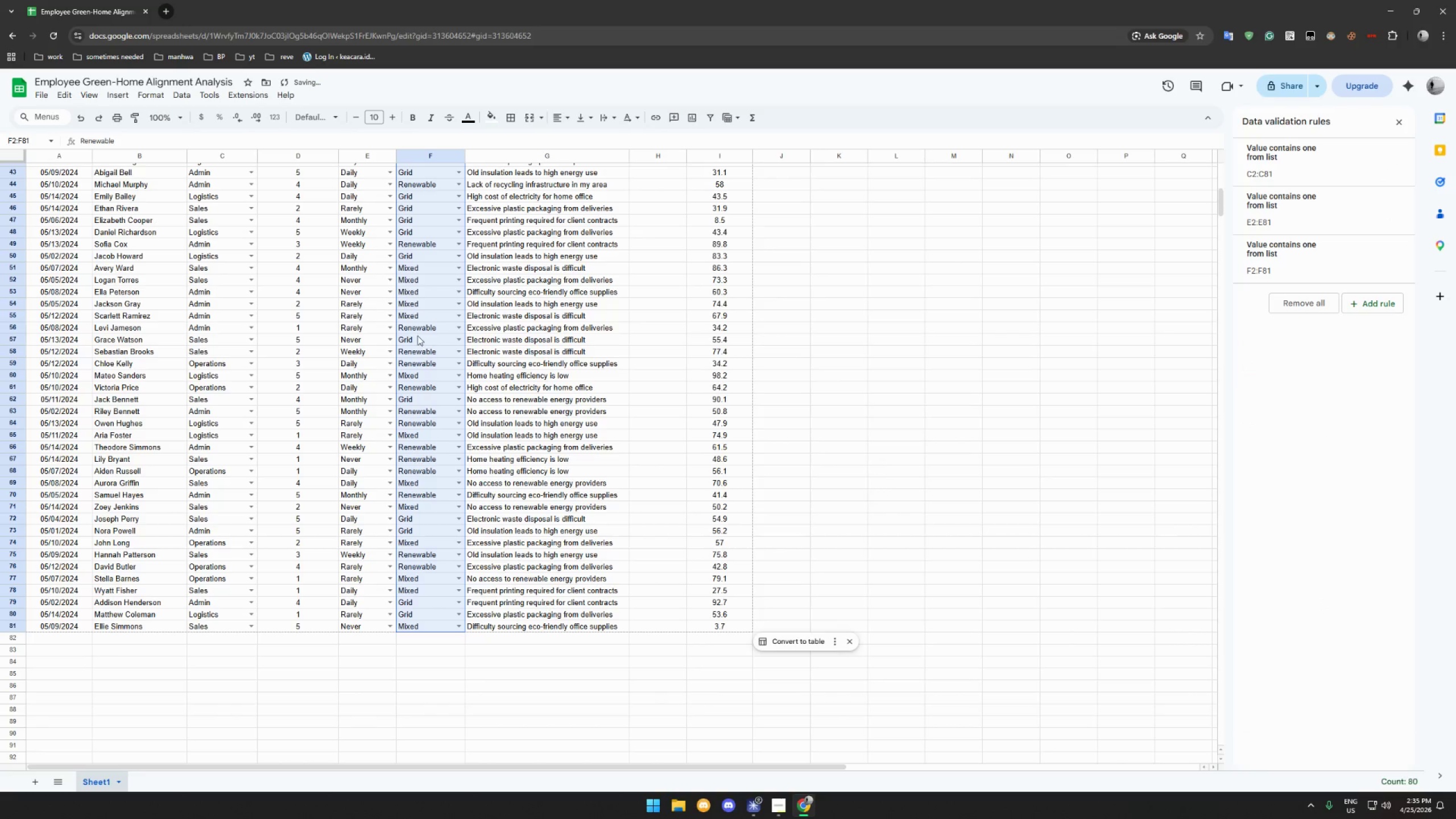 
scroll: coordinate [405, 324], scroll_direction: up, amount: 39.0
 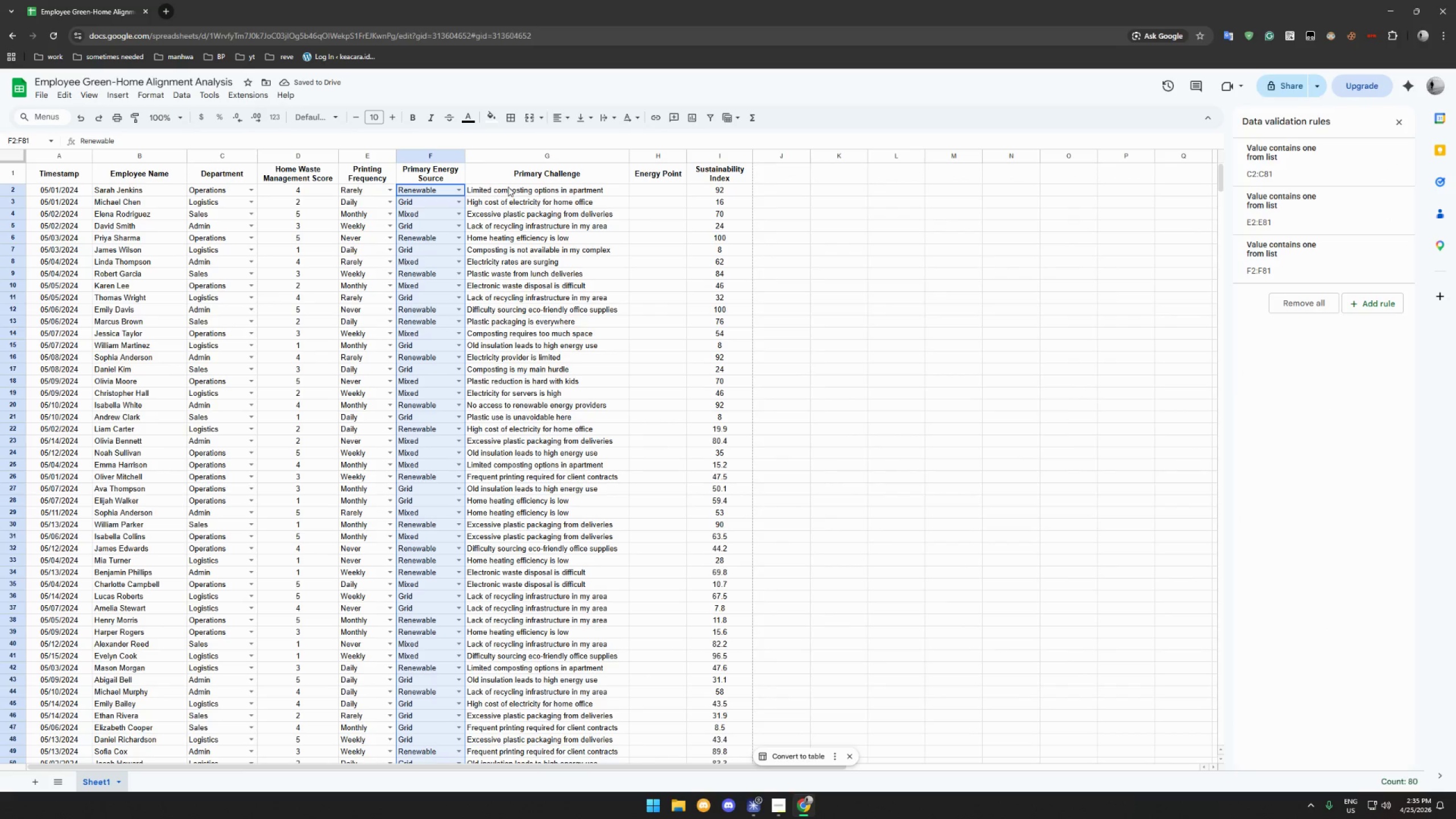 
left_click([557, 192])
 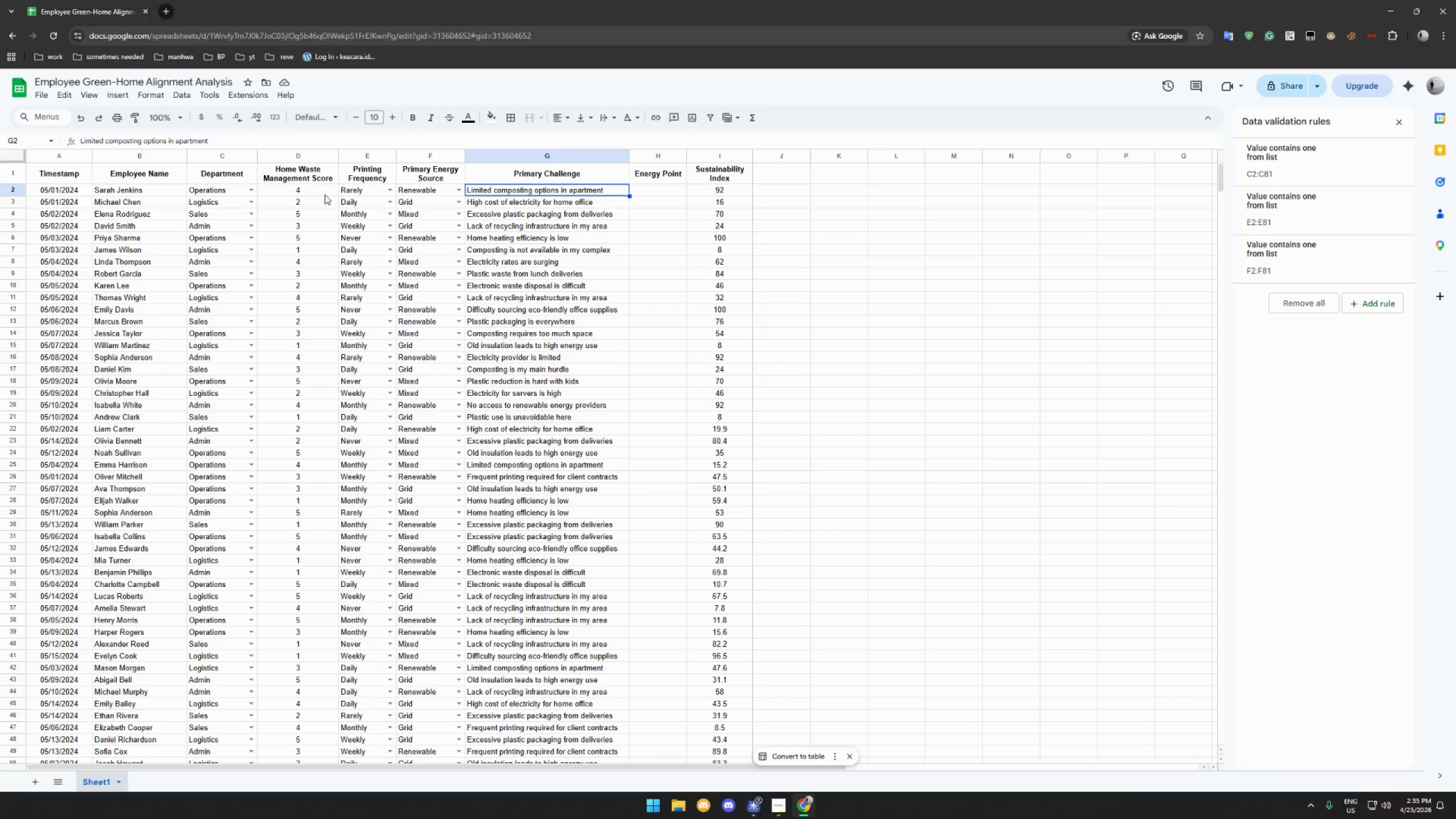 
wait(14.06)
 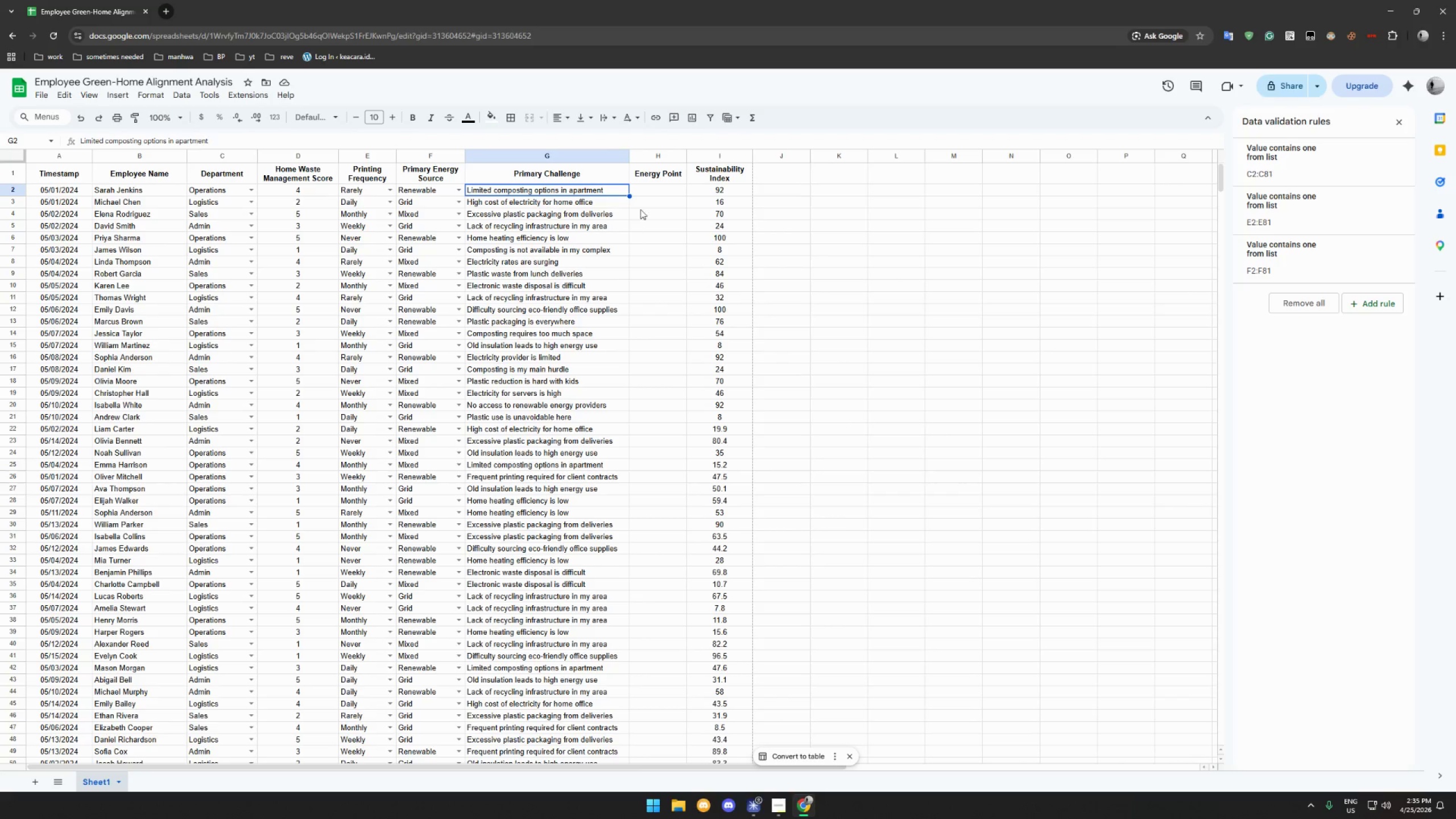 
left_click([648, 187])
 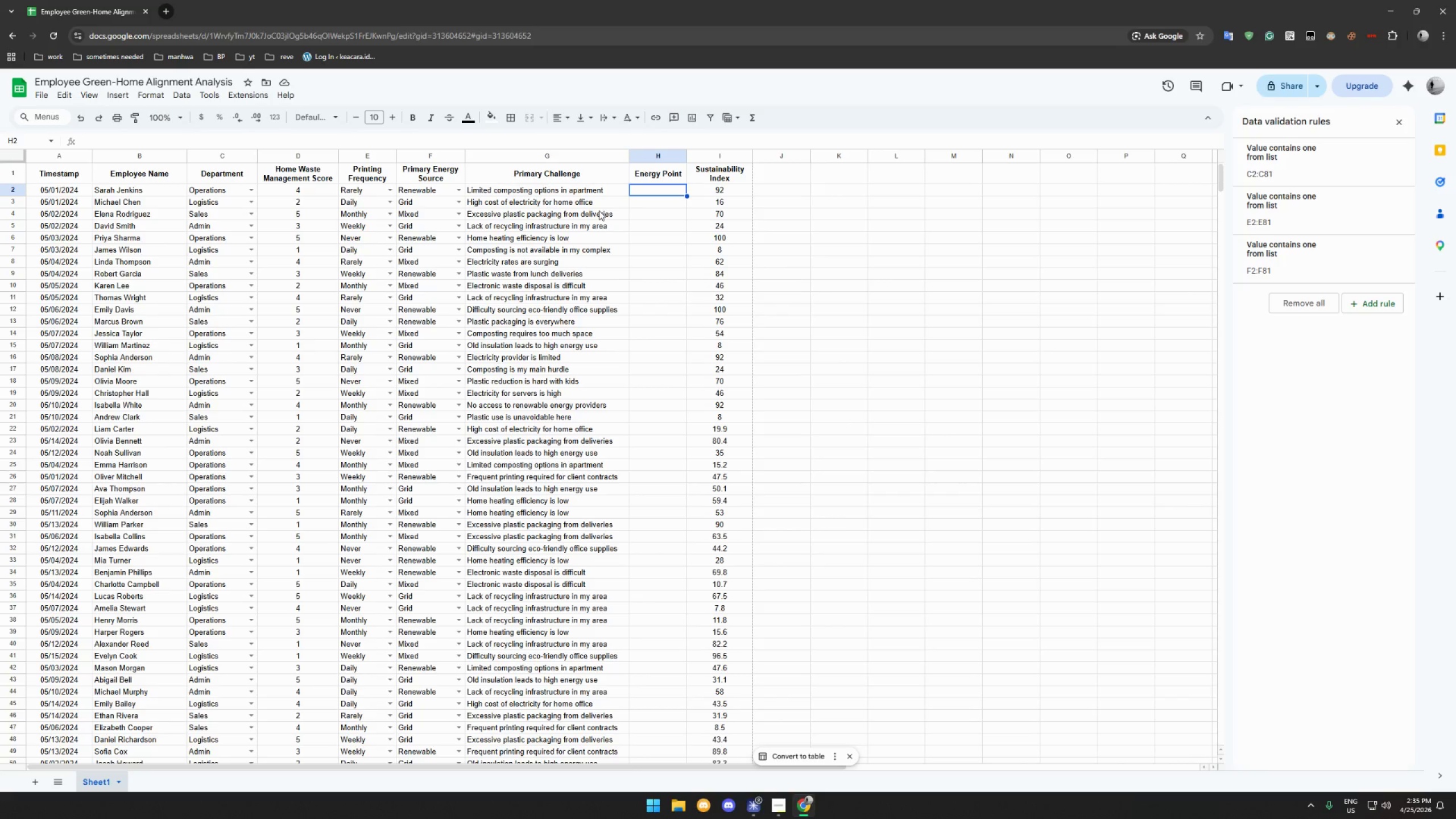 
scroll: coordinate [624, 248], scroll_direction: up, amount: 6.0
 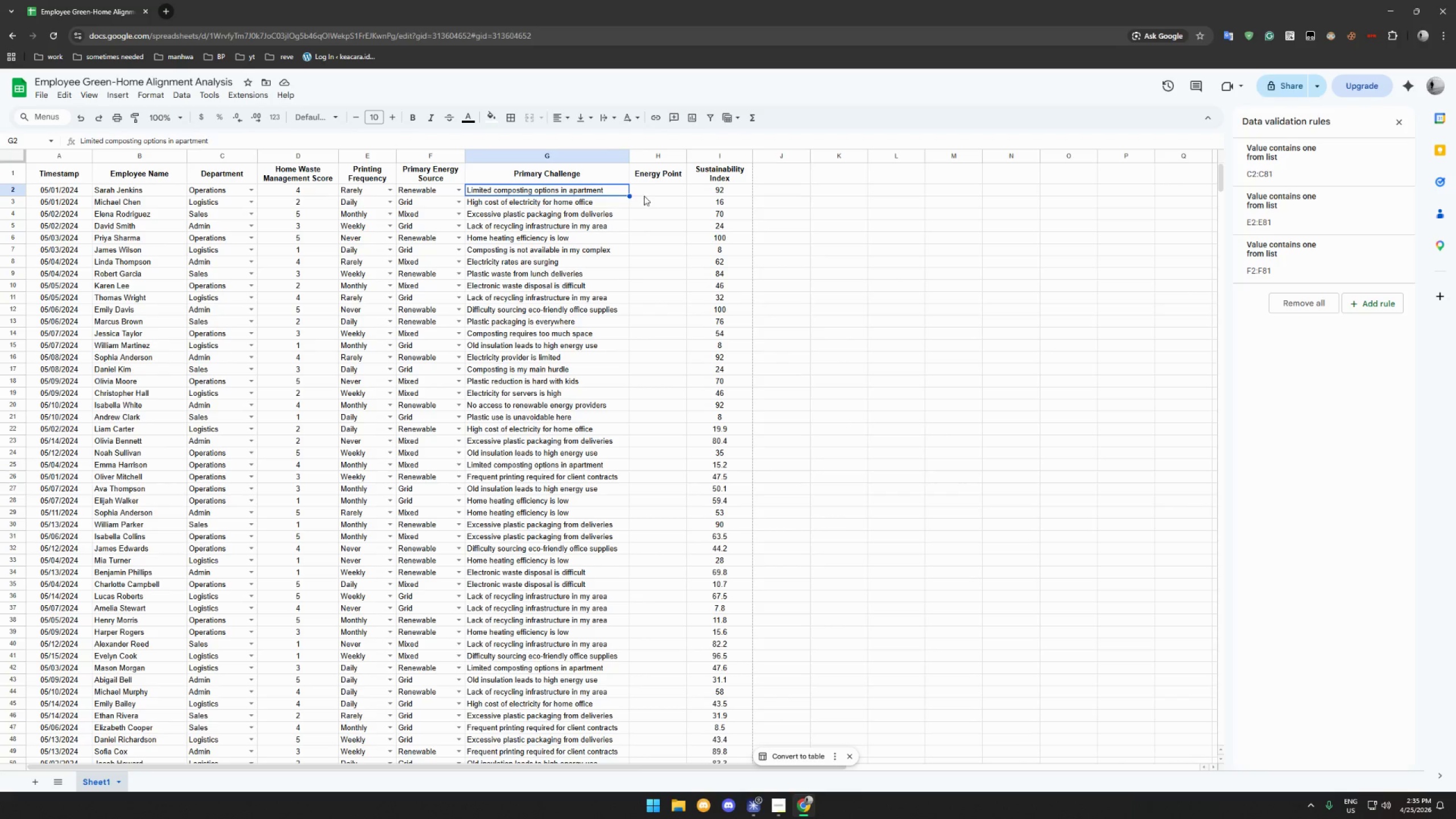 
type(=IF*)
key(Backspace)
type(()
 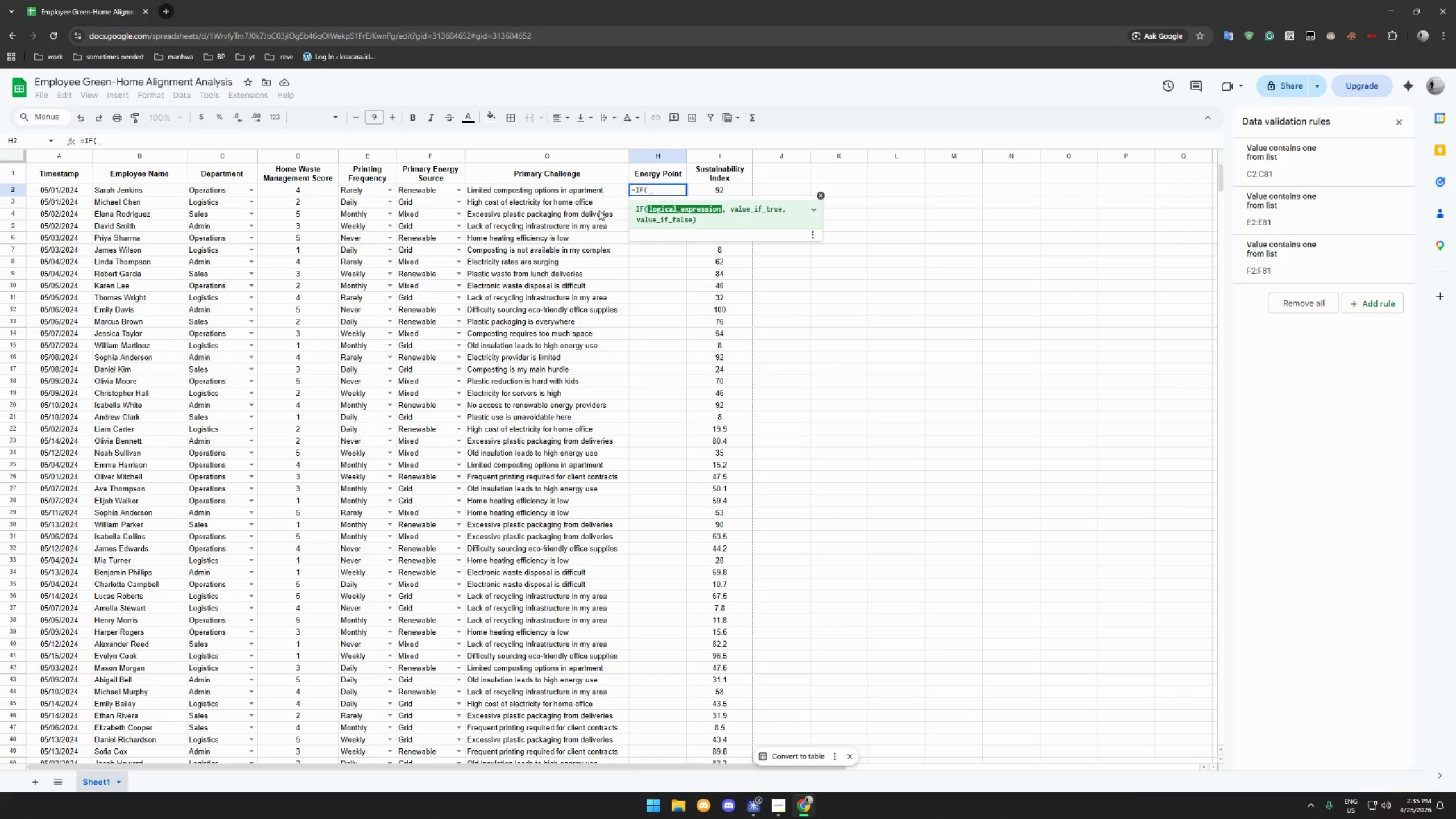 
wait(7.92)
 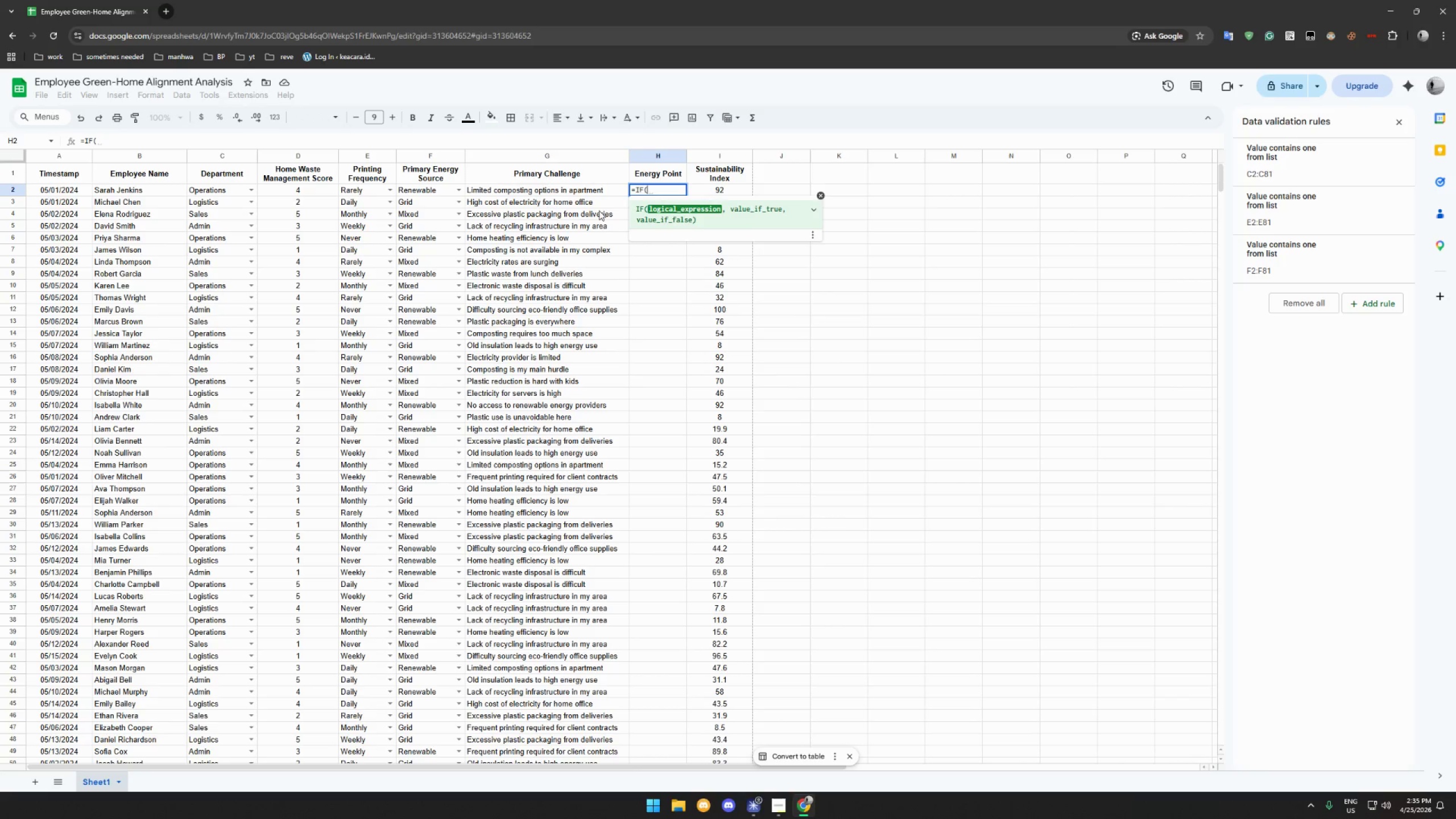 
type(f)
key(Backspace)
type(f2)
key(Backspace)
key(Backspace)
type(F2="Remn)
key(Backspace)
key(Backspace)
type(newable)
 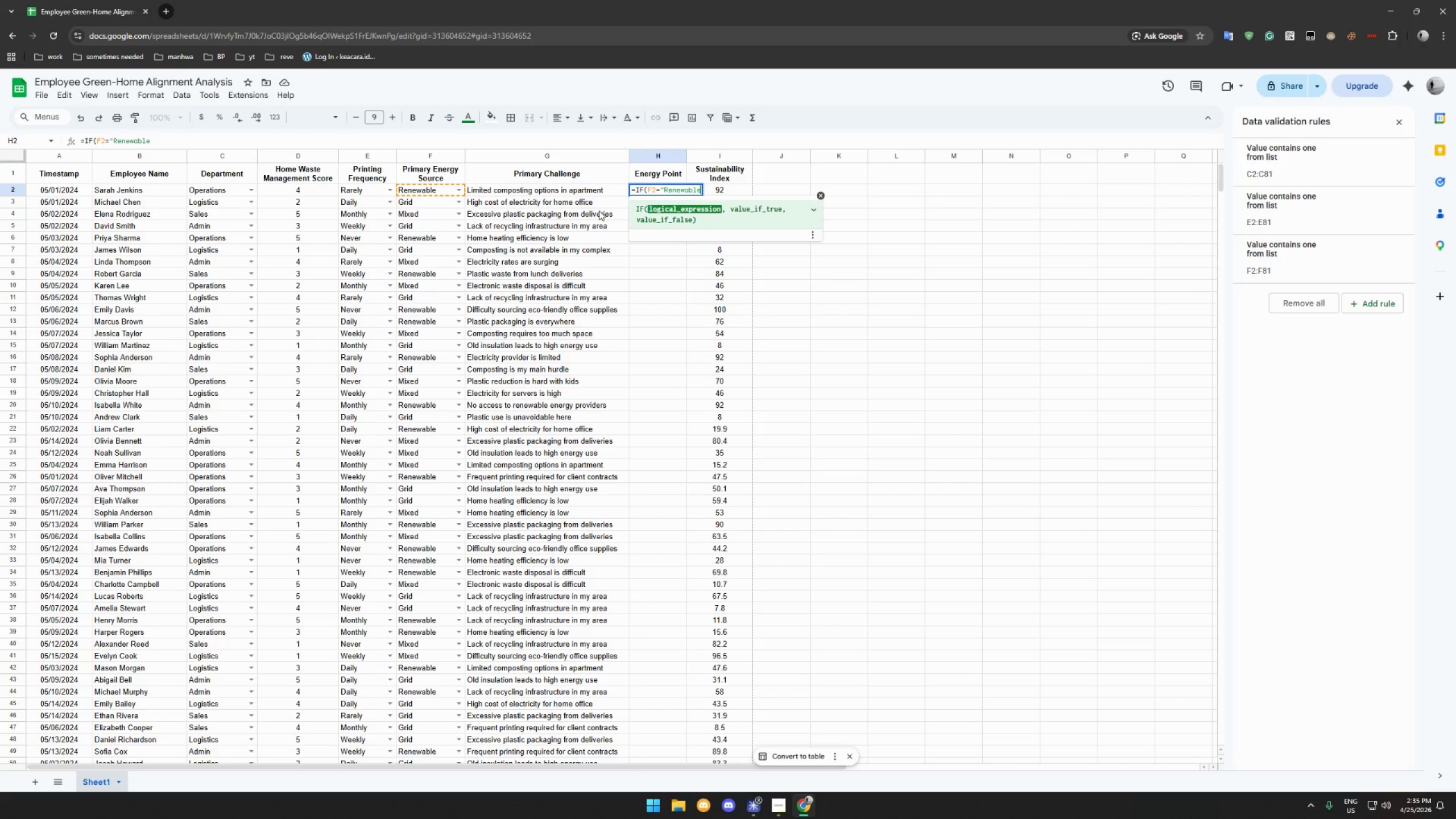 
type(",100,IF(F2="Mixed")
 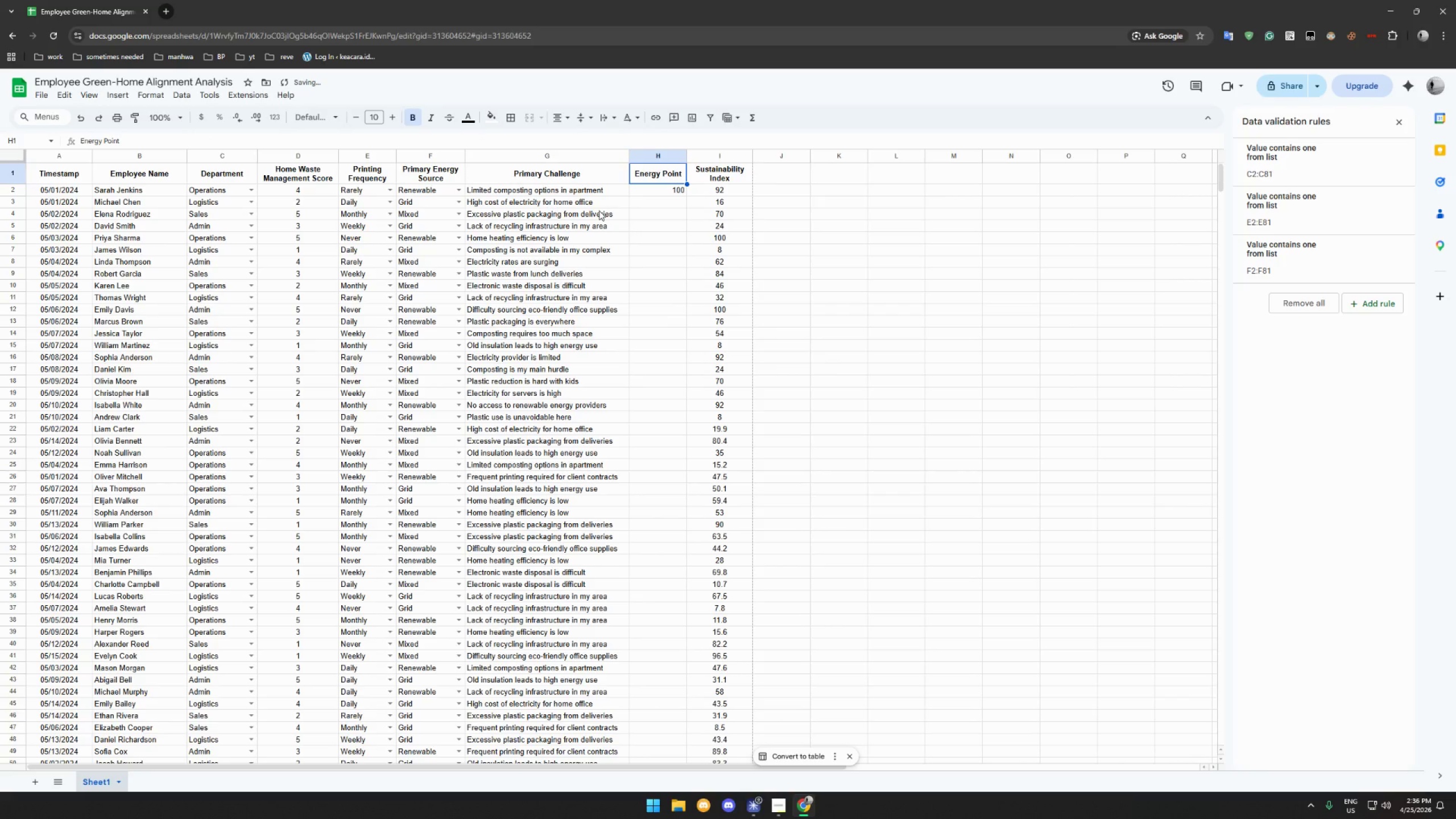 
key(Shift+Enter)
 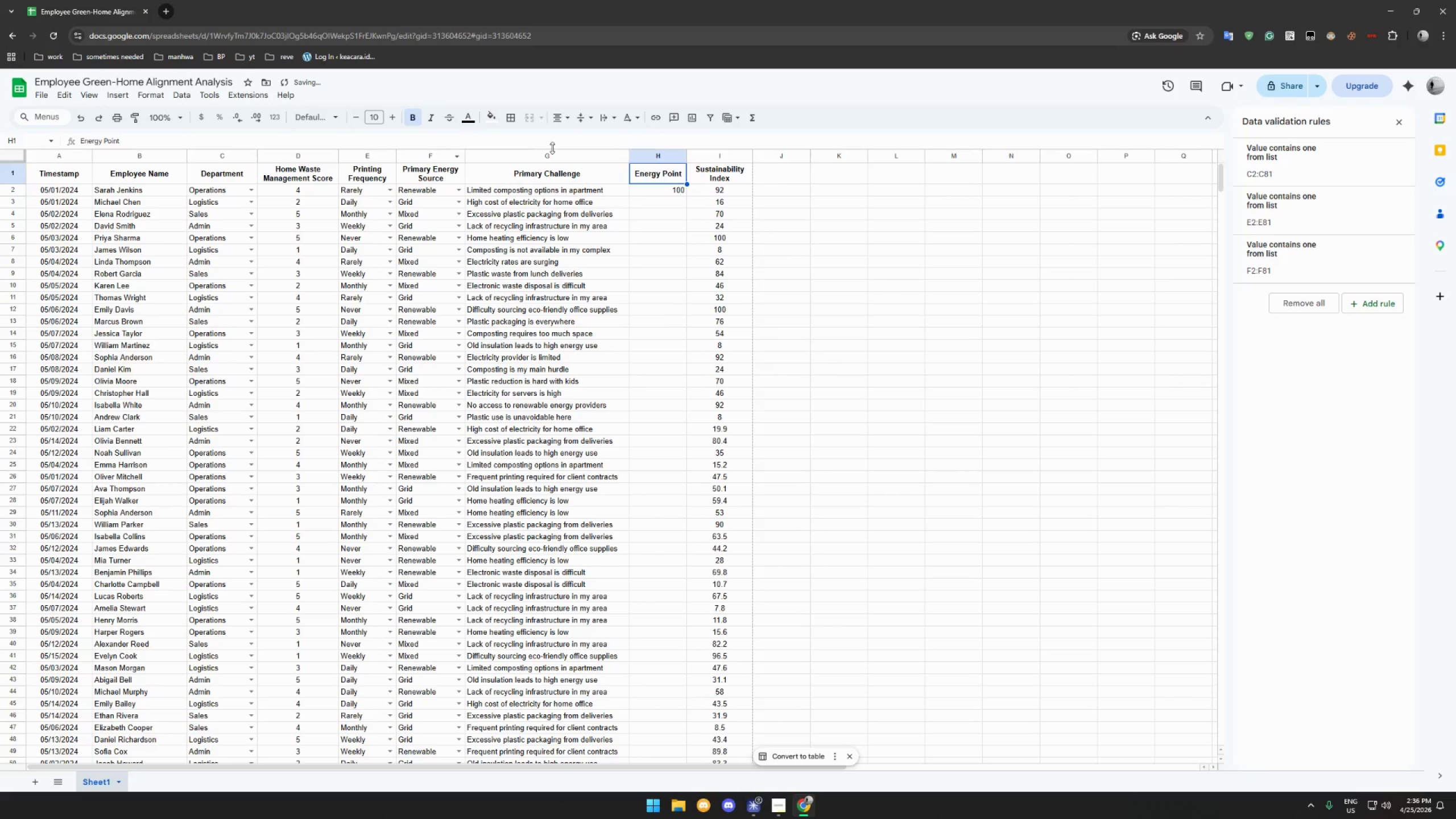 
left_click([679, 190])
 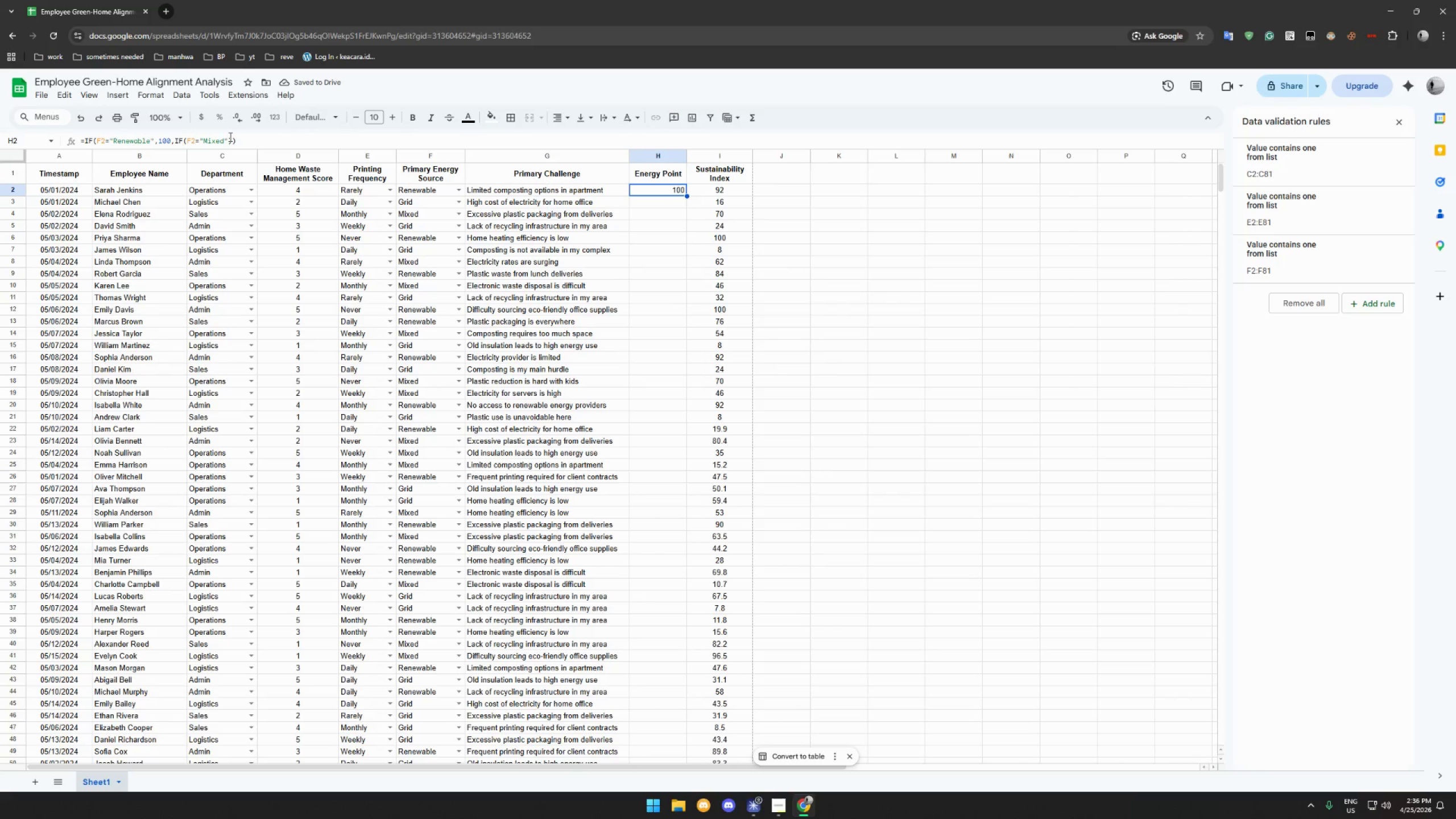 
left_click_drag(start_coordinate=[228, 138], to_coordinate=[383, 156])
 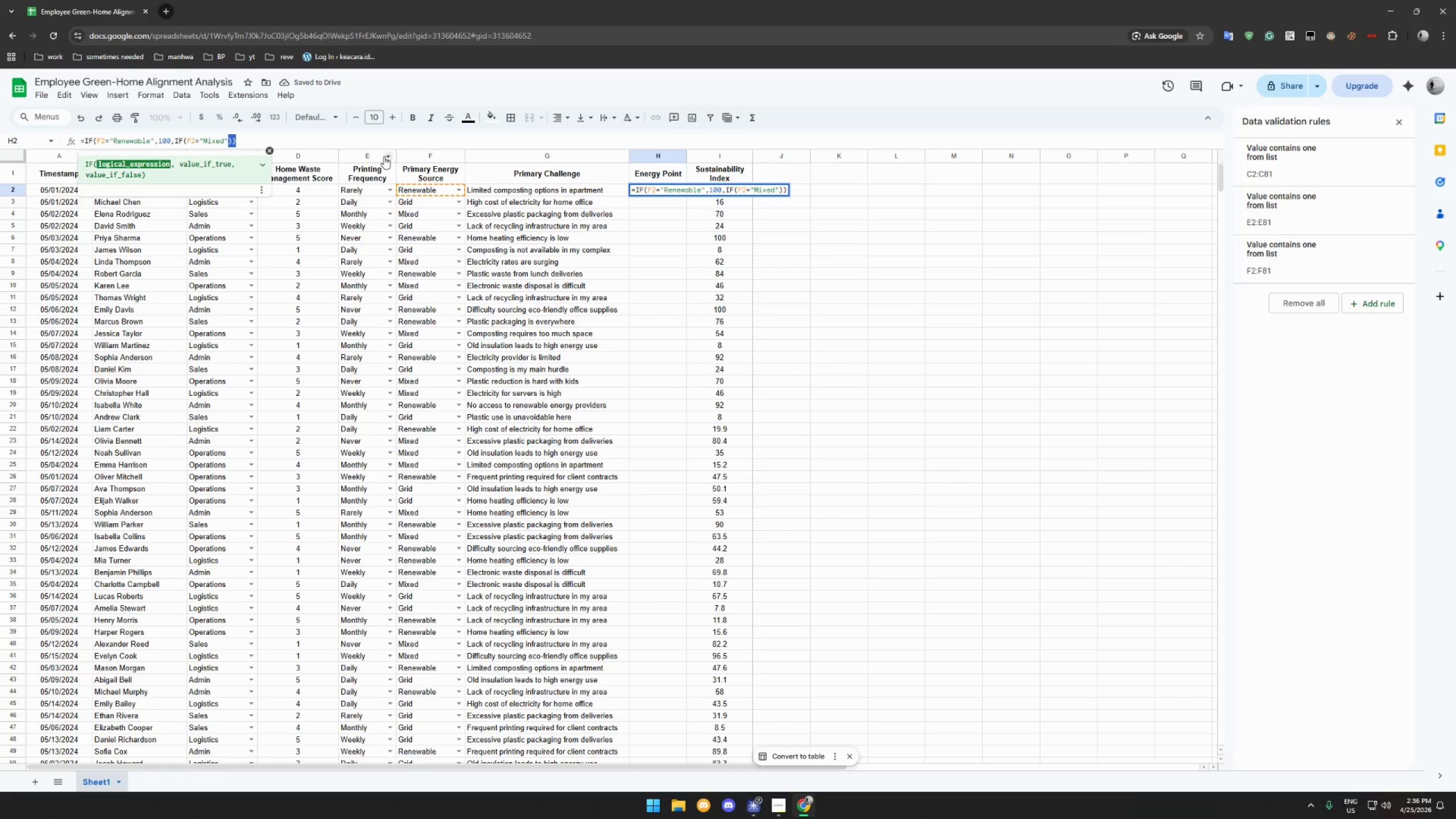 
key(Backspace)
 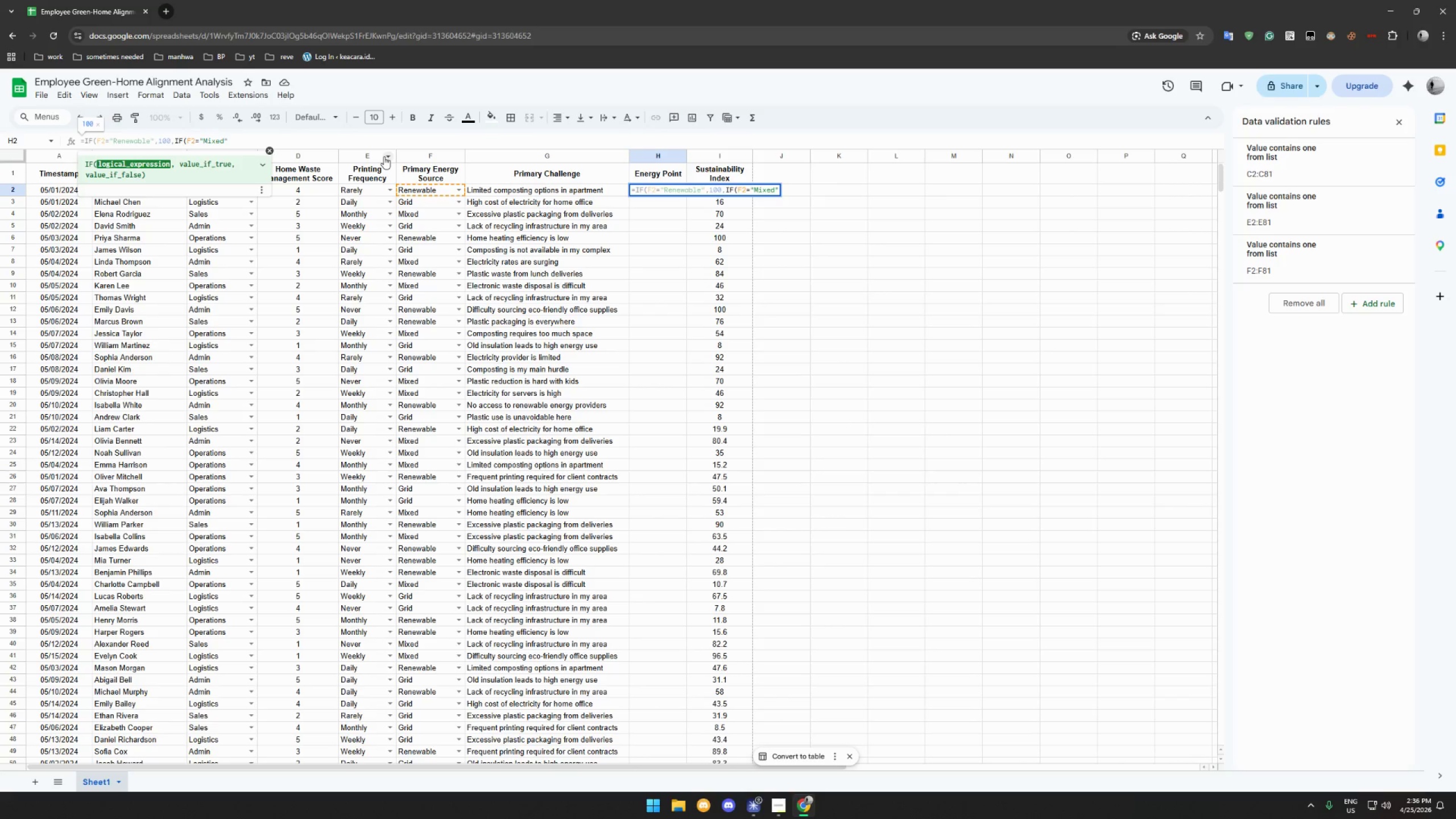 
wait(25.0)
 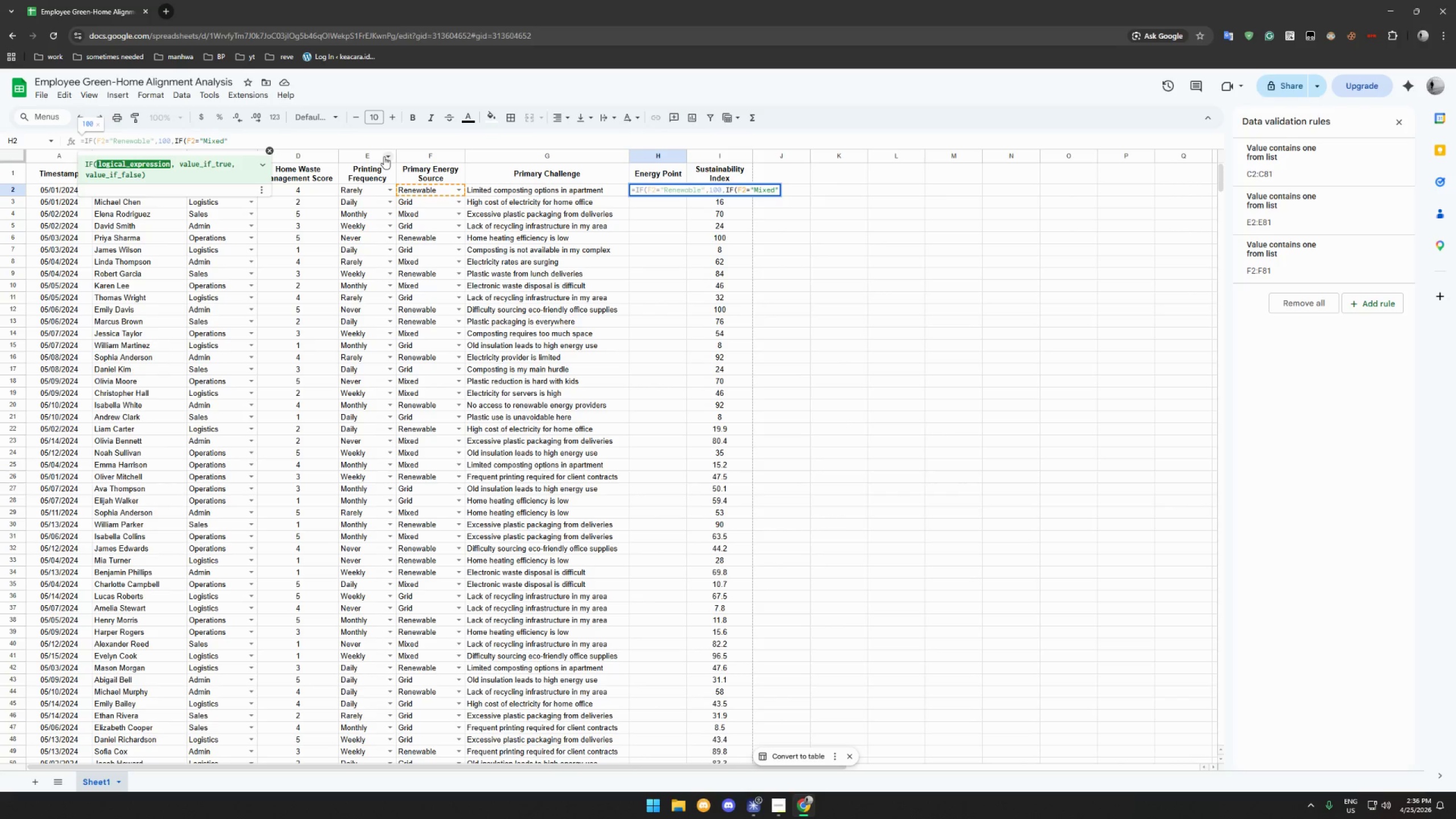 
type(,50,-0)
key(Backspace)
type()))
 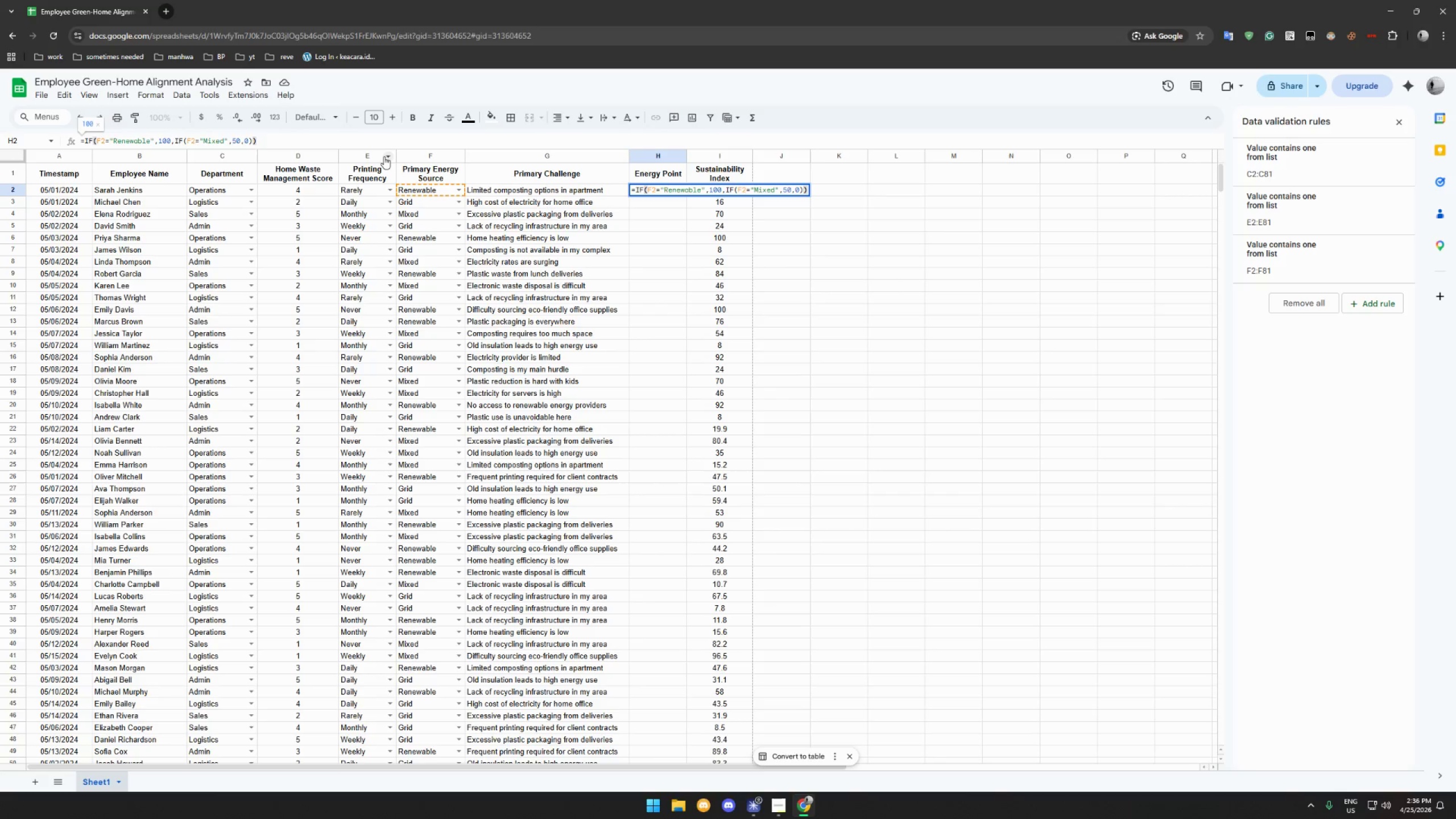 
key(Enter)
 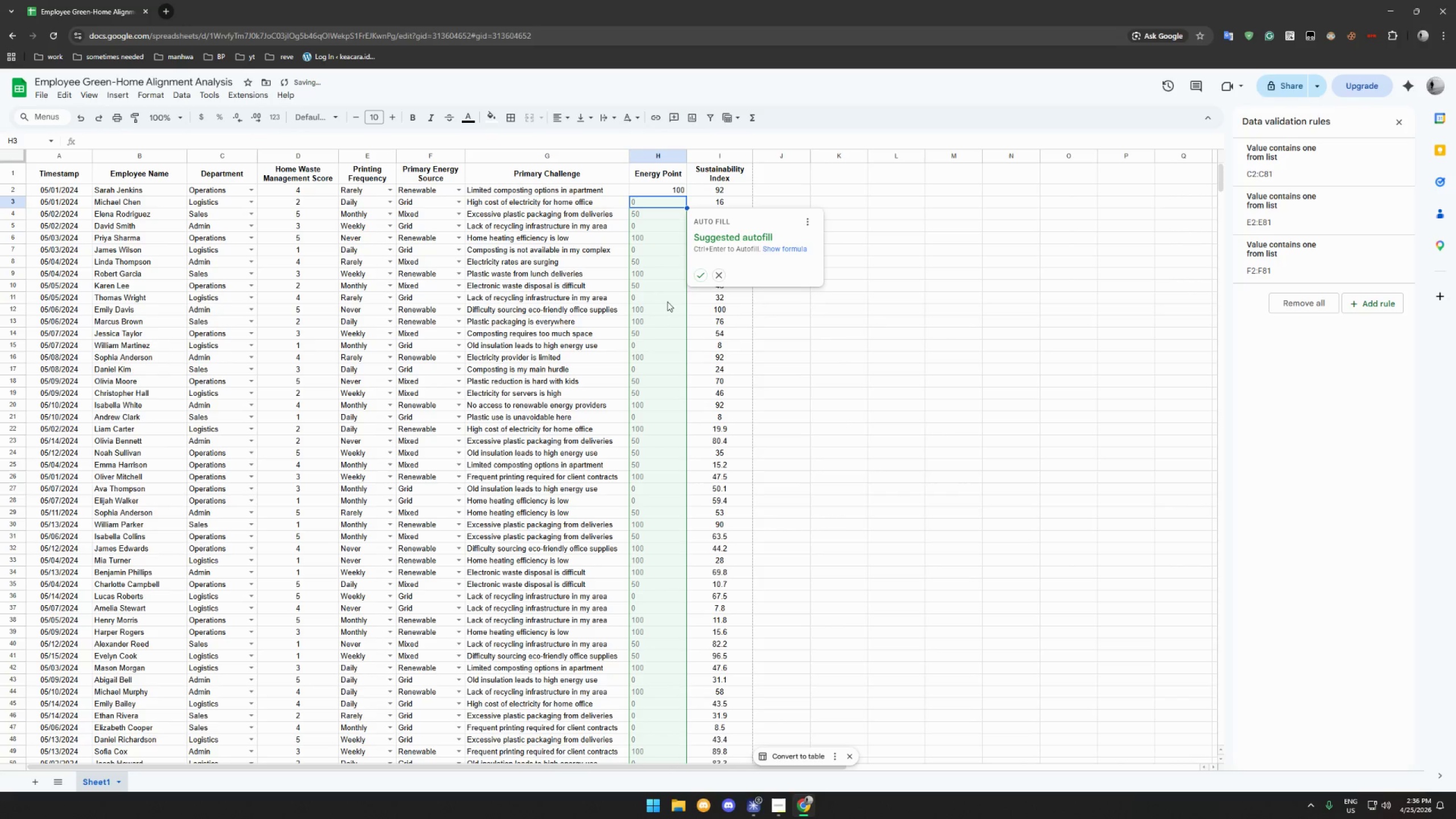 
left_click([697, 279])
 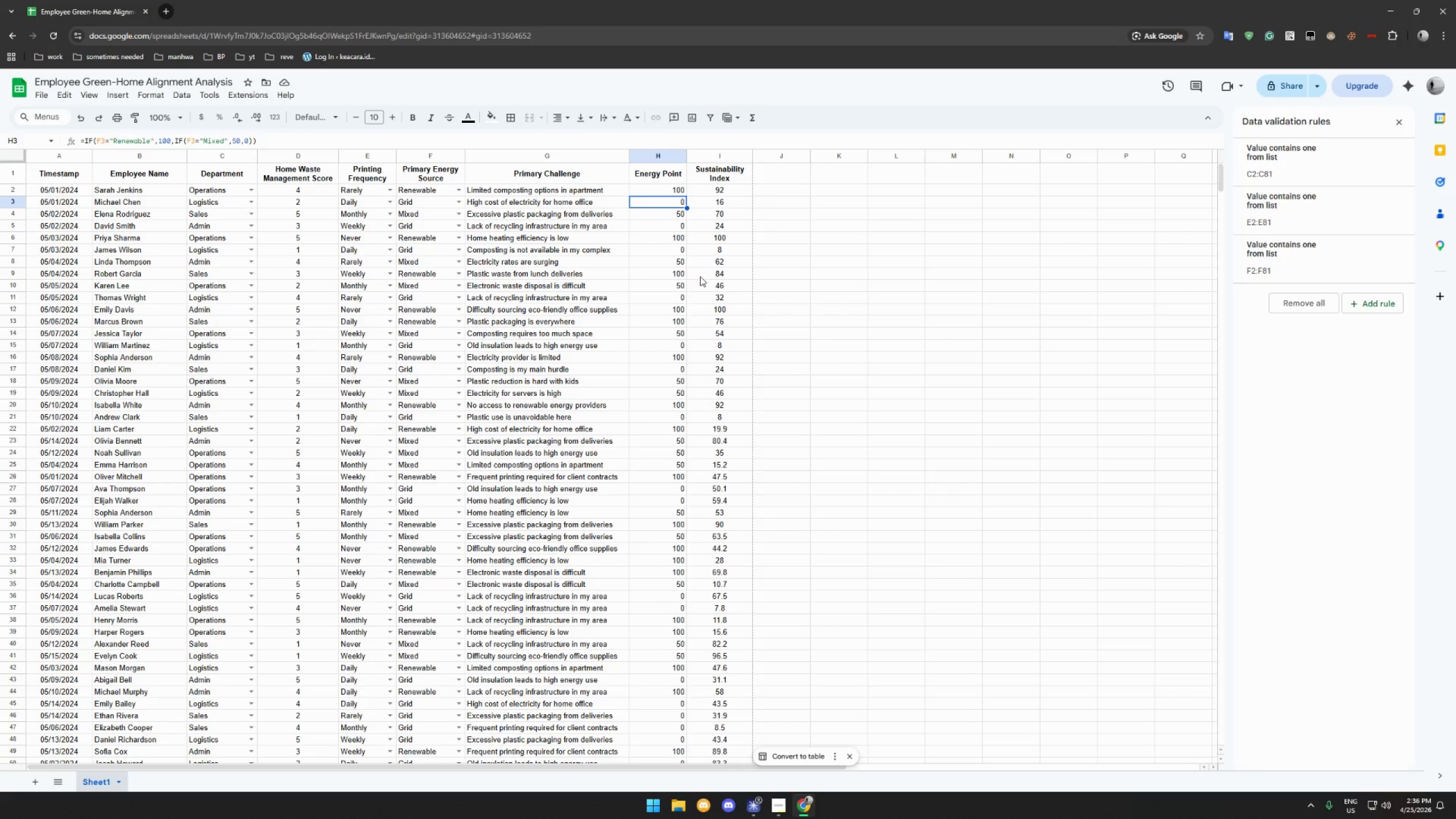 
wait(7.41)
 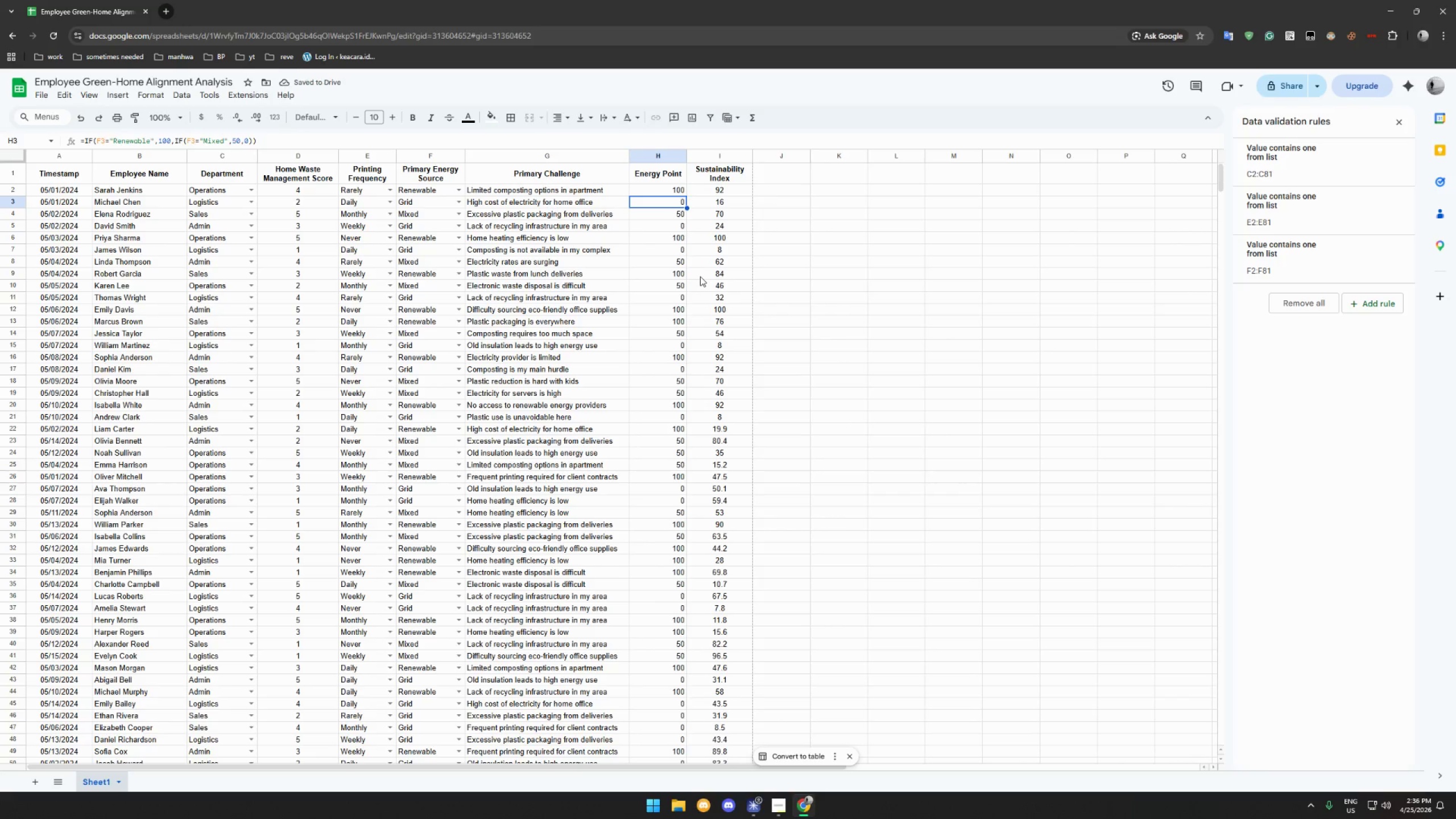 
left_click([671, 191])
 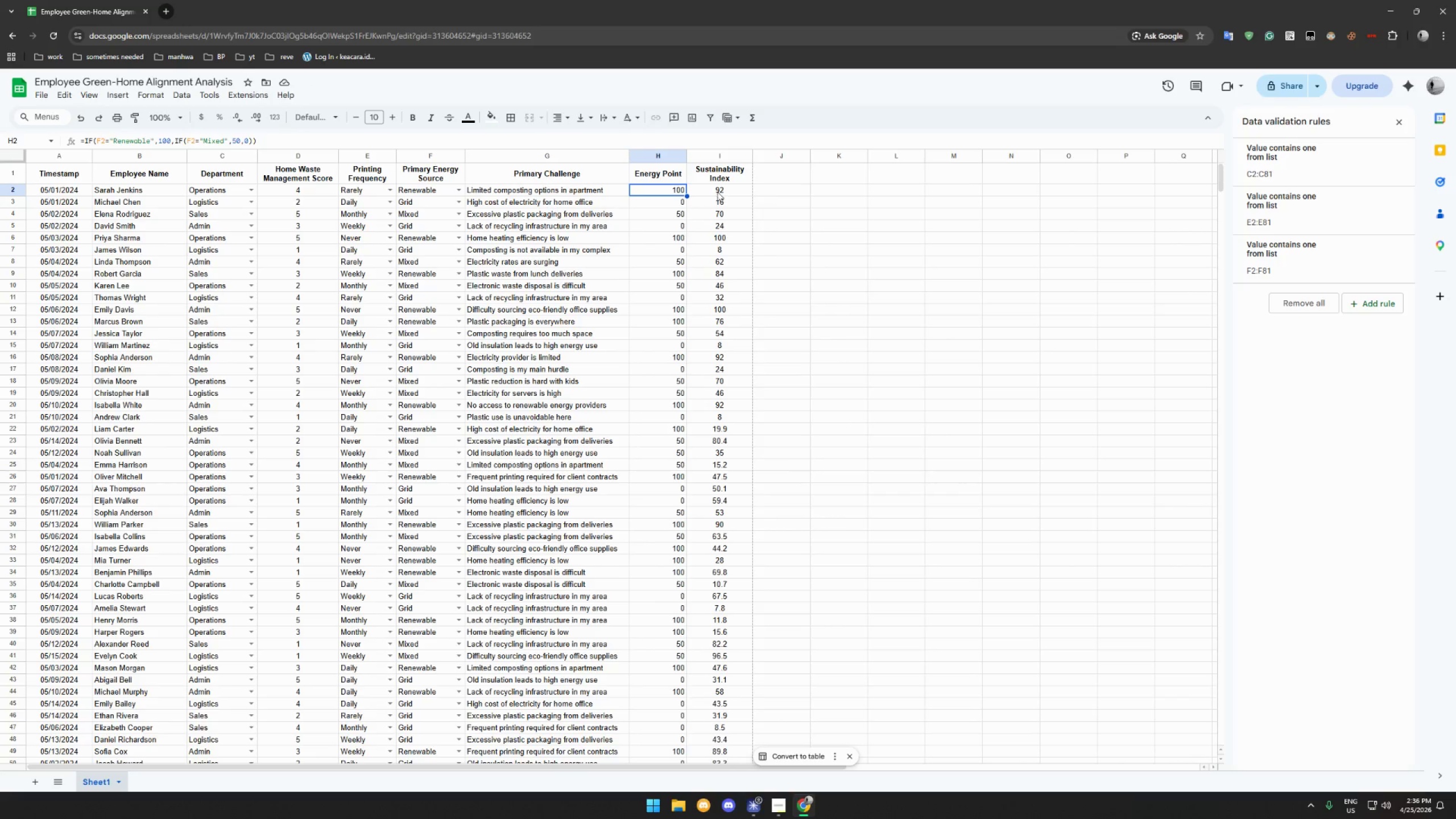 
left_click([723, 191])
 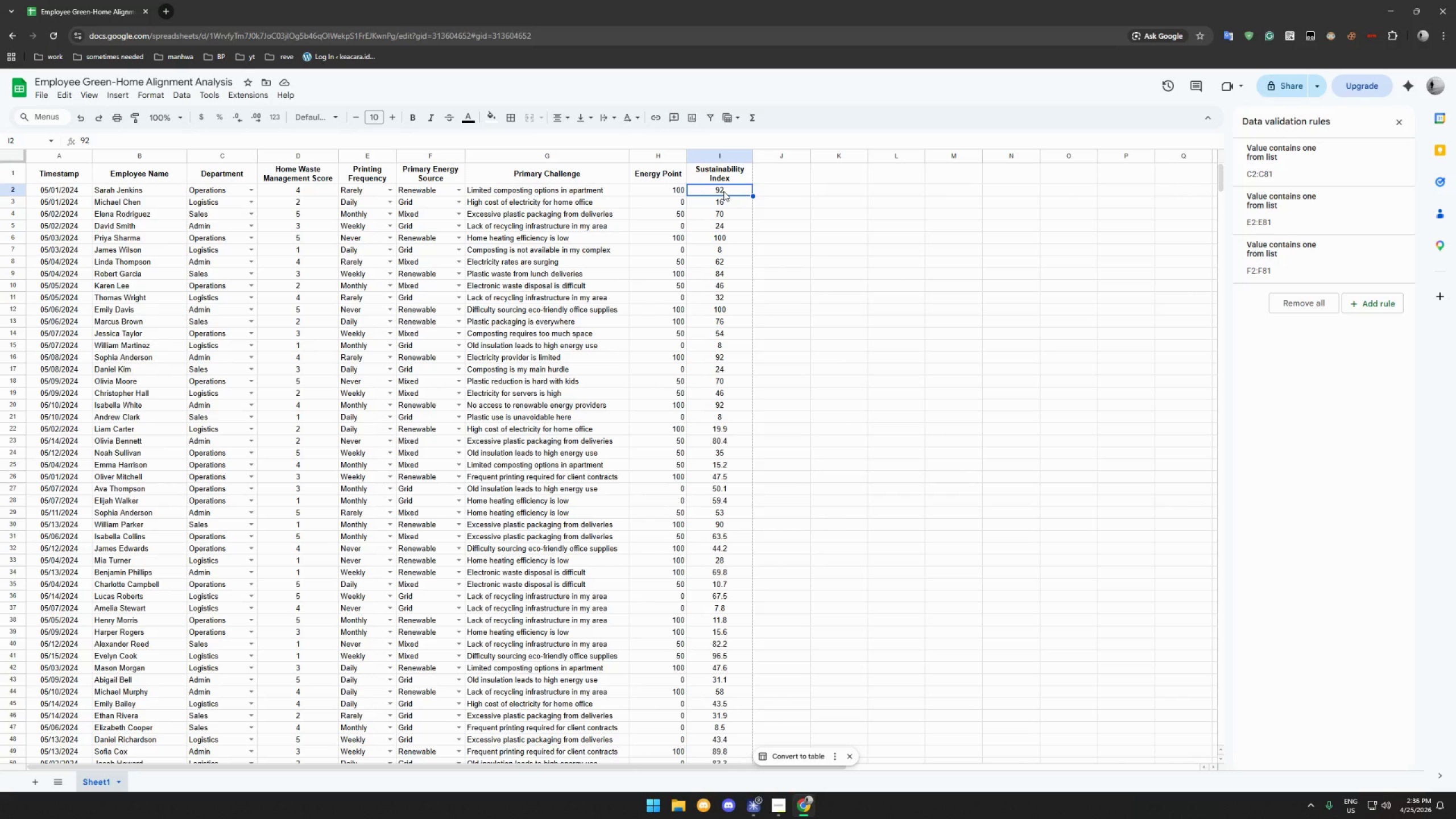 
wait(5.56)
 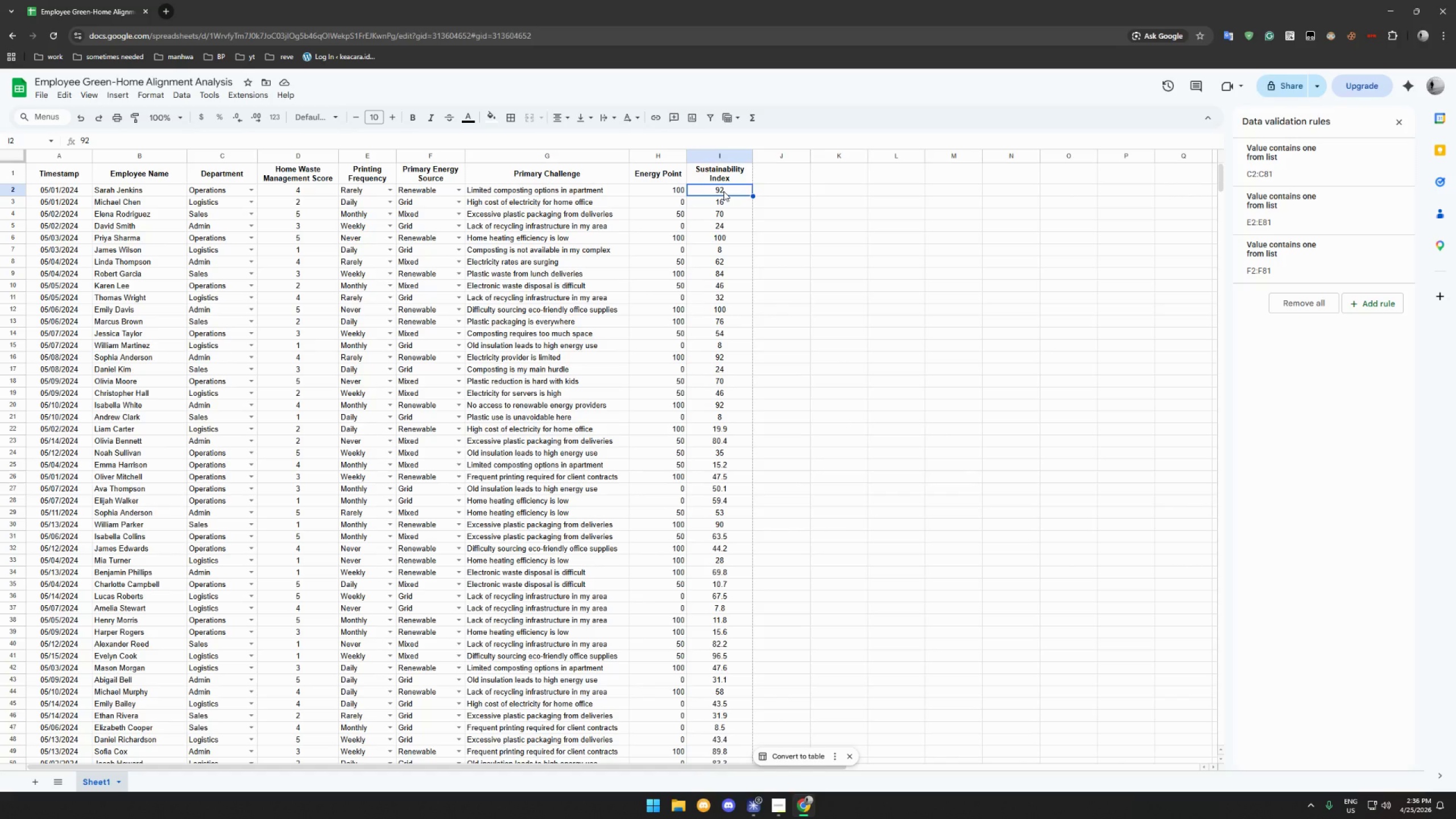 
type(=ROUND*)
key(Backspace)
type(((D2/5*)
 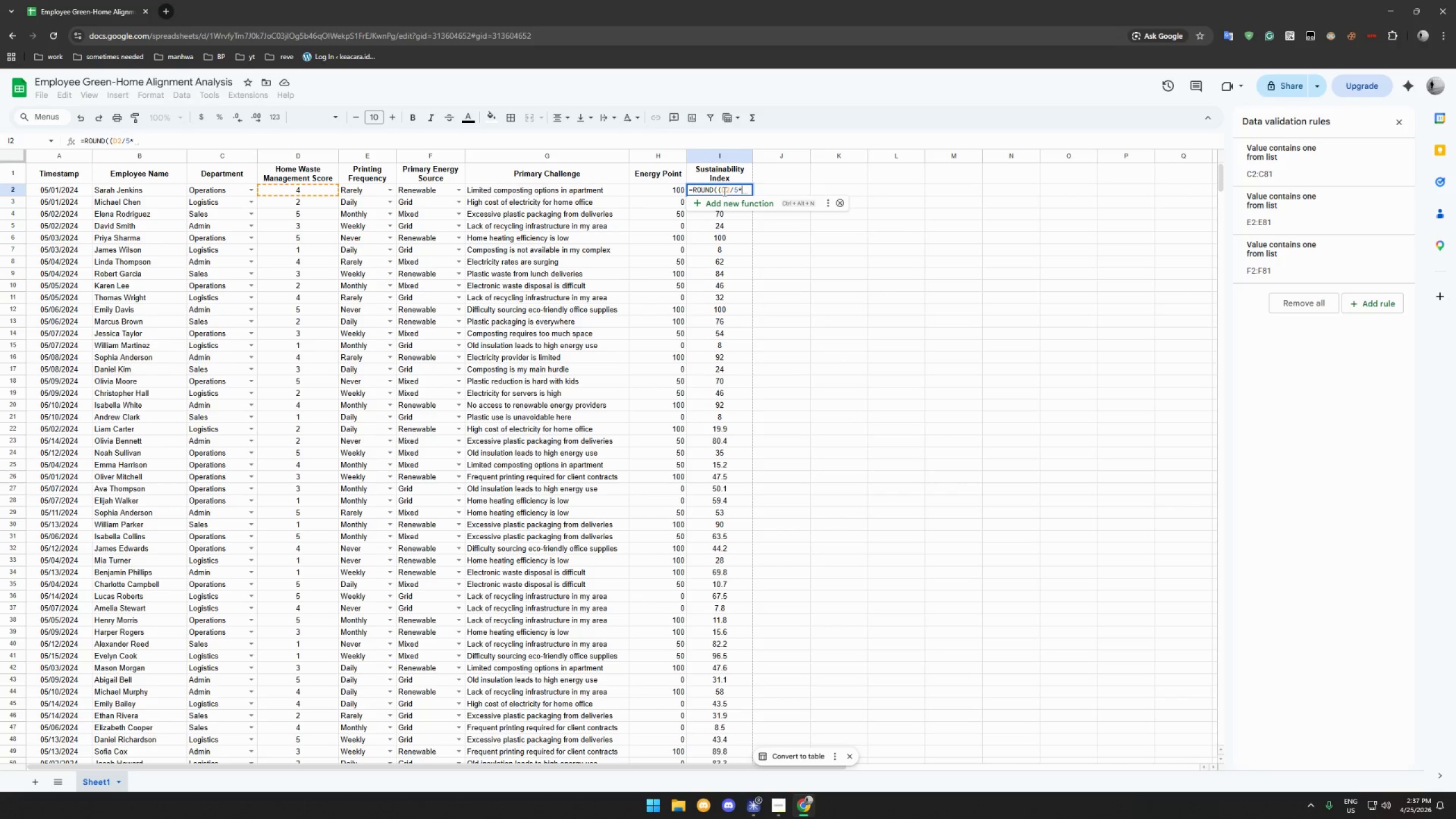 
type(100)
 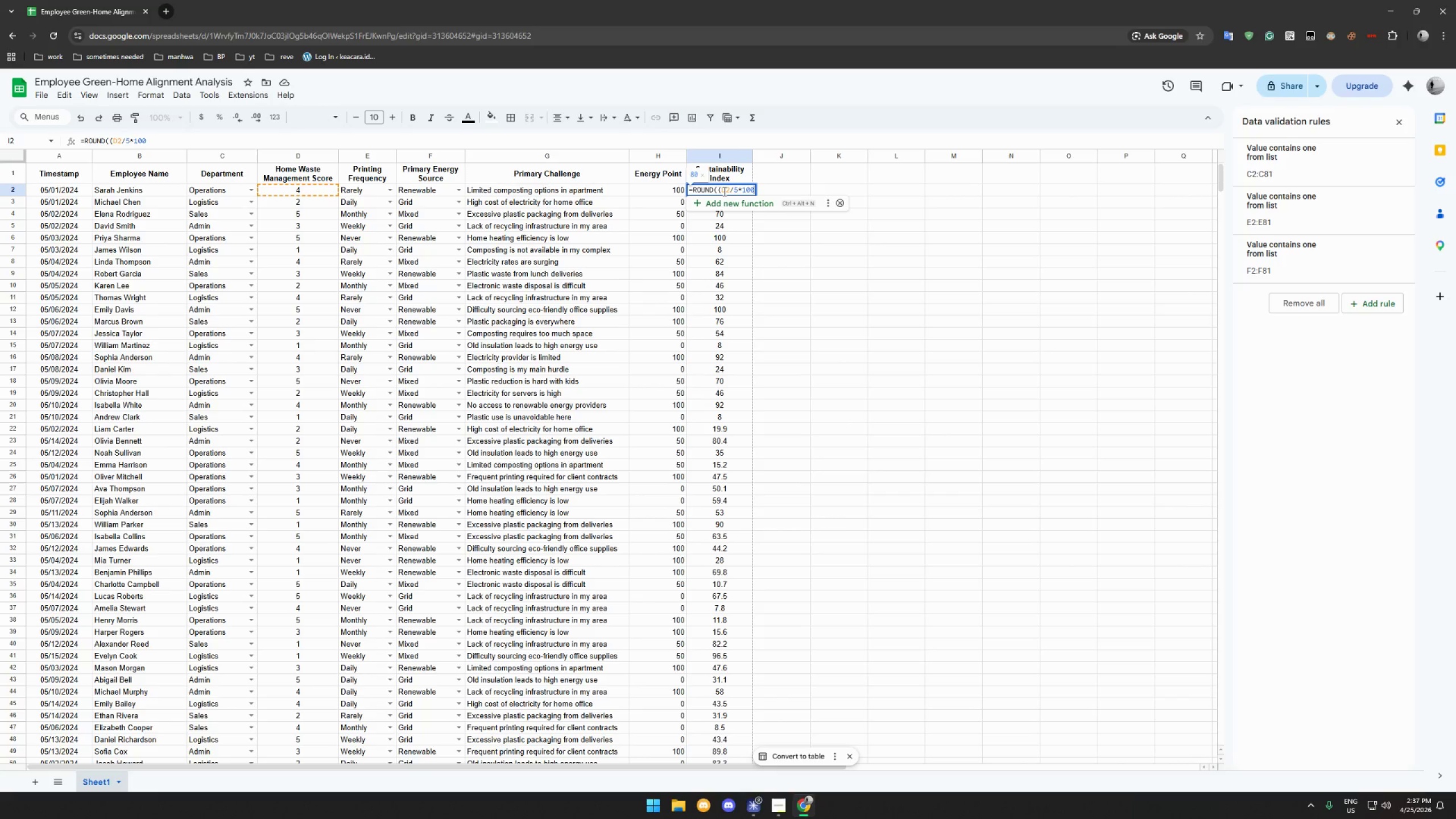 
wait(5.17)
 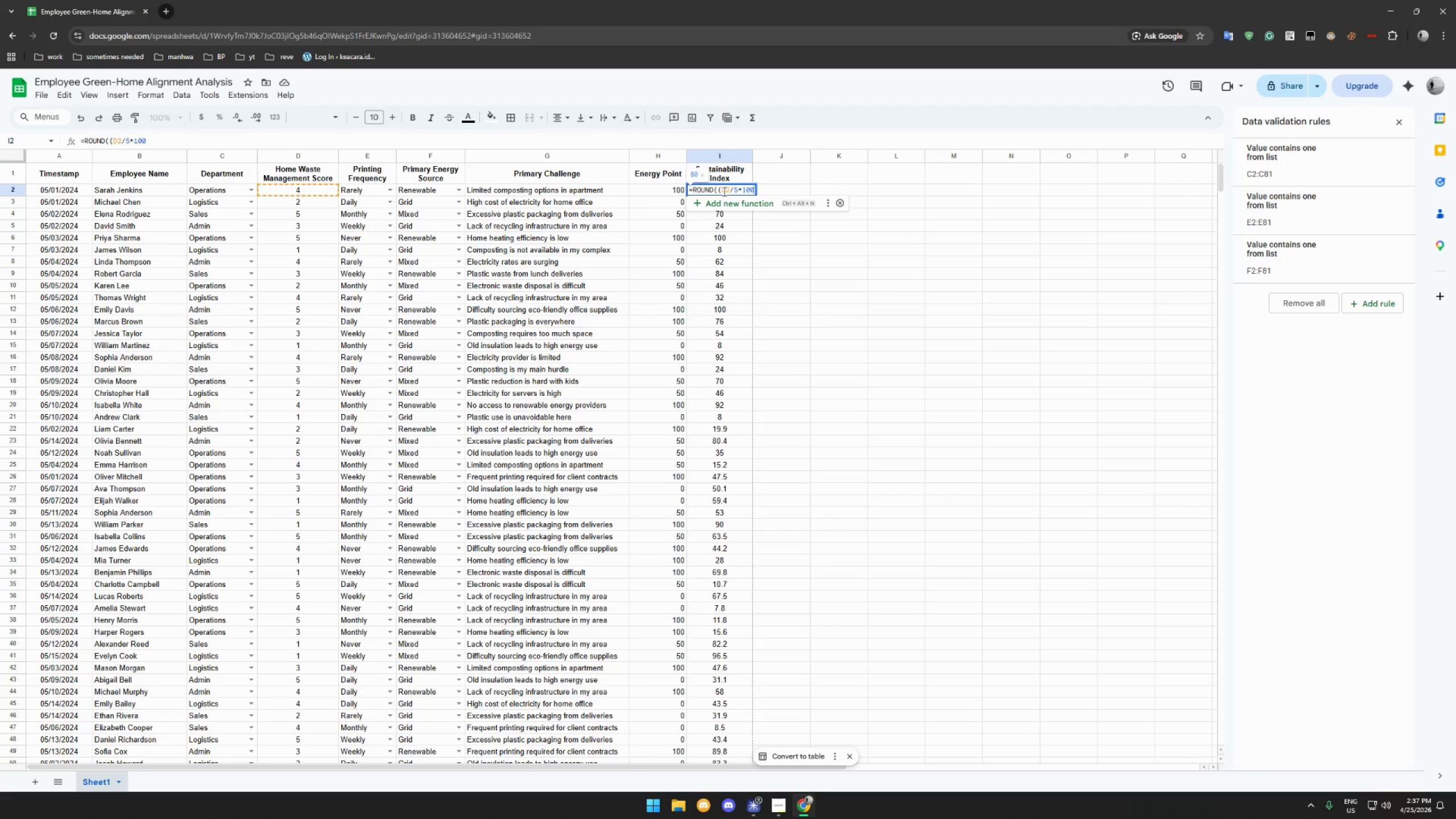 
type()*0.4)
 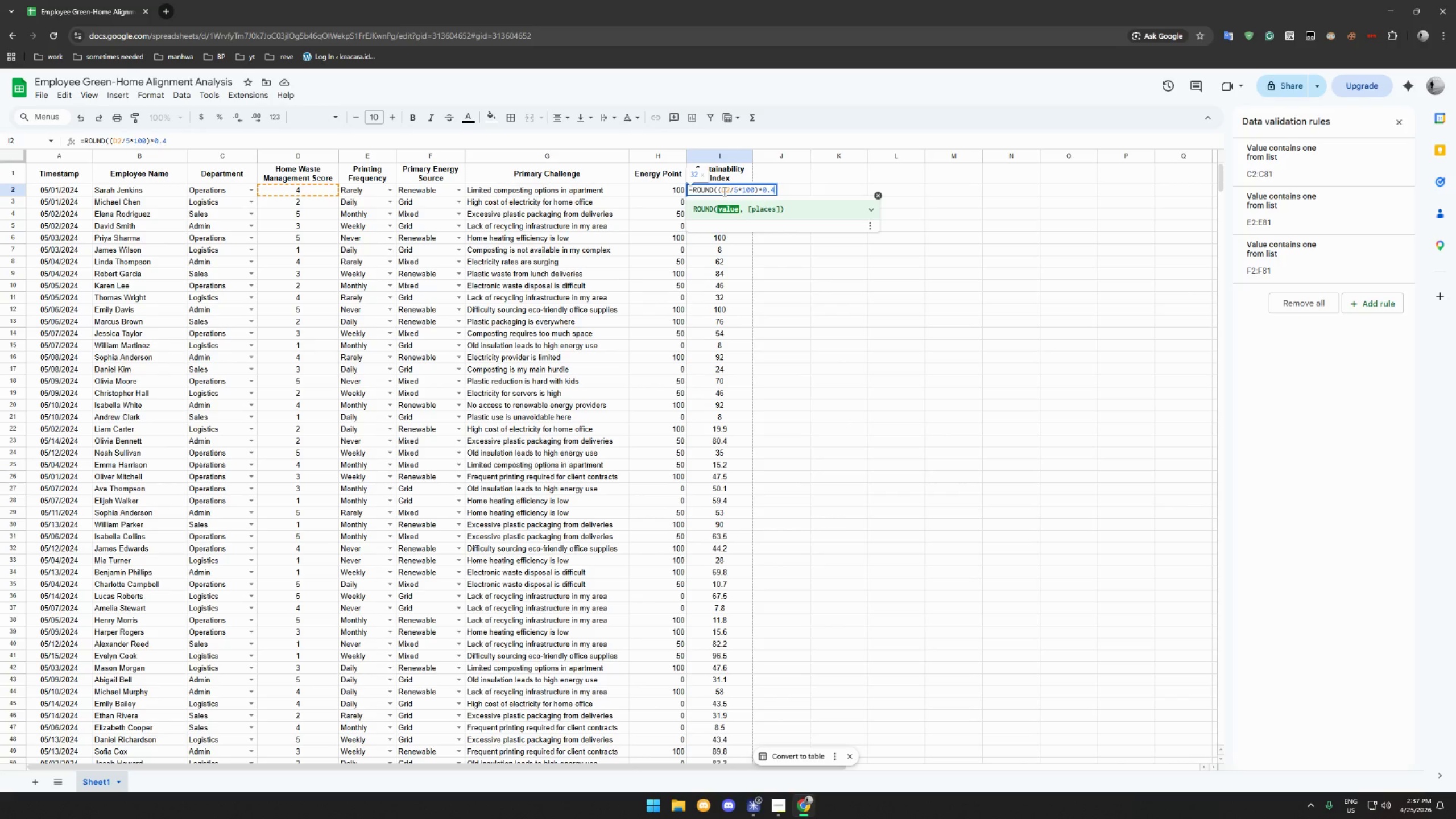 
wait(5.2)
 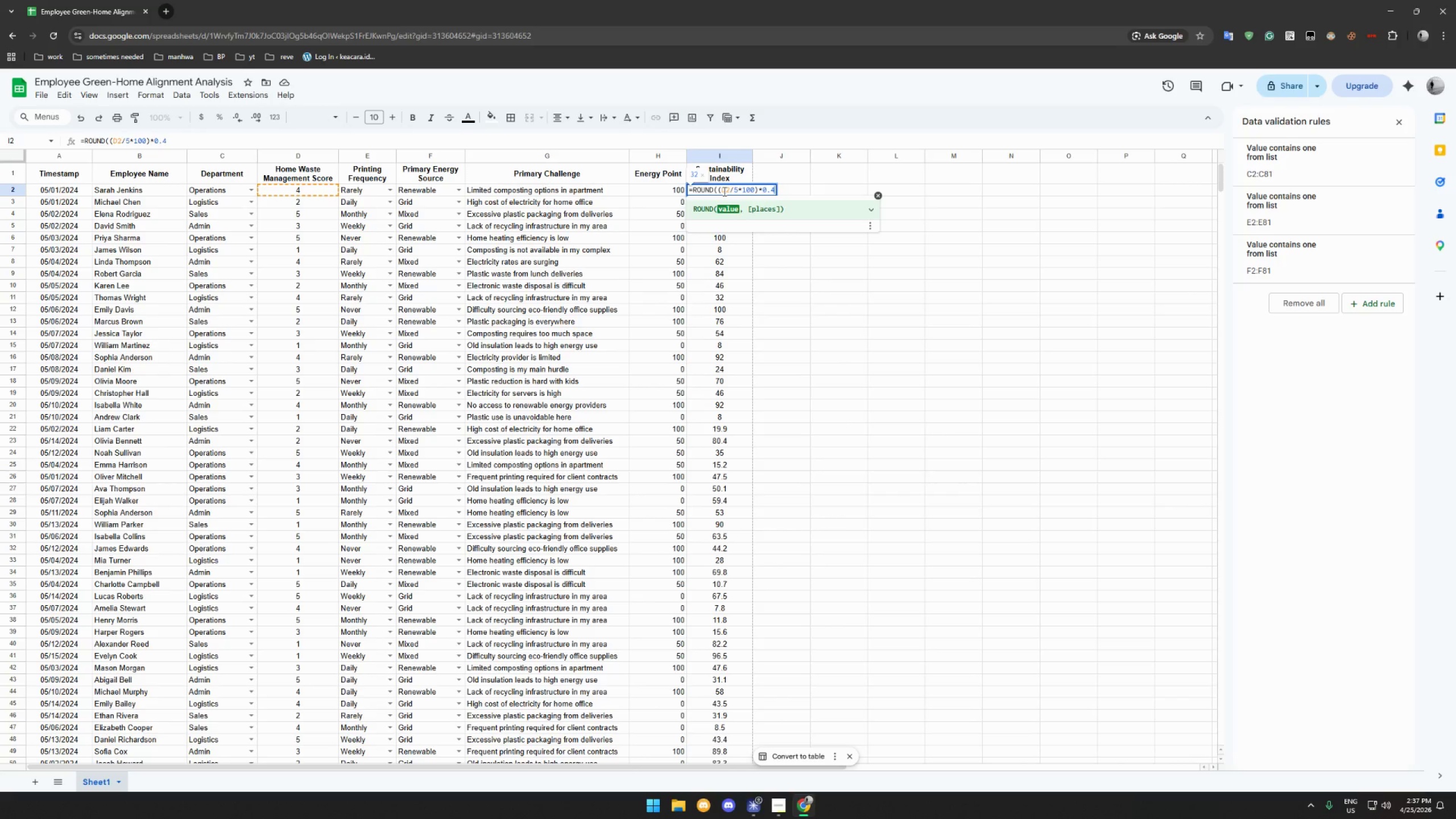 
type(+H2*0.6,1))
 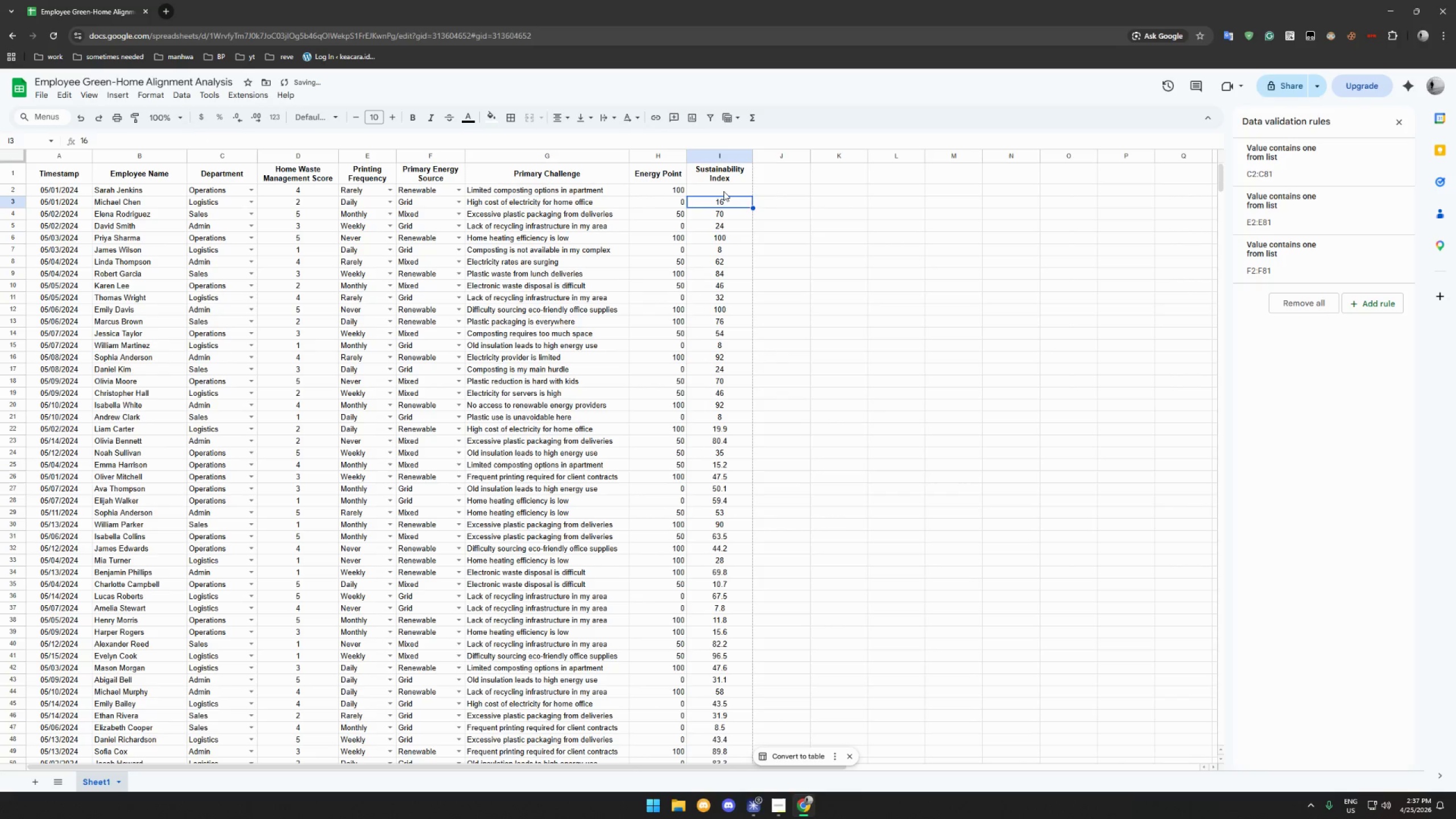 
 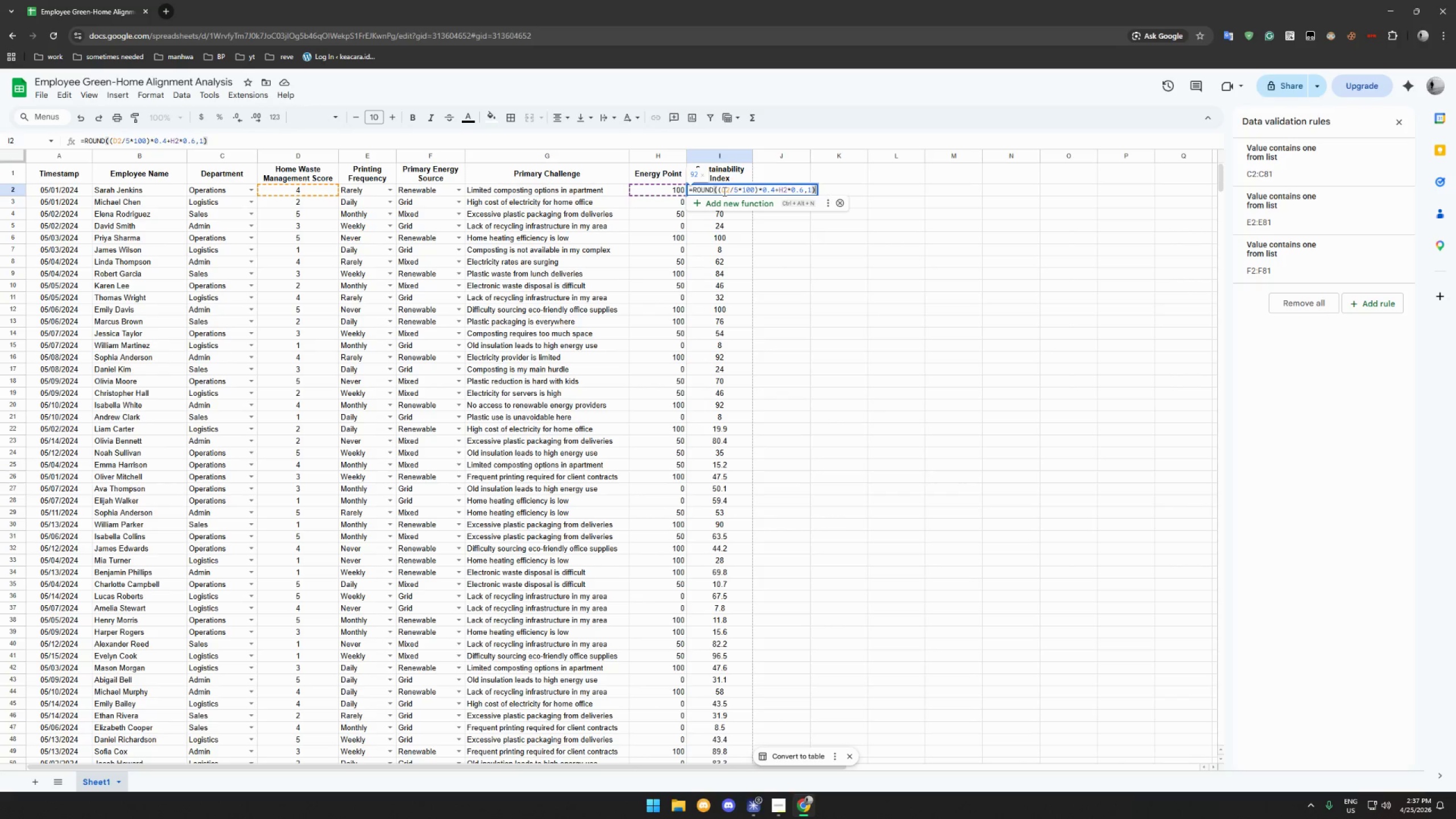 
key(Enter)
 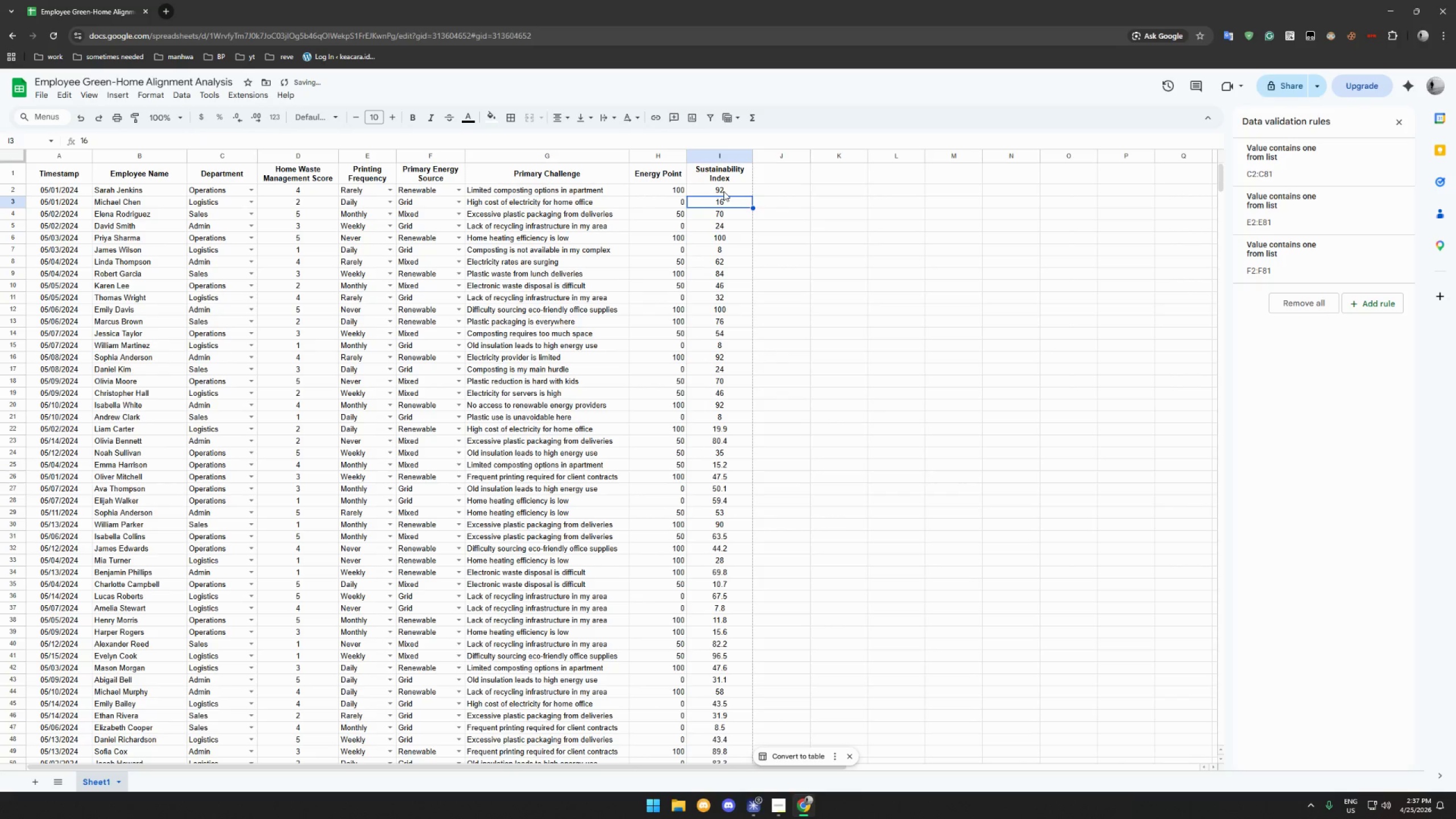 
left_click([723, 191])
 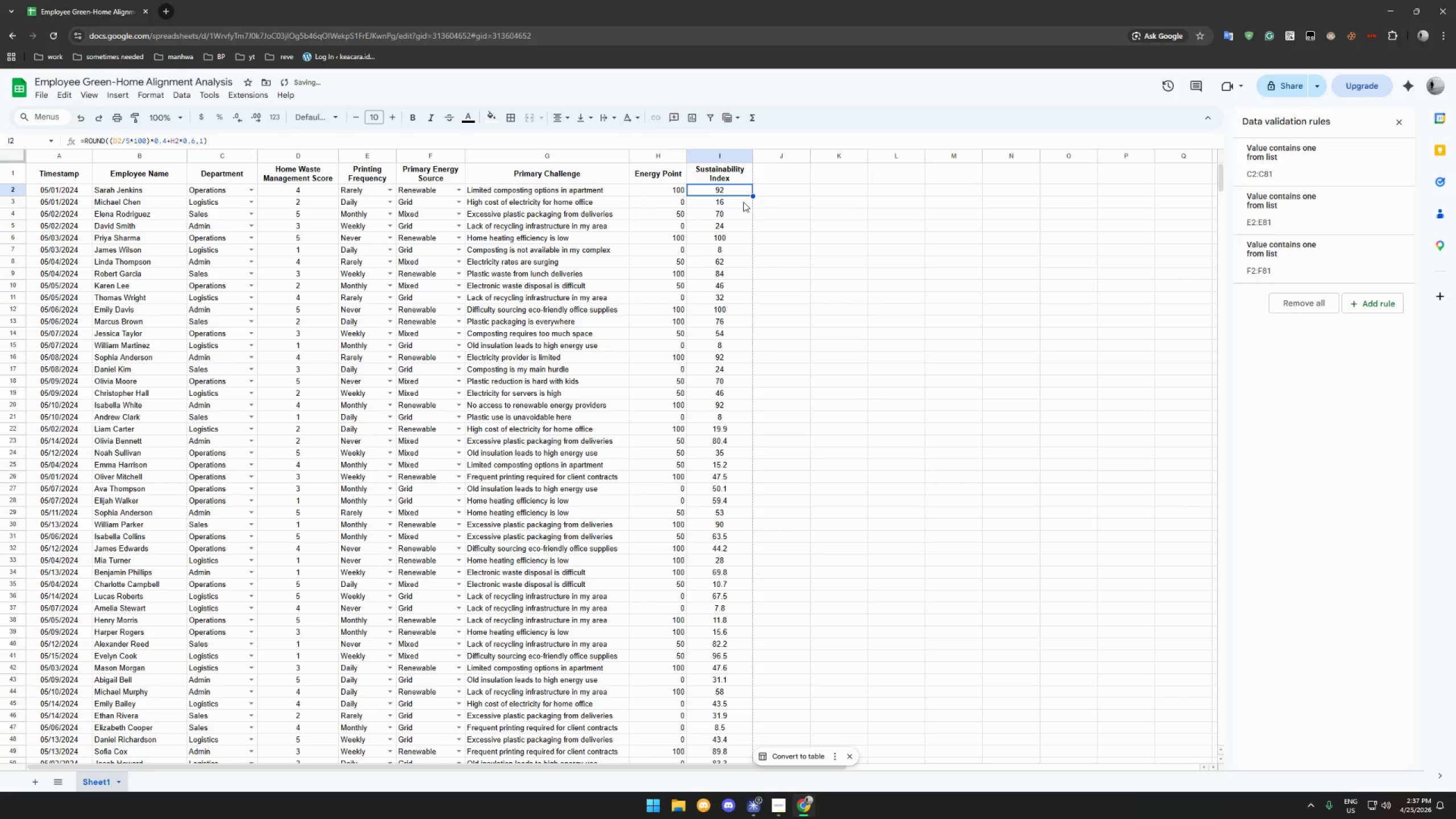 
left_click([739, 202])
 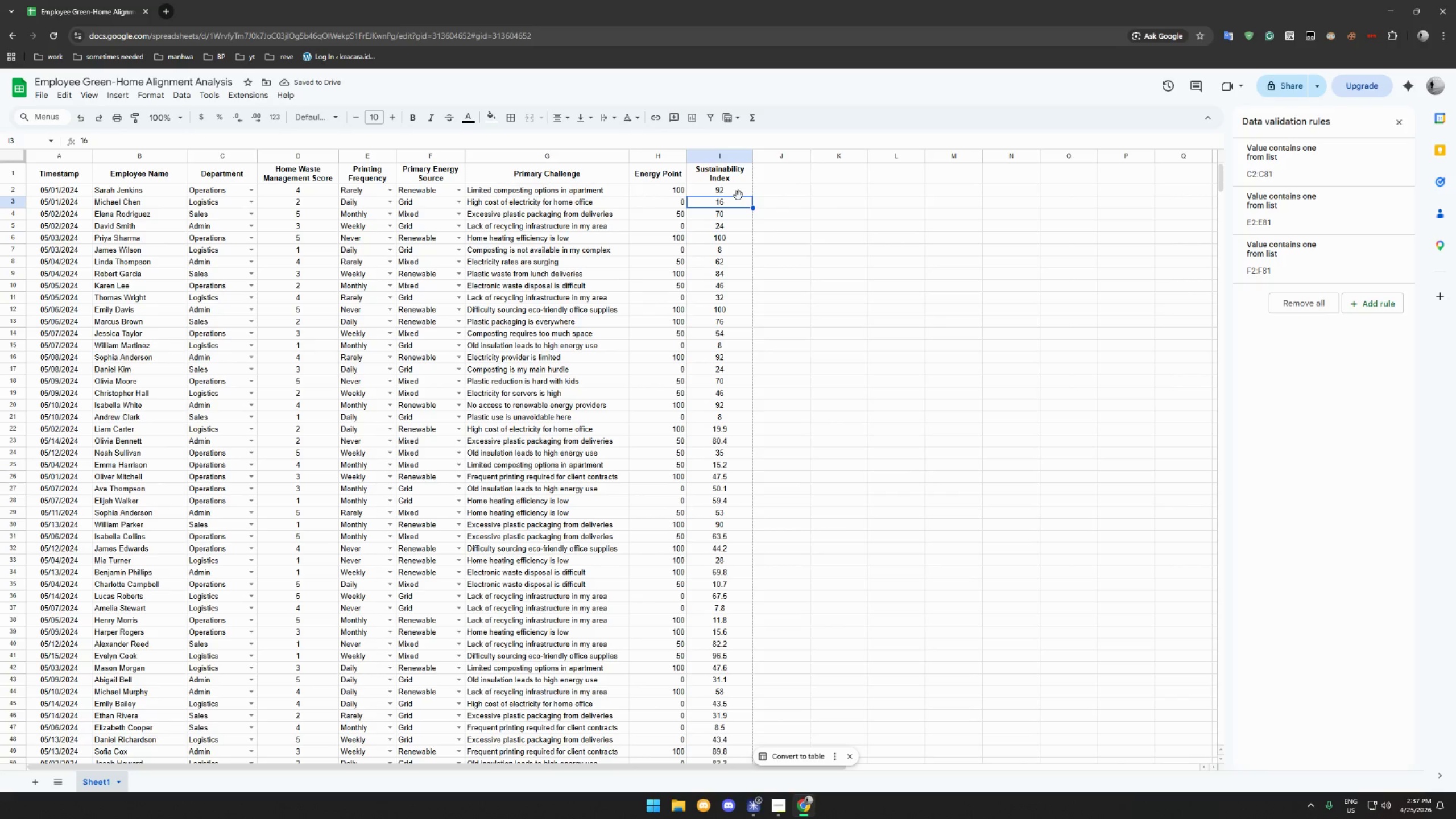 
left_click([738, 196])
 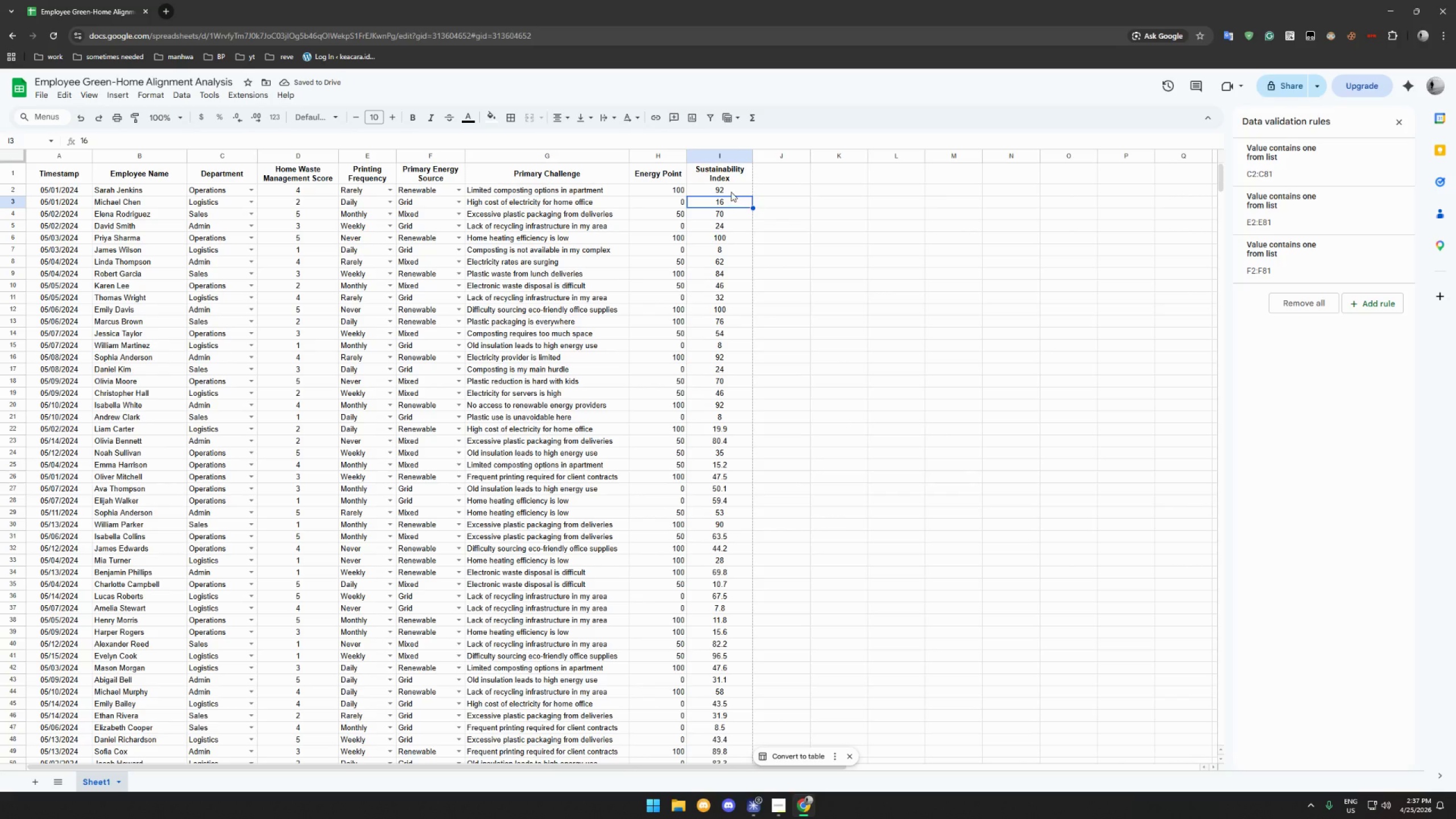 
left_click([731, 191])
 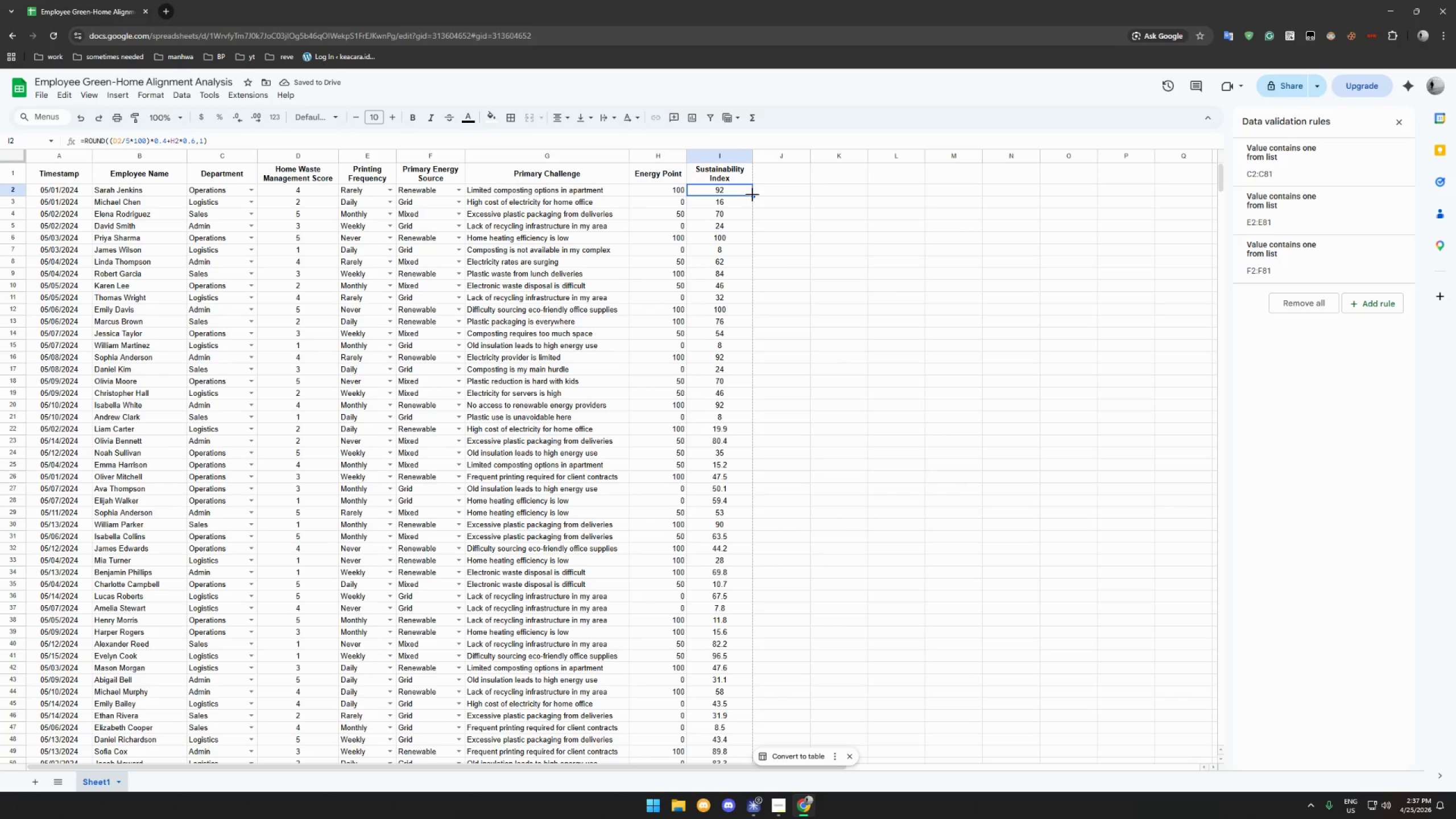 
left_click_drag(start_coordinate=[752, 195], to_coordinate=[735, 516])
 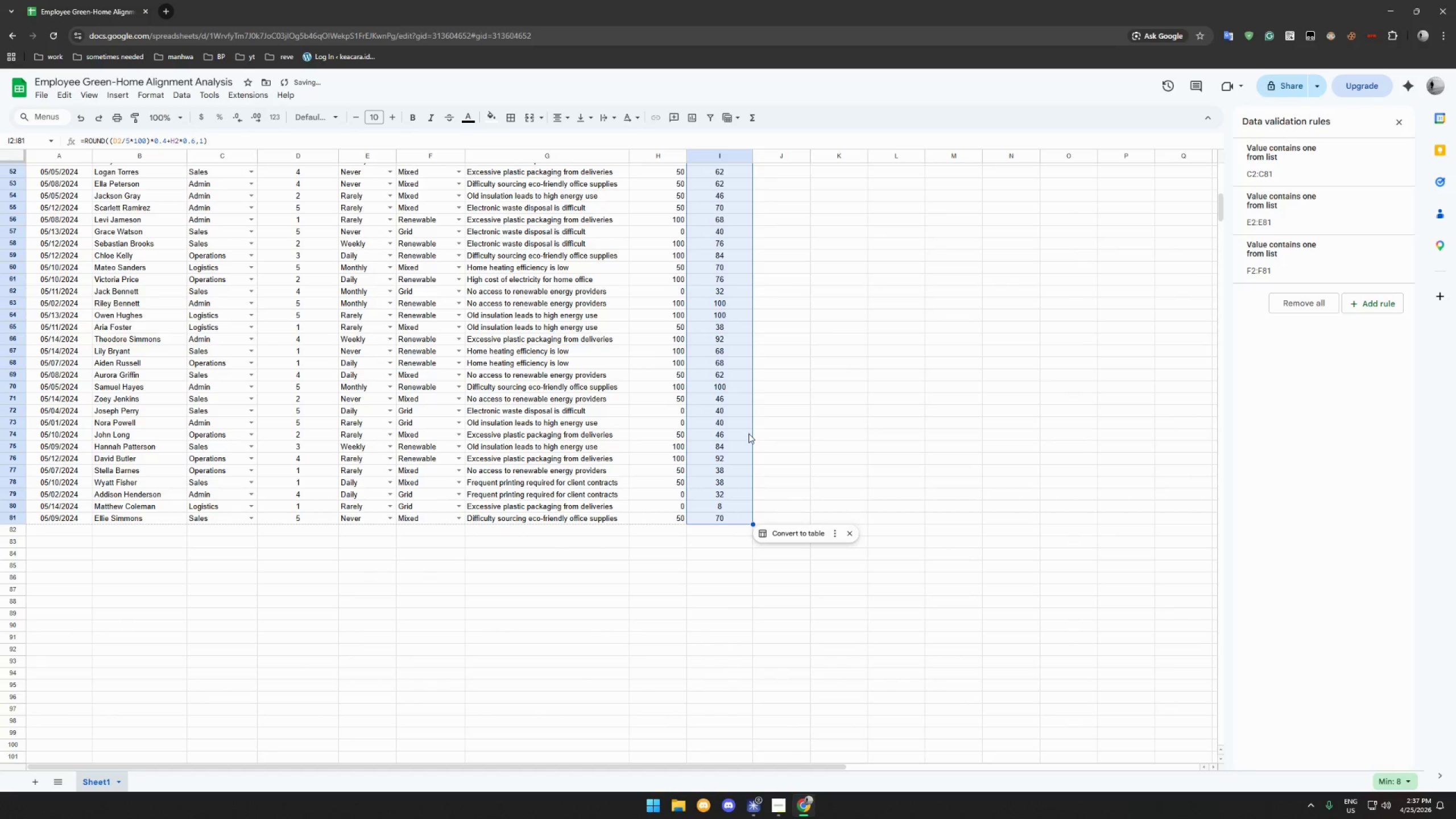 
scroll: coordinate [741, 440], scroll_direction: up, amount: 41.0
 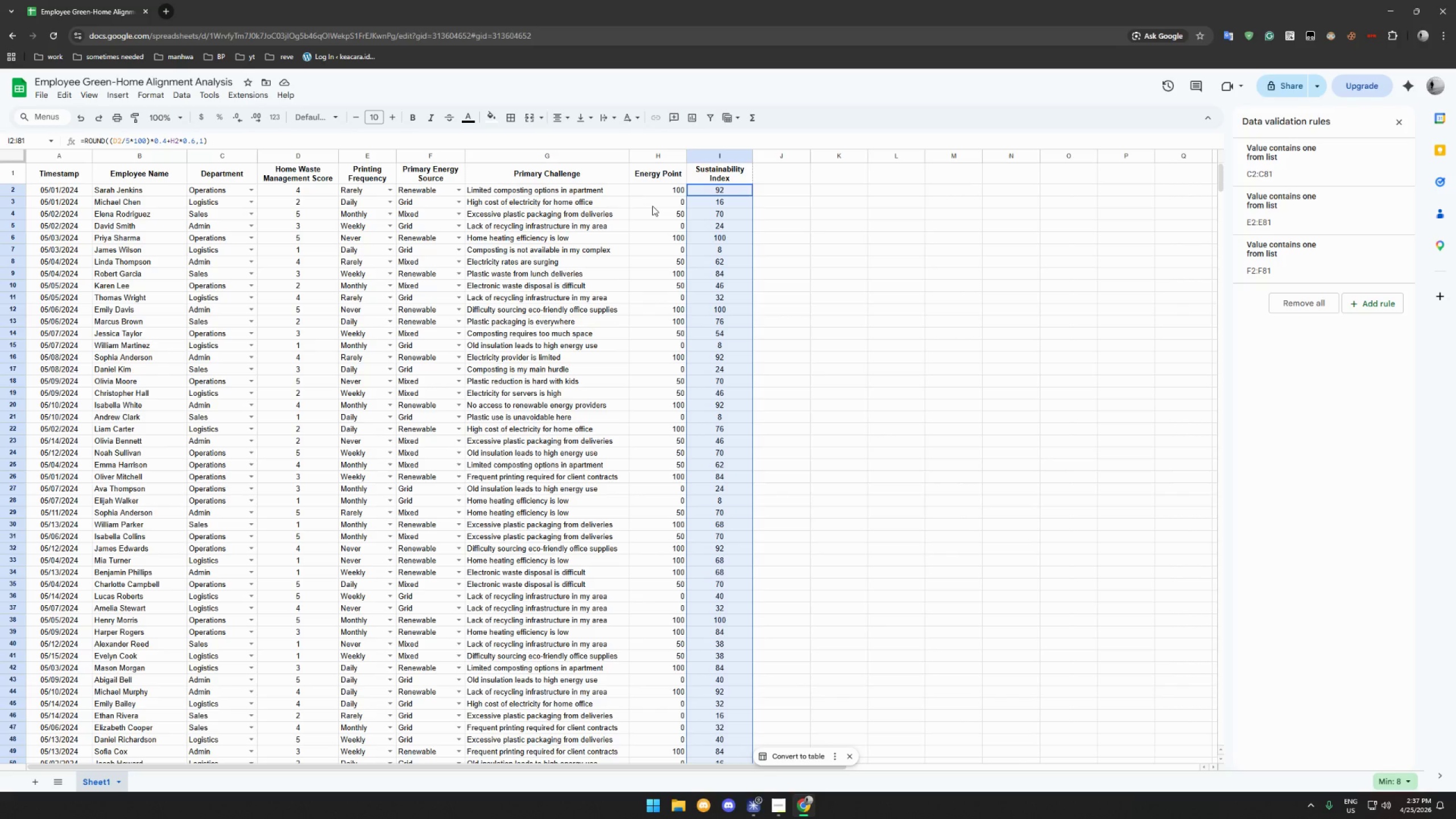 
wait(6.47)
 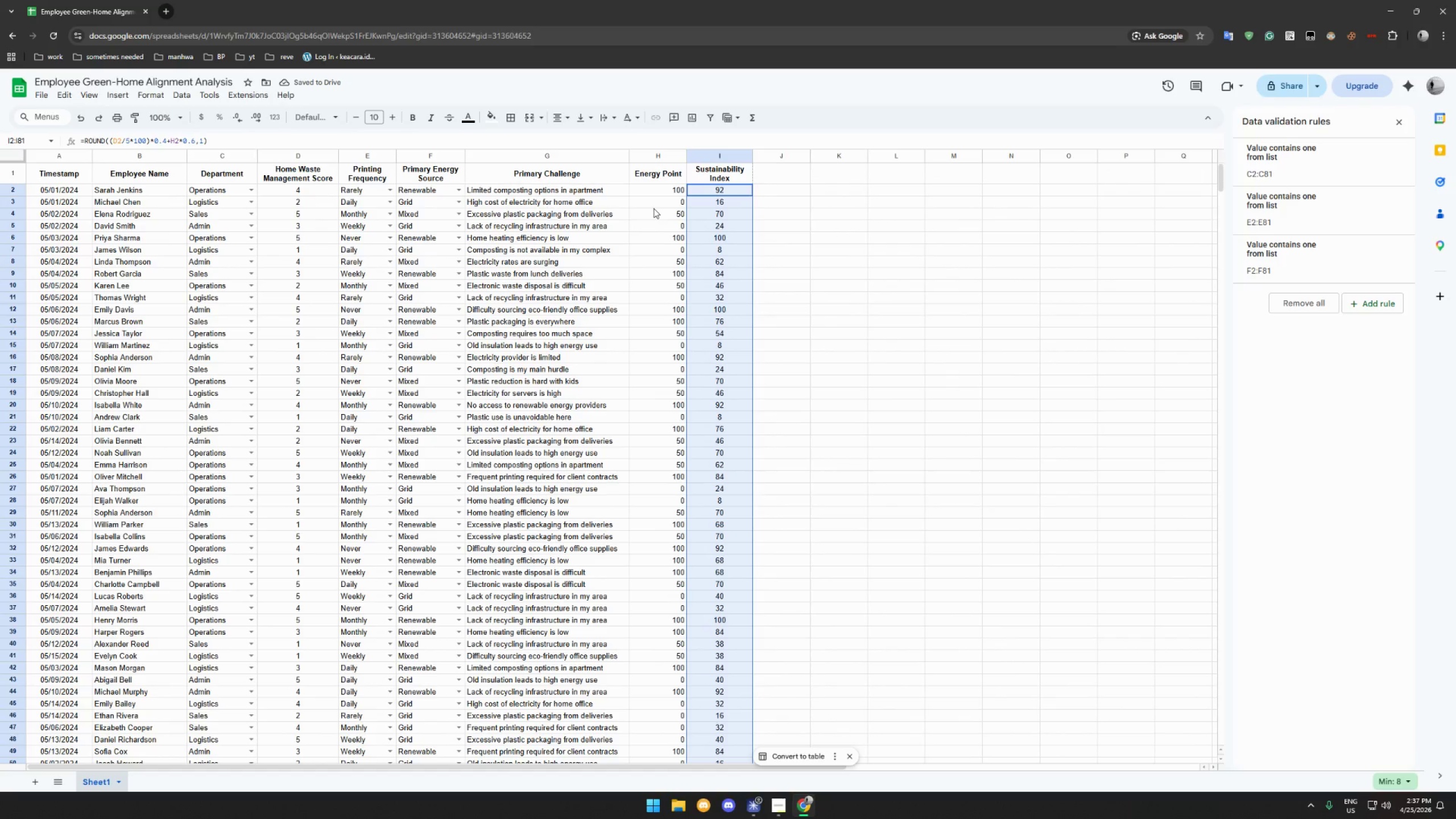 
hold_key(key=ControlLeft, duration=1.0)
left_click([662, 193])
 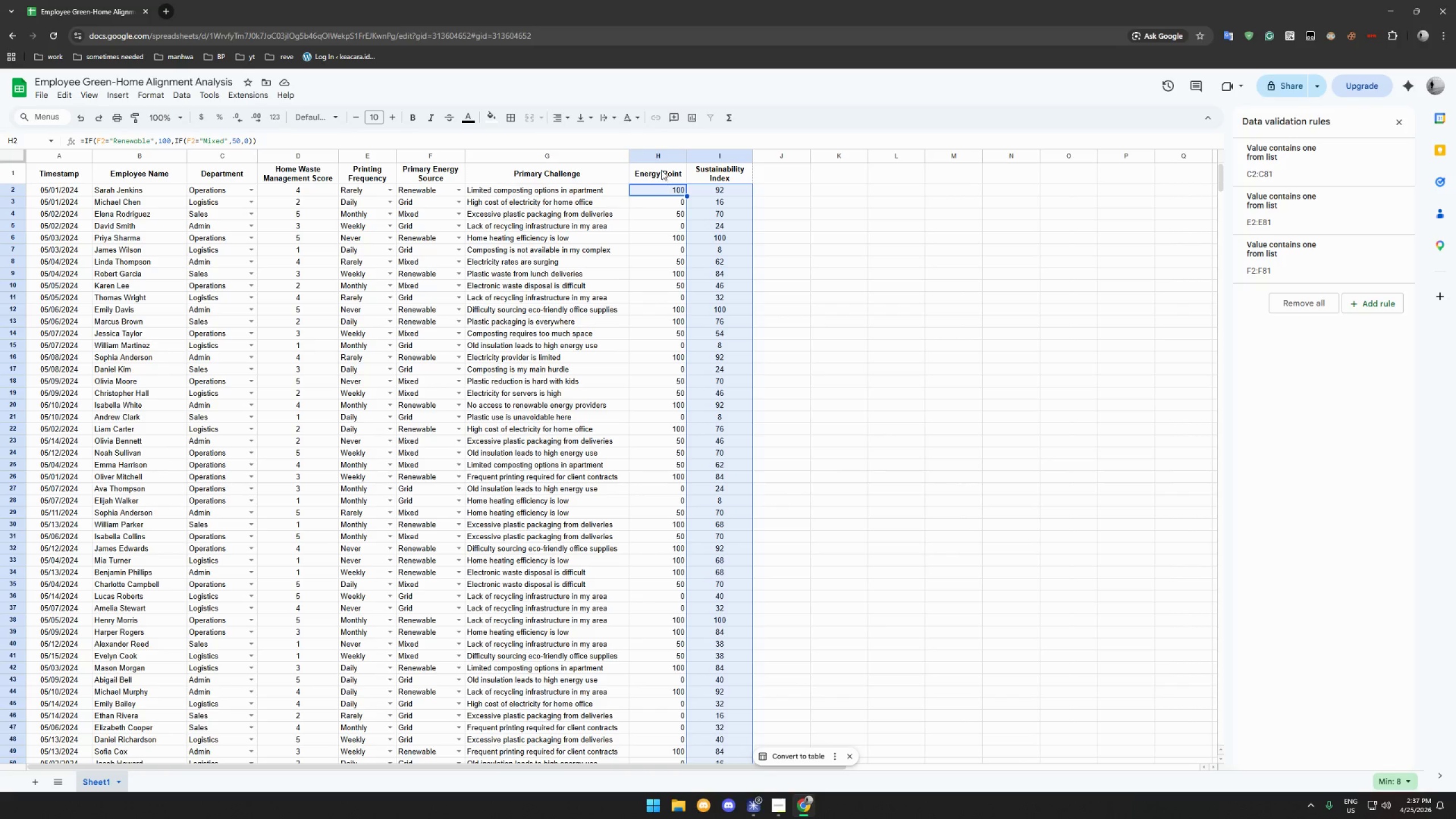 
left_click([660, 157])
 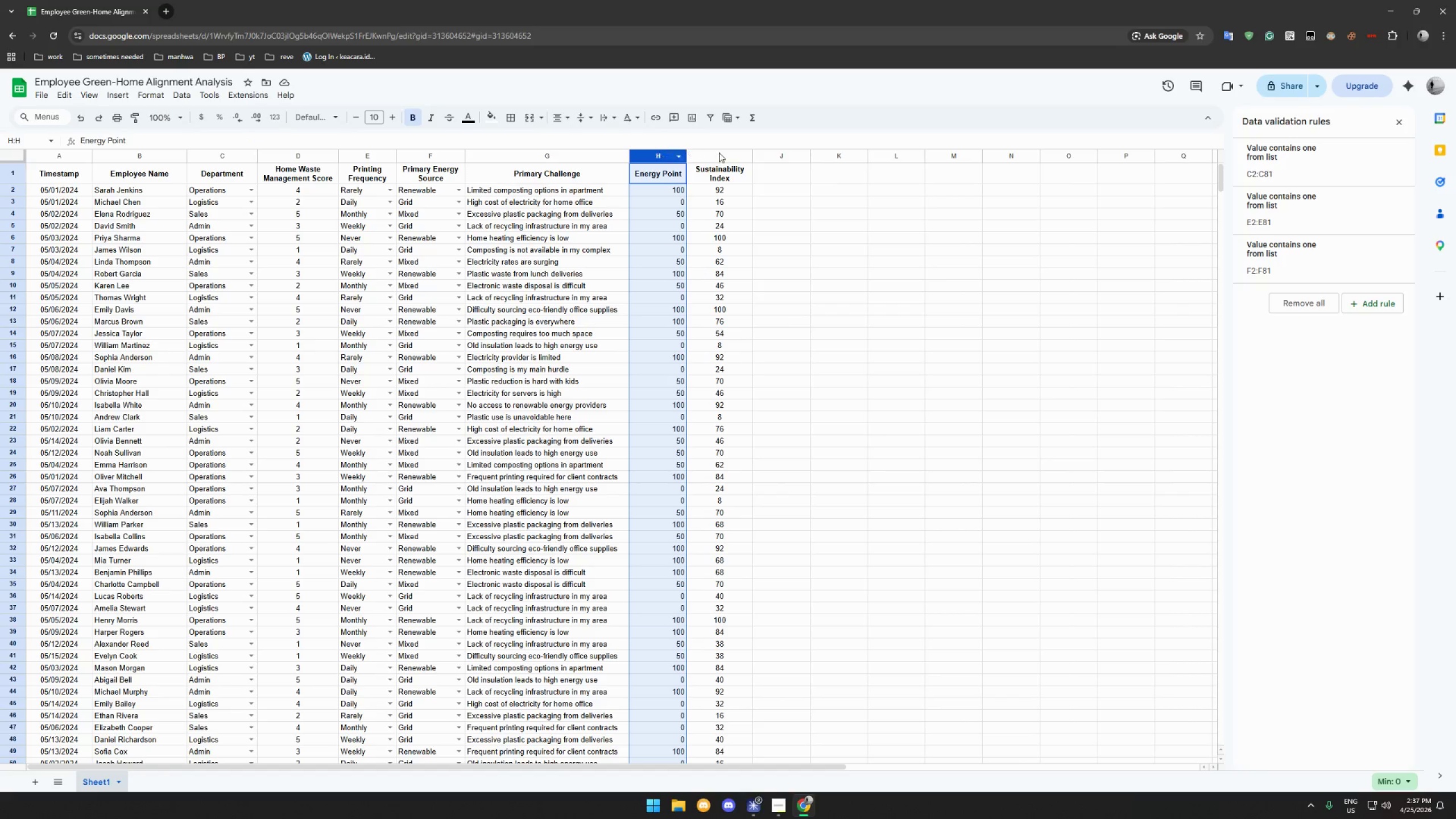 
hold_key(key=ControlLeft, duration=0.67)
left_click([721, 152])
 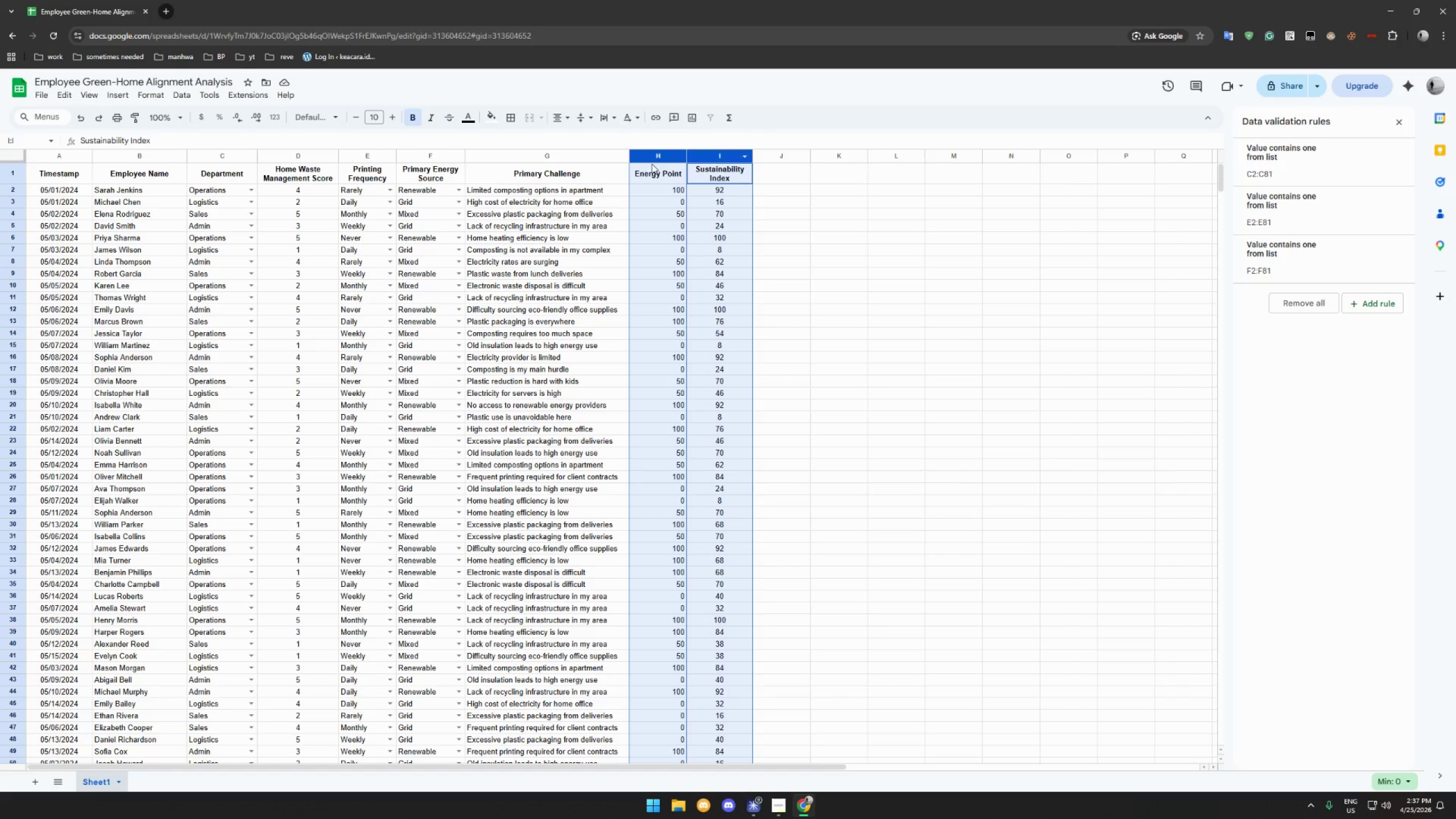 
left_click([665, 195])
 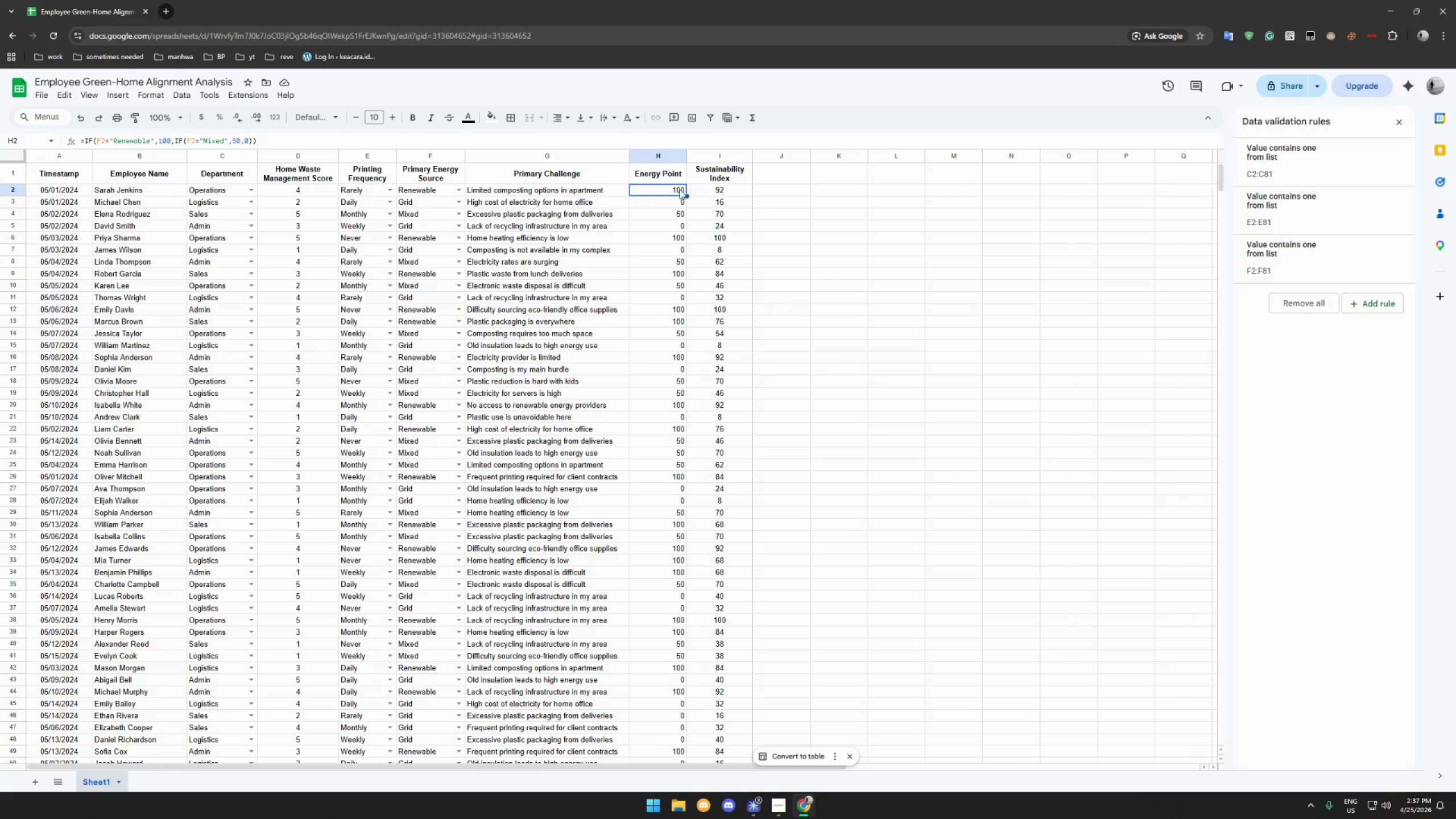 
left_click_drag(start_coordinate=[680, 189], to_coordinate=[706, 543])
 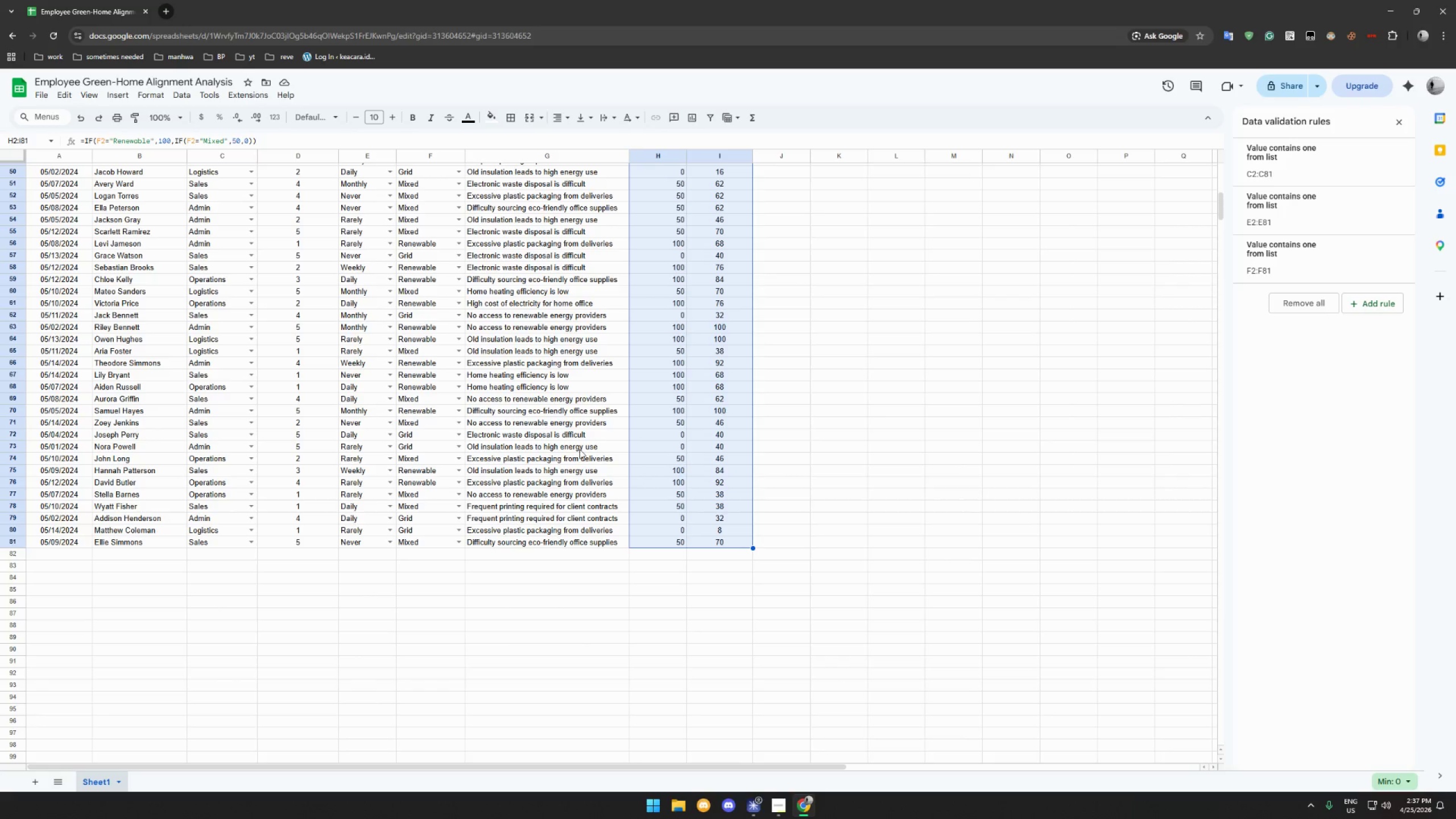 
wait(6.11)
 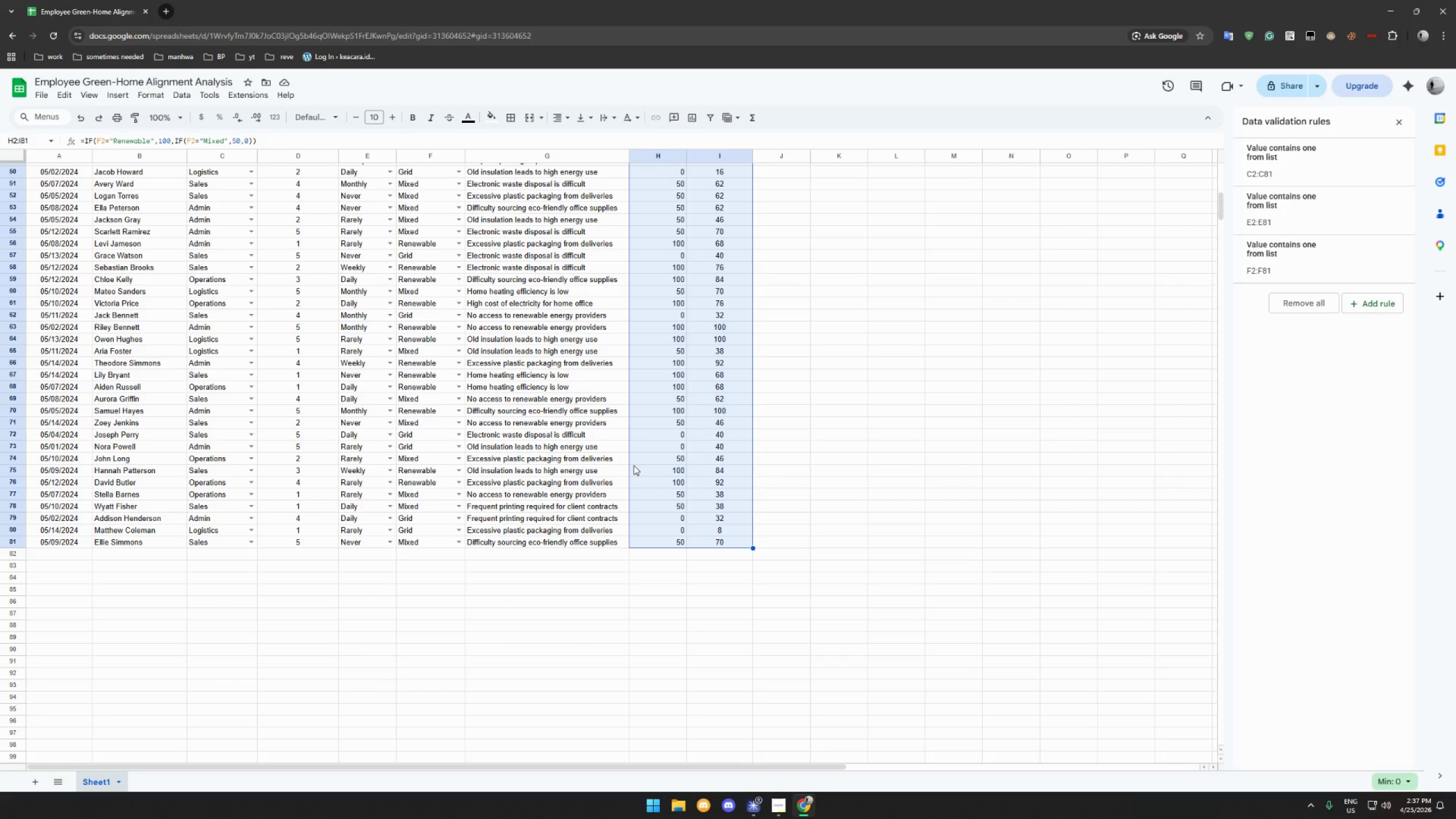 
left_click([148, 94])
 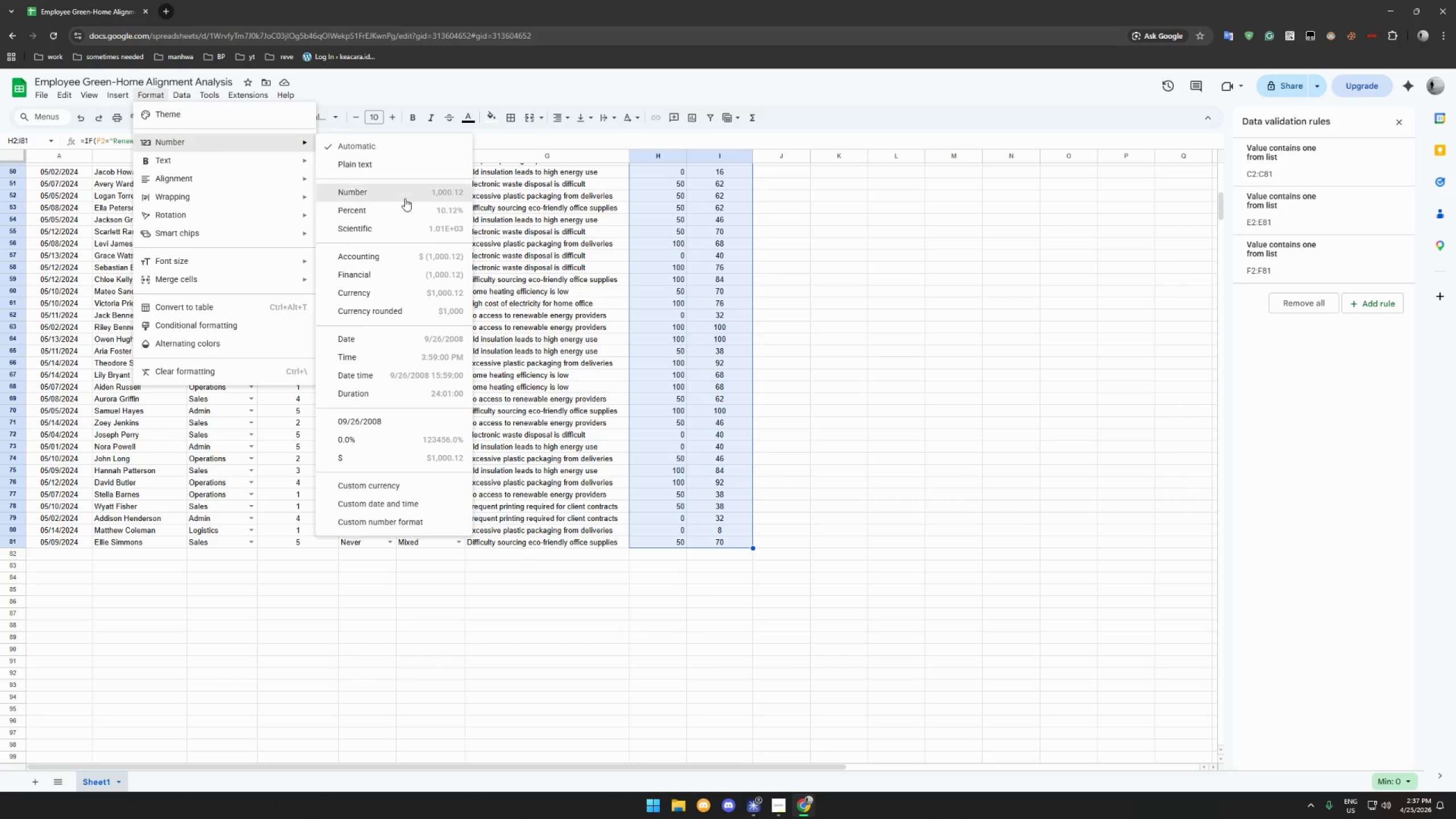 
wait(5.25)
 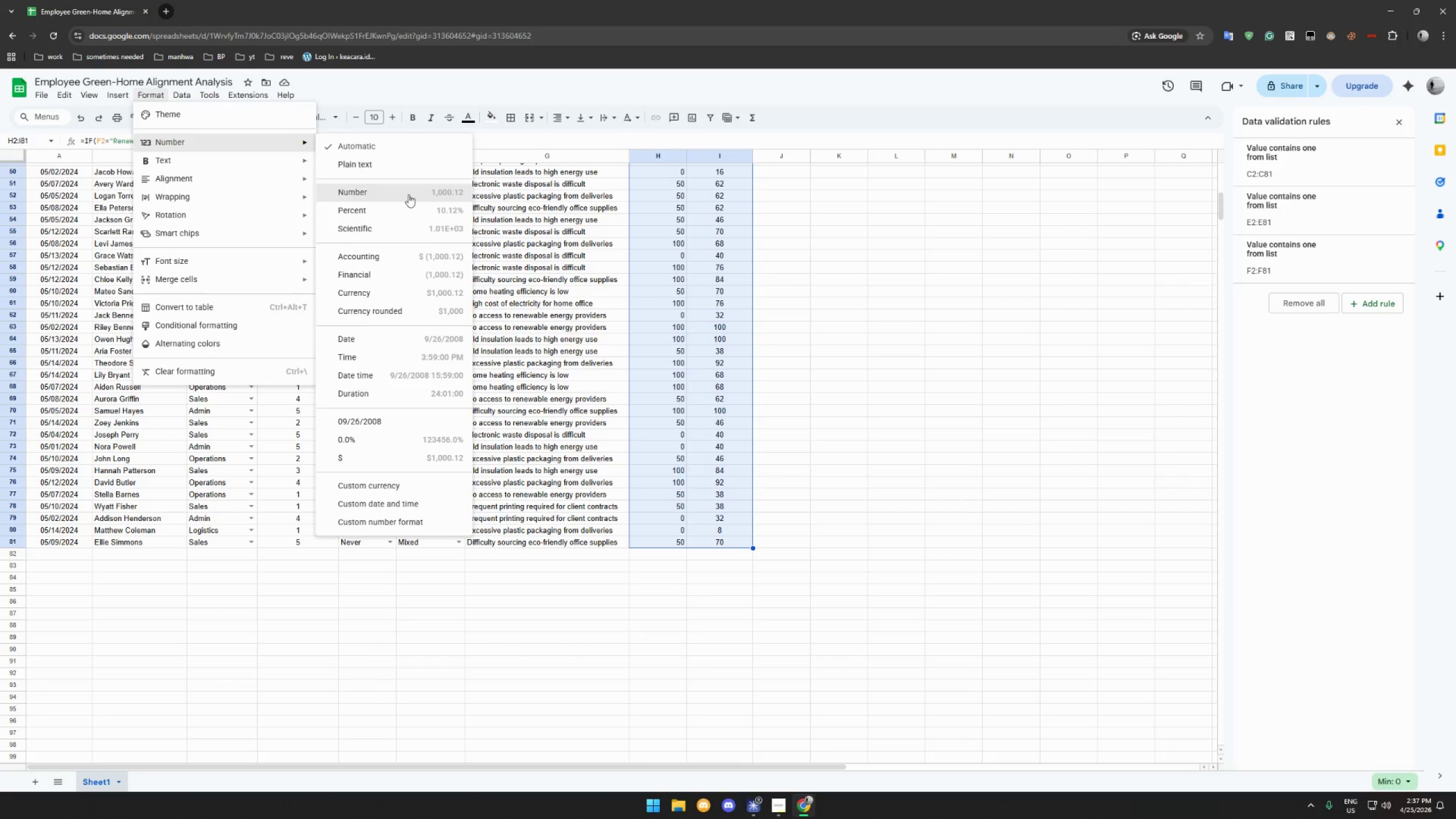 
left_click([406, 195])
 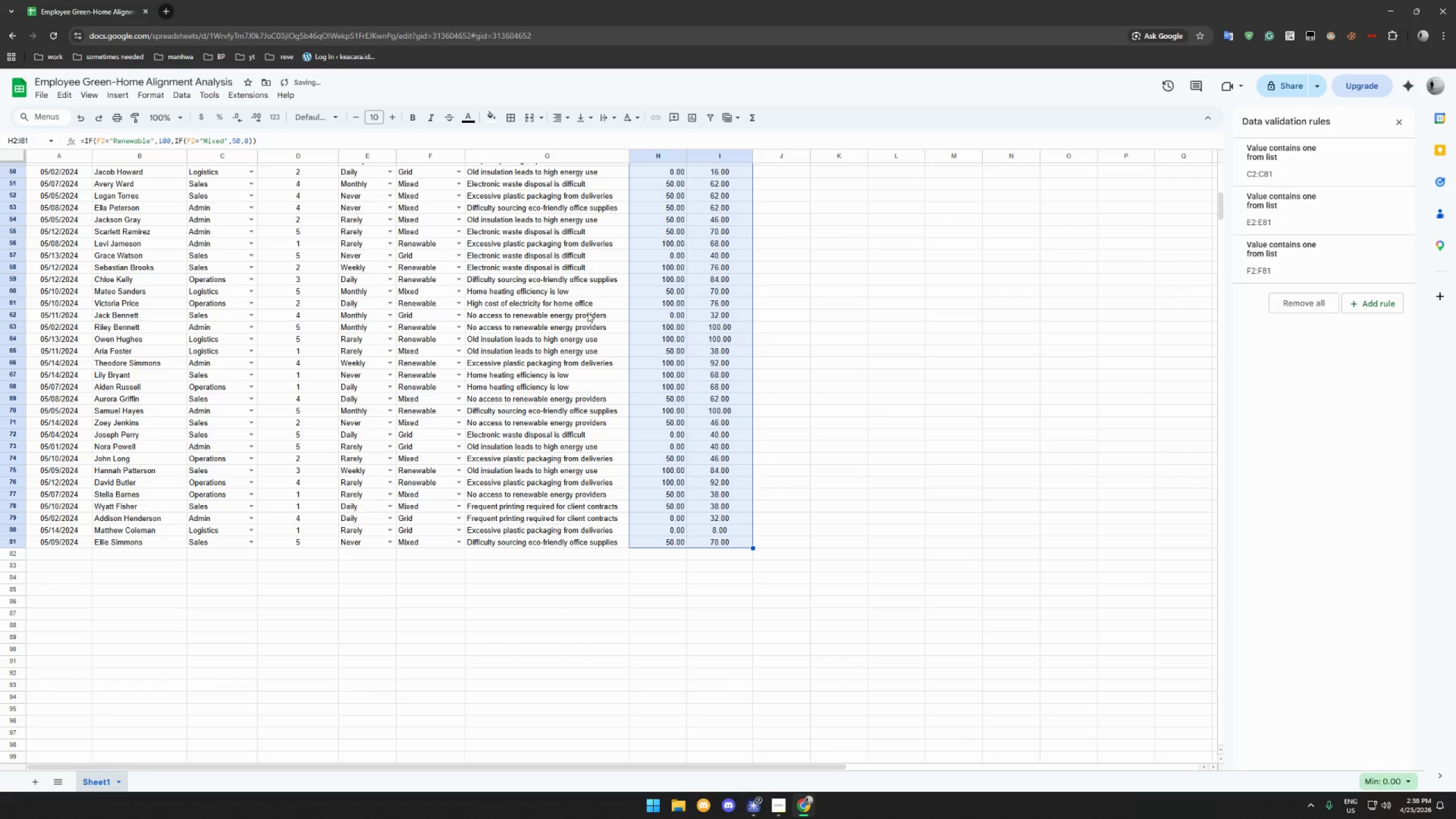 
scroll: coordinate [637, 328], scroll_direction: up, amount: 39.0
 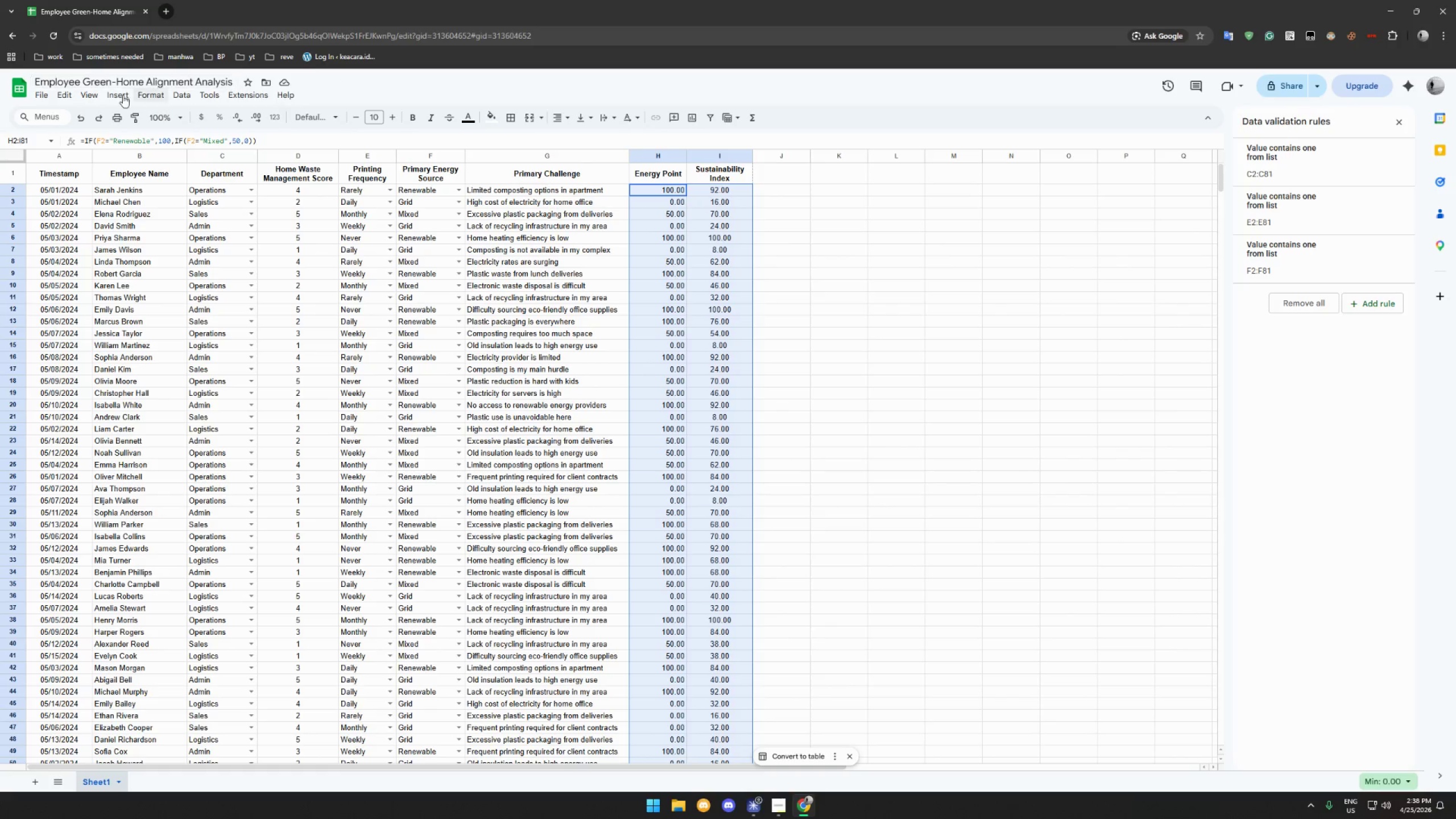 
left_click([147, 96])
 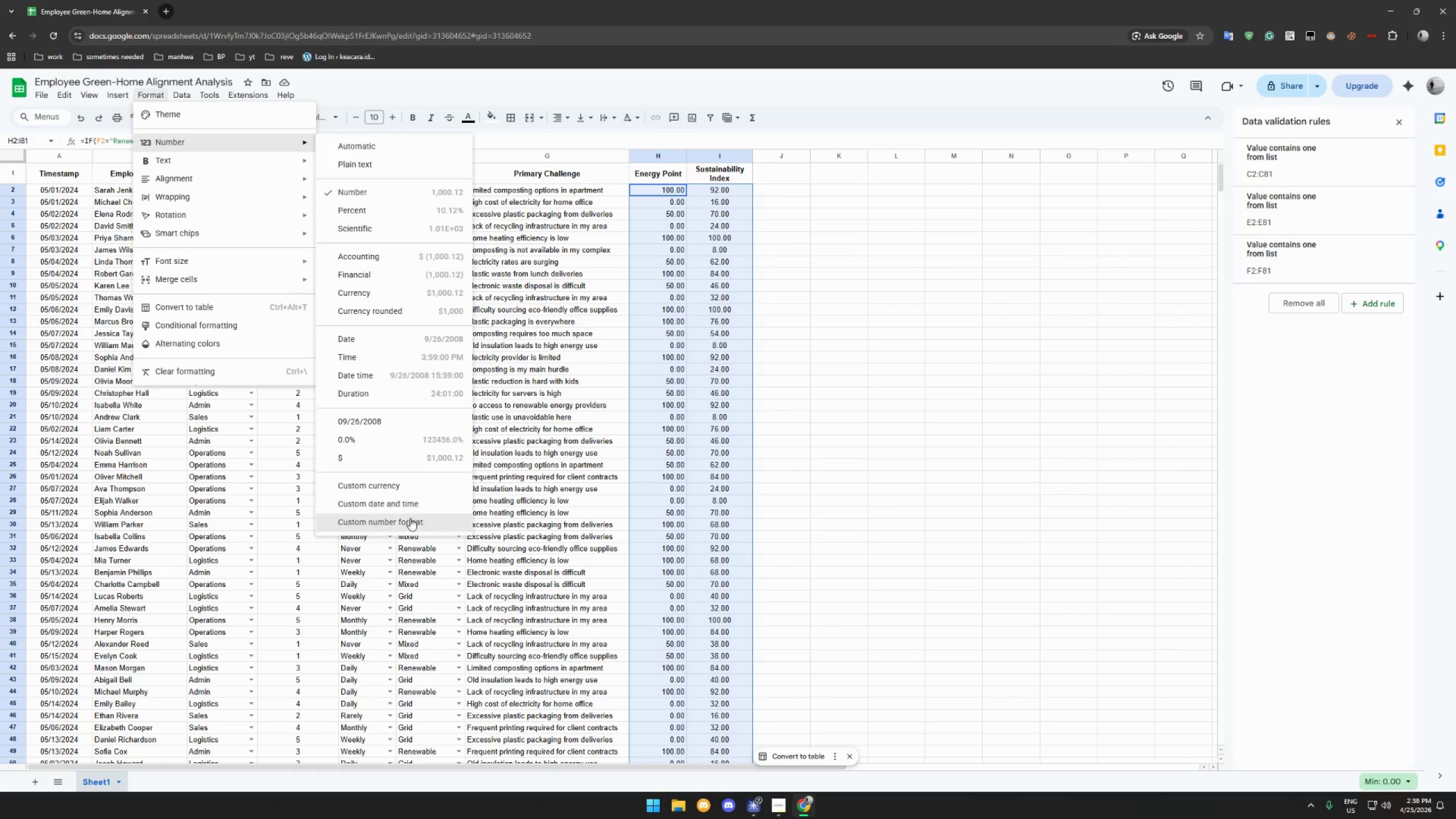 
left_click([410, 520])
 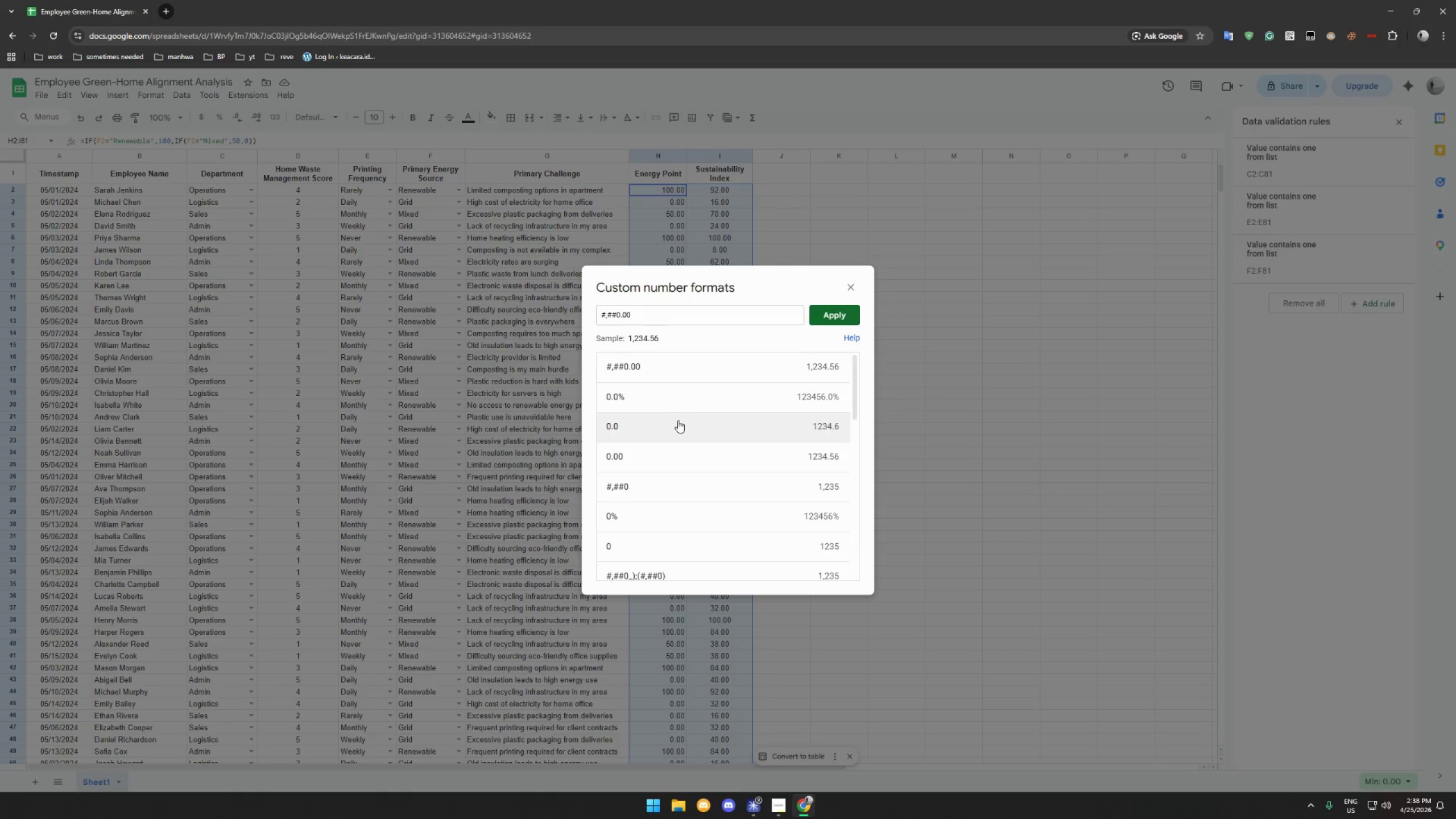 
left_click([678, 423])
 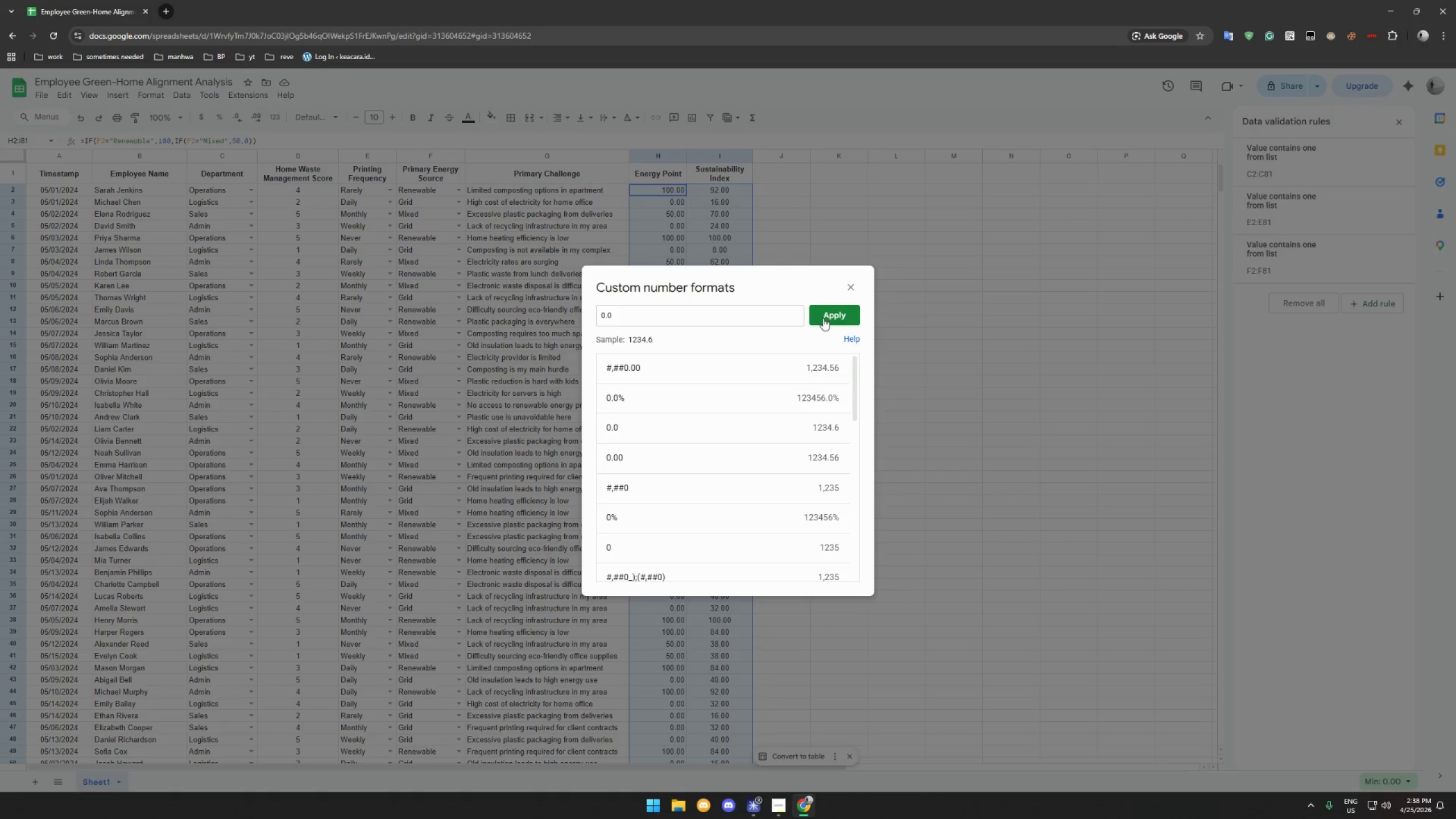 
left_click([825, 316])
 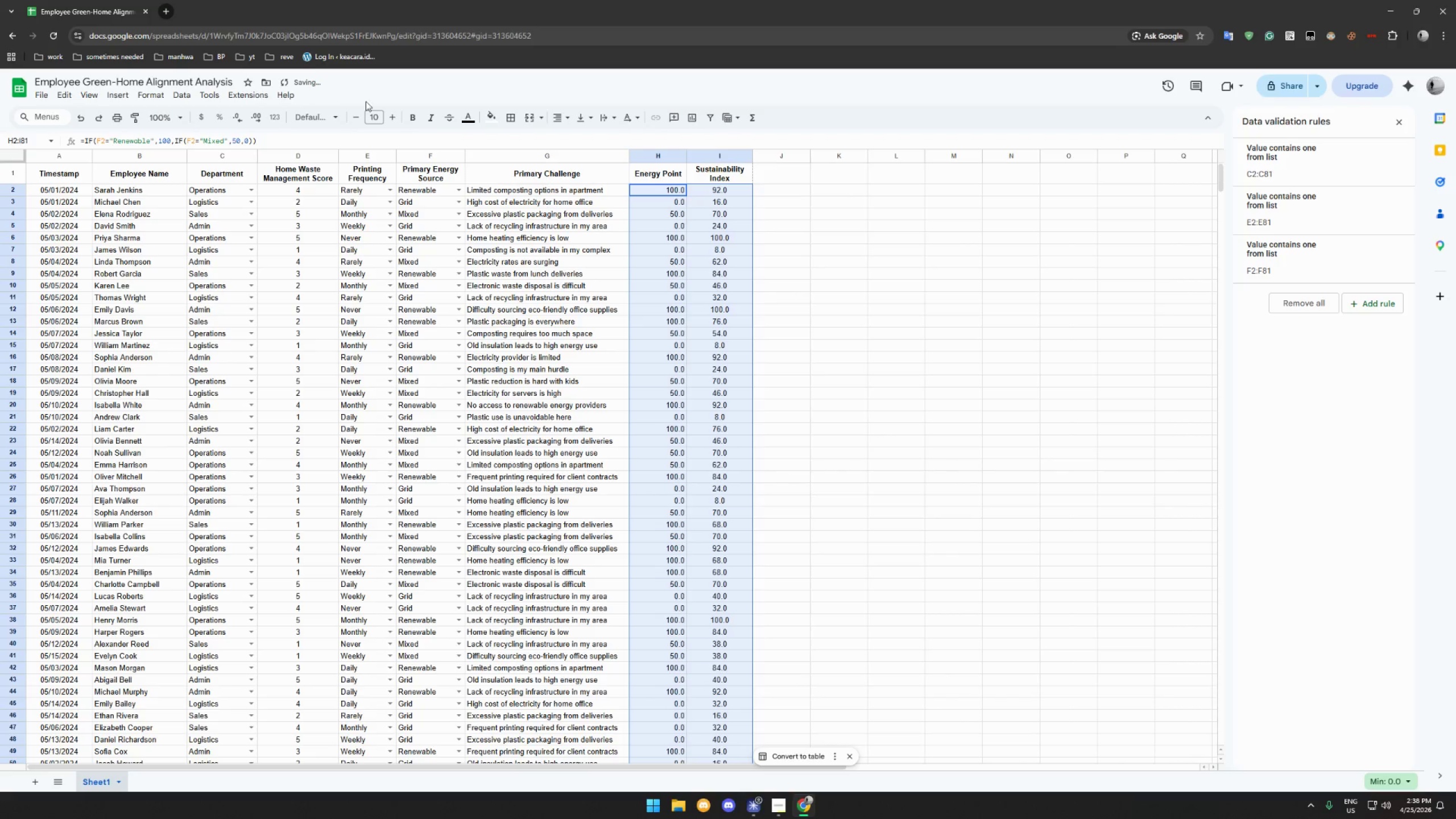 
left_click([565, 119])
 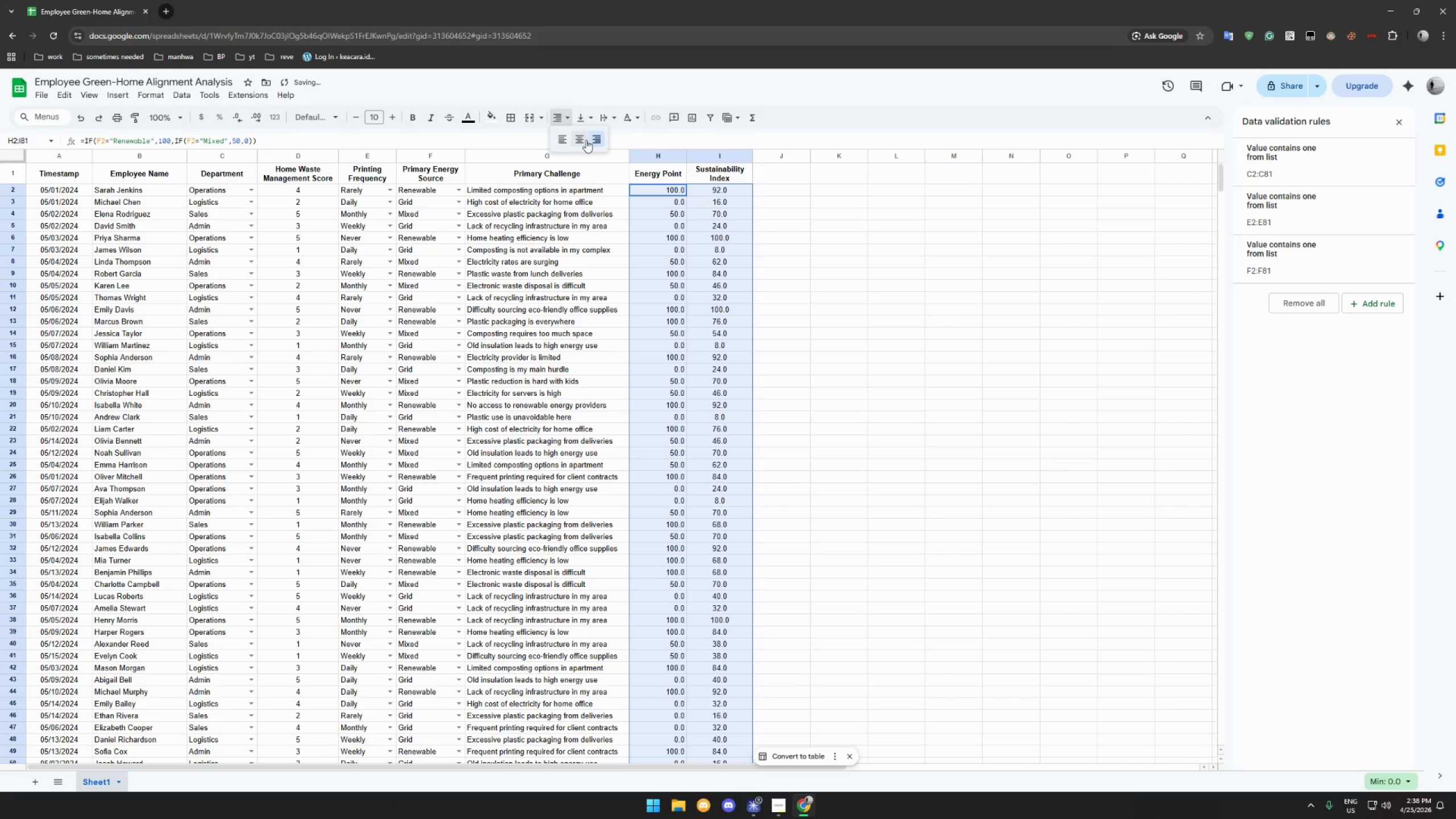 
left_click([585, 140])
 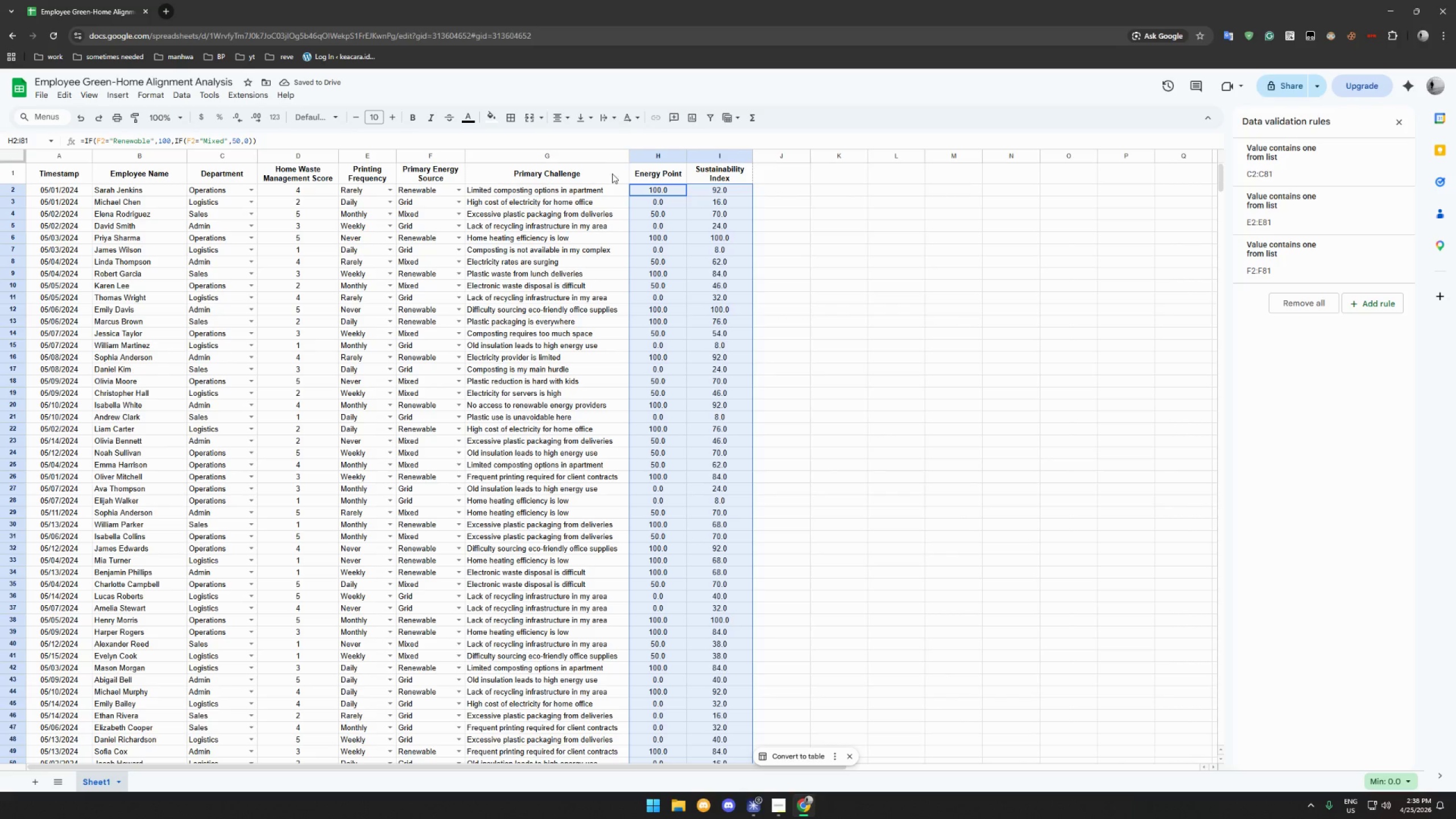 
left_click([818, 182])
 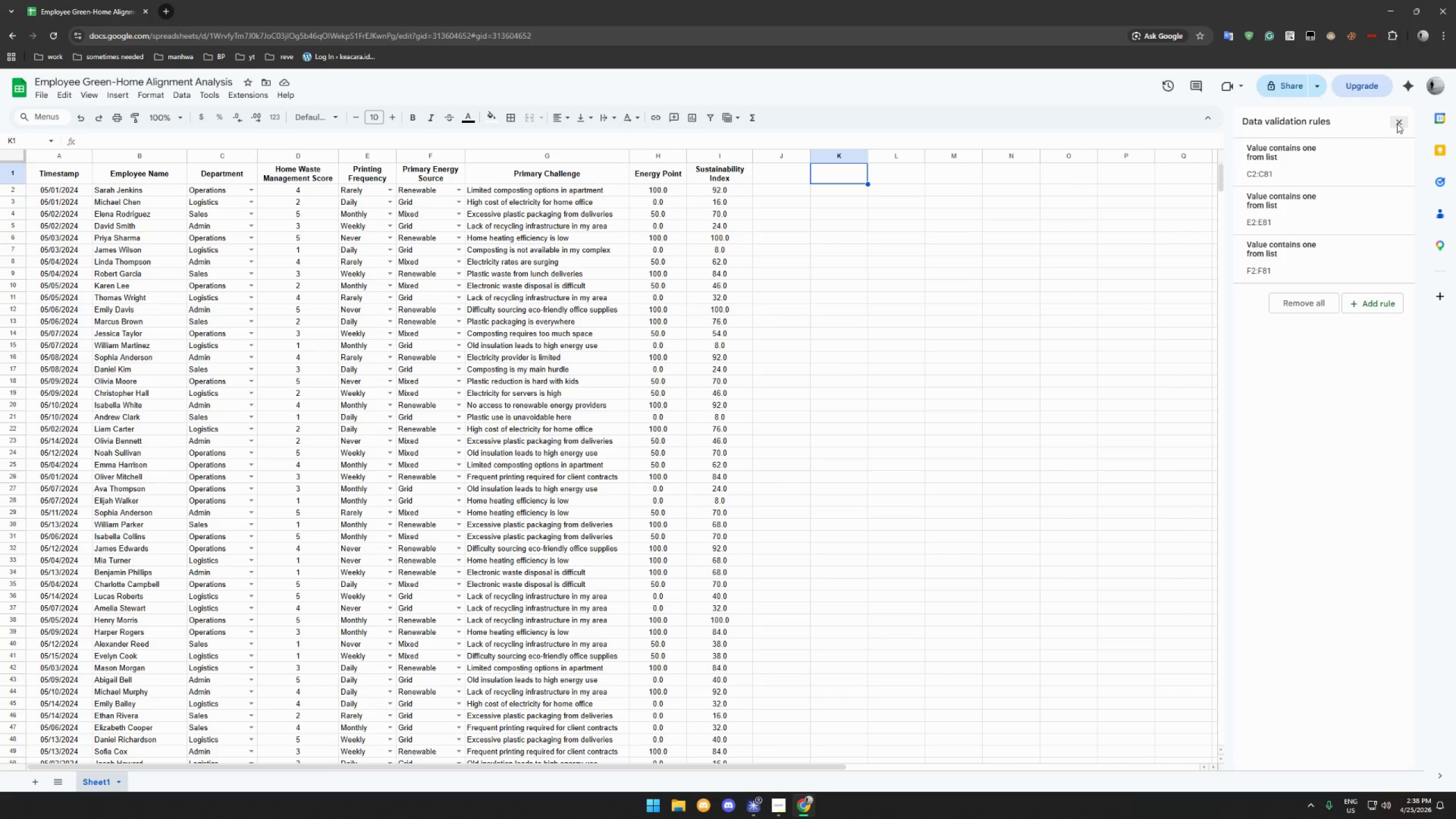 
left_click([1397, 123])
 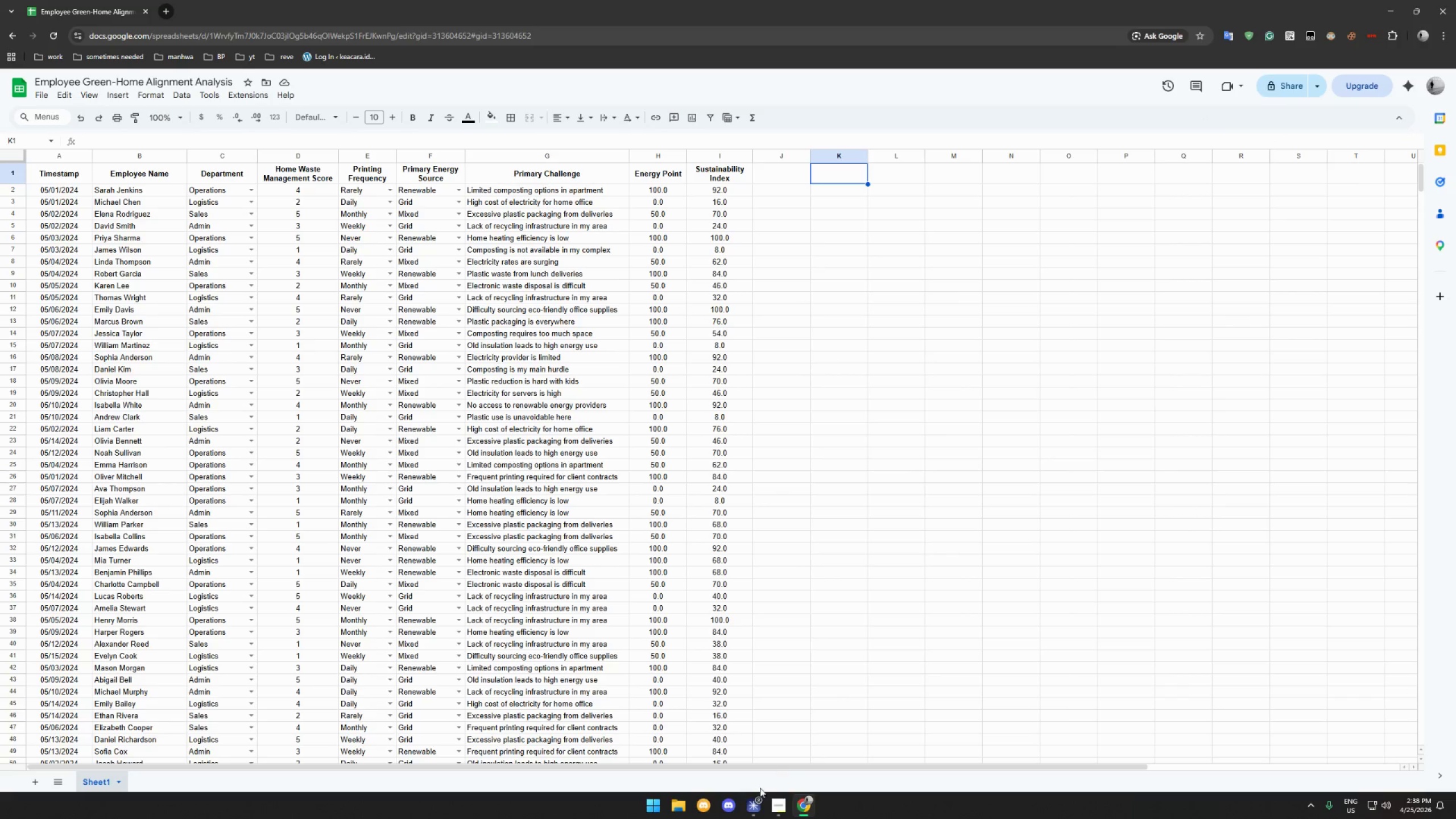 
left_click([774, 803])